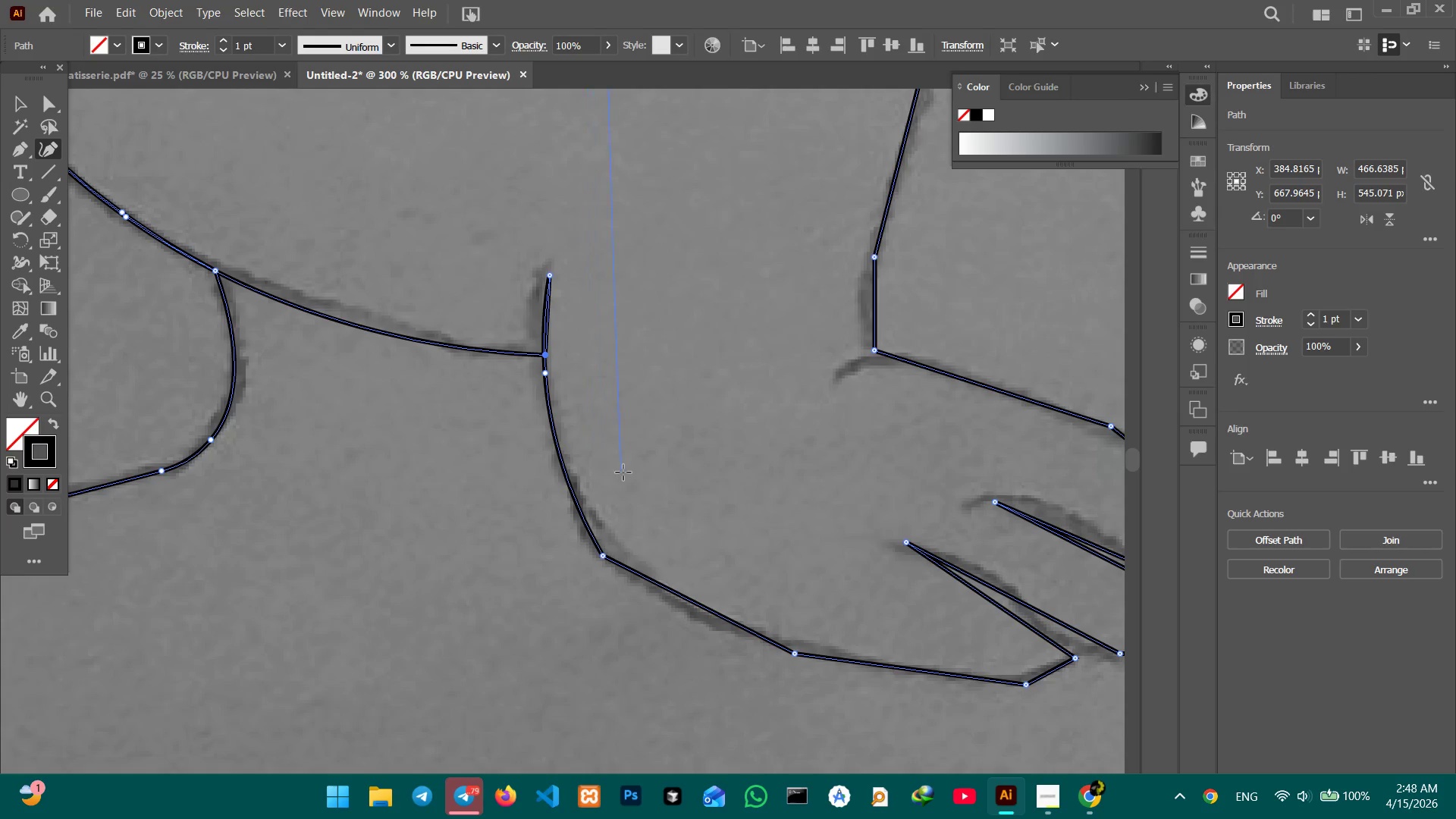 
hold_key(key=Space, duration=0.67)
 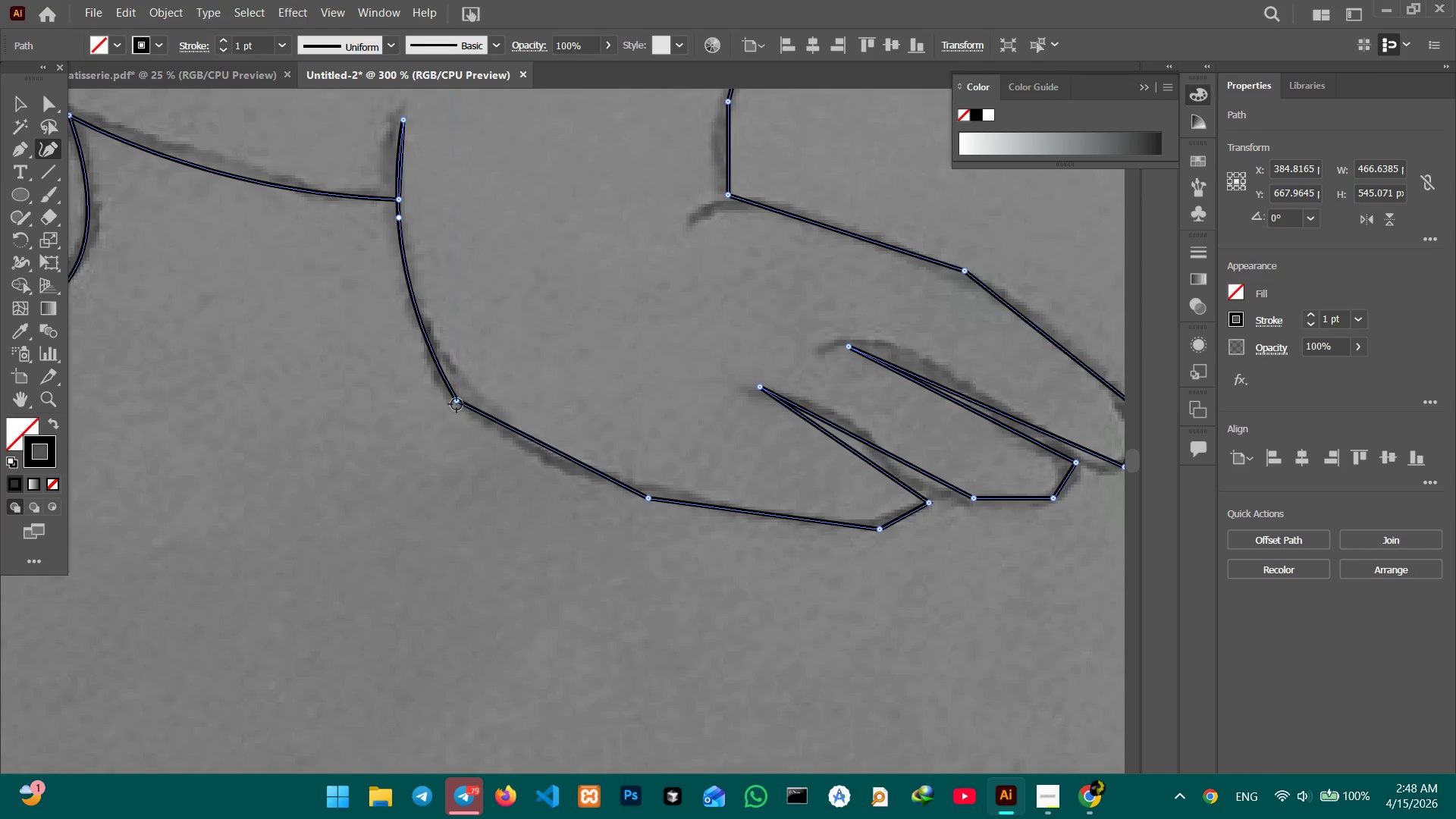 
left_click_drag(start_coordinate=[665, 476], to_coordinate=[518, 320])
 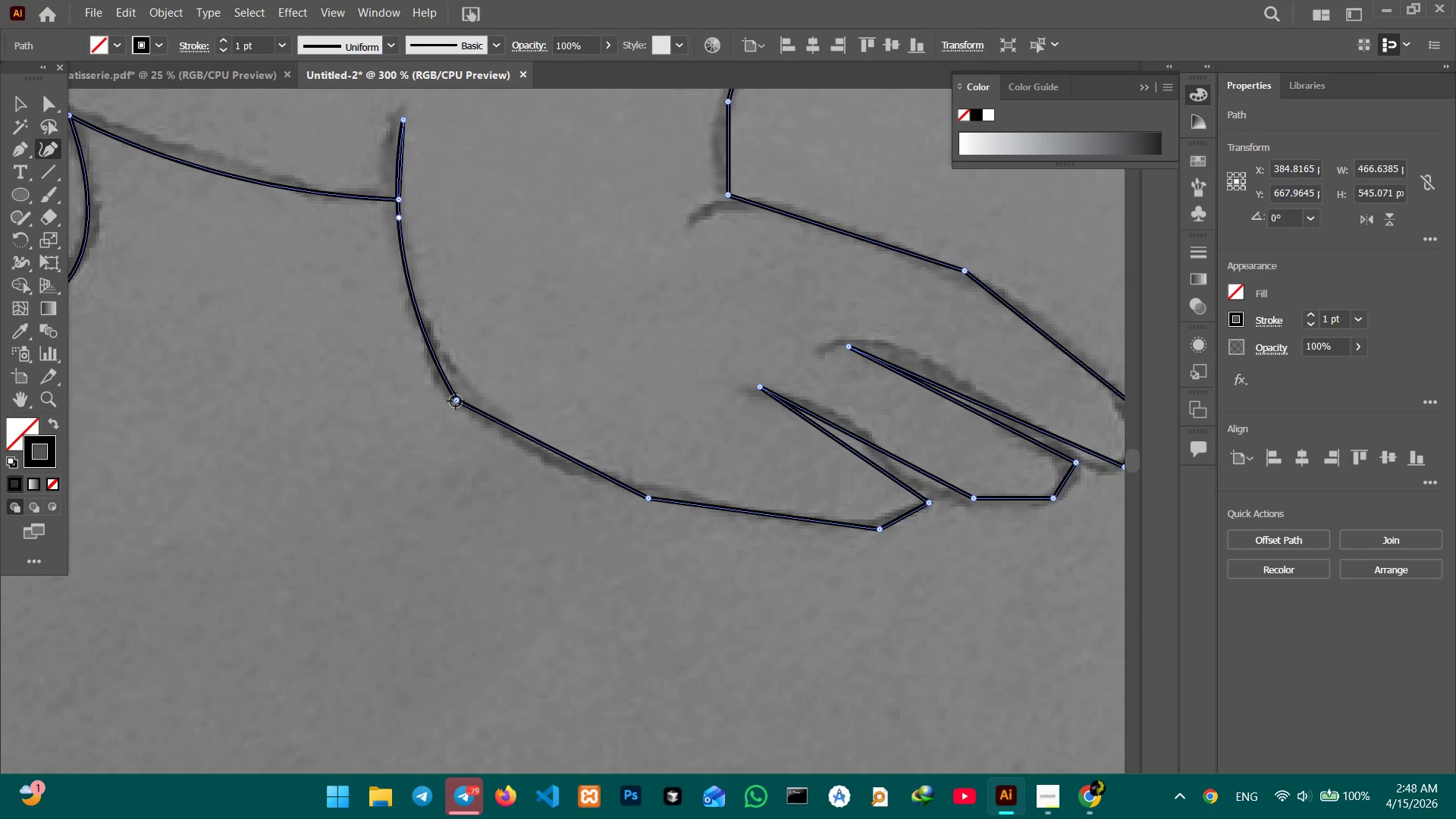 
left_click_drag(start_coordinate=[456, 401], to_coordinate=[458, 385])
 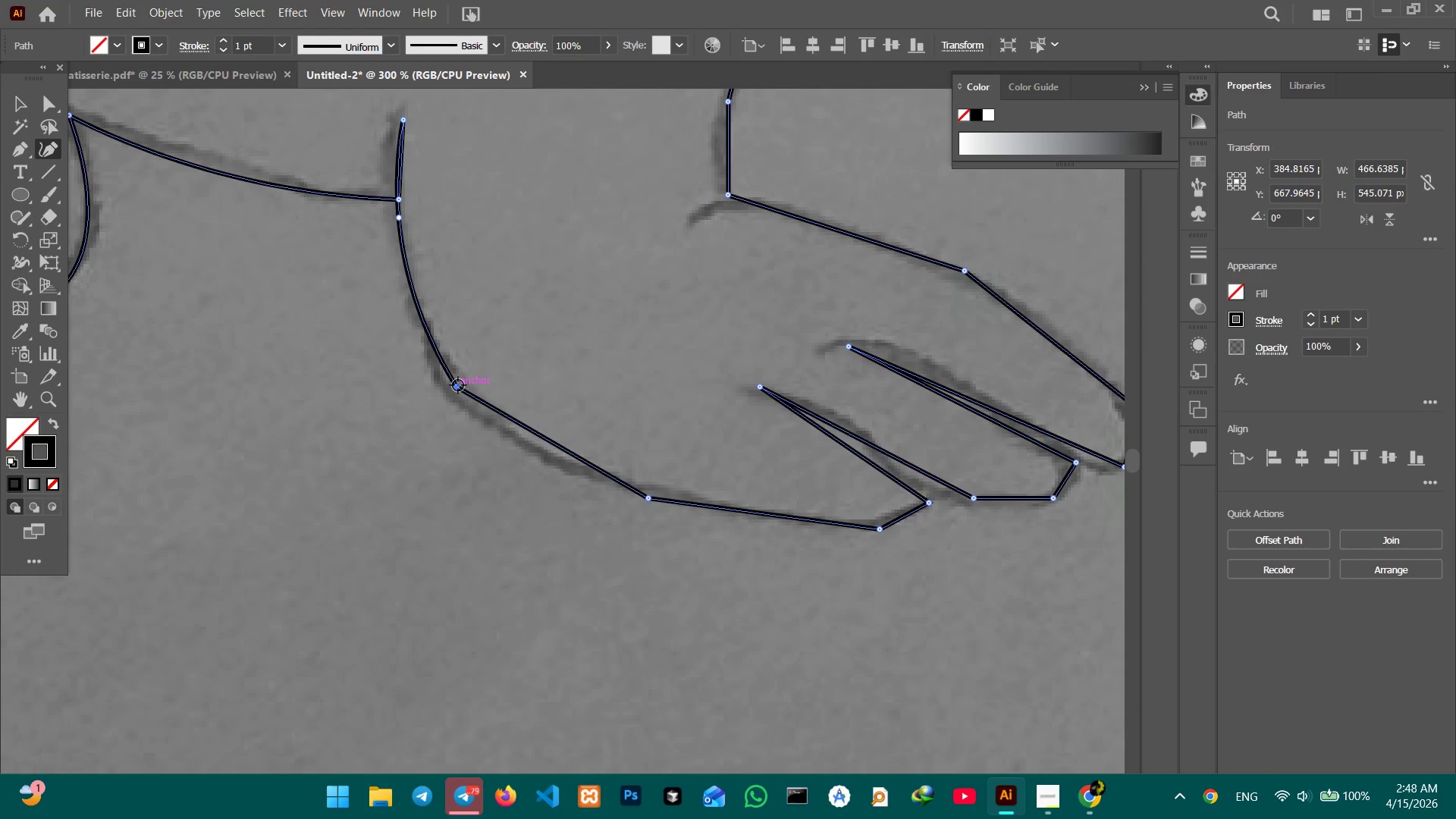 
key(Backspace)
 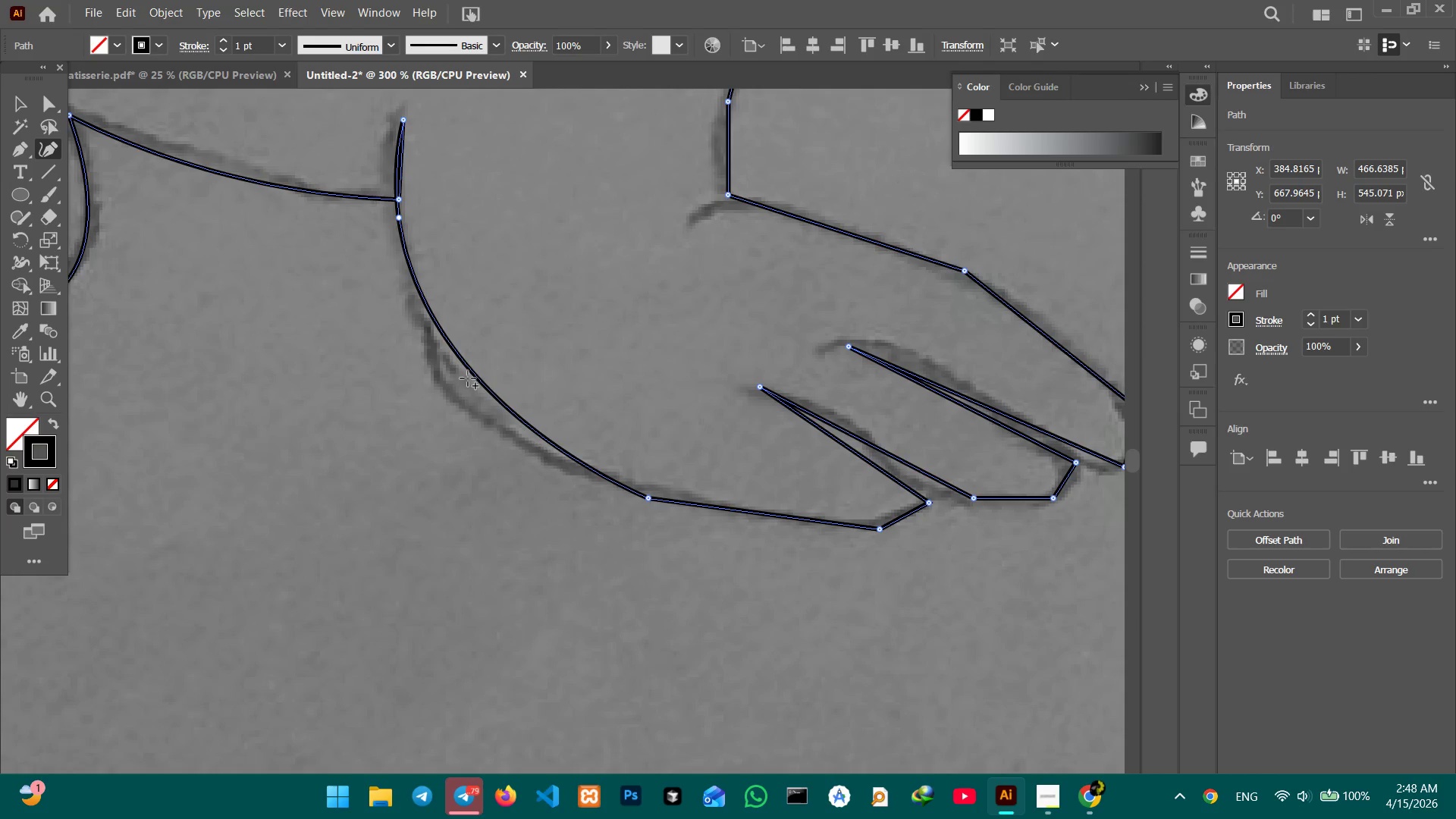 
left_click_drag(start_coordinate=[472, 378], to_coordinate=[453, 385])
 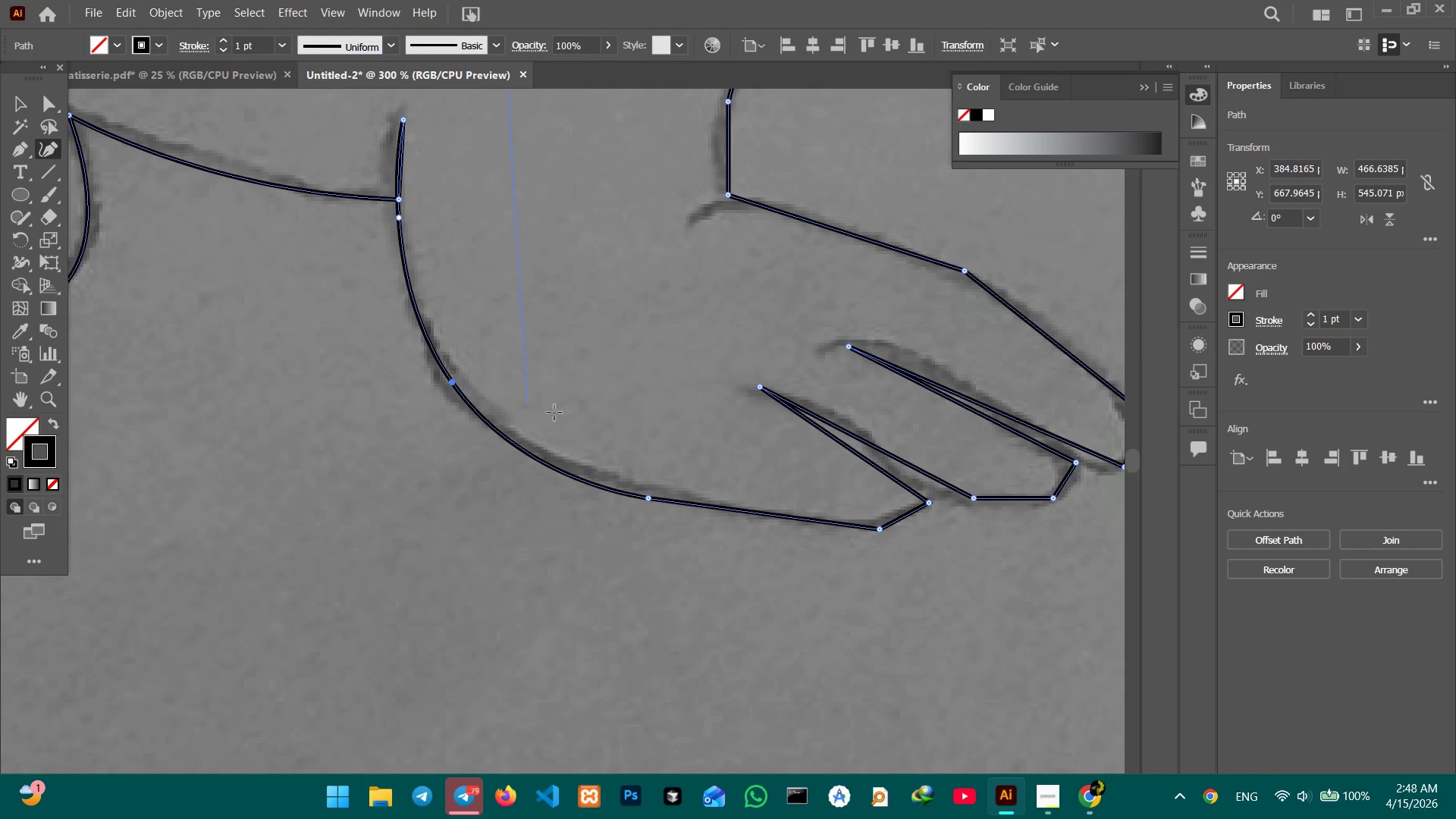 
hold_key(key=Space, duration=0.61)
 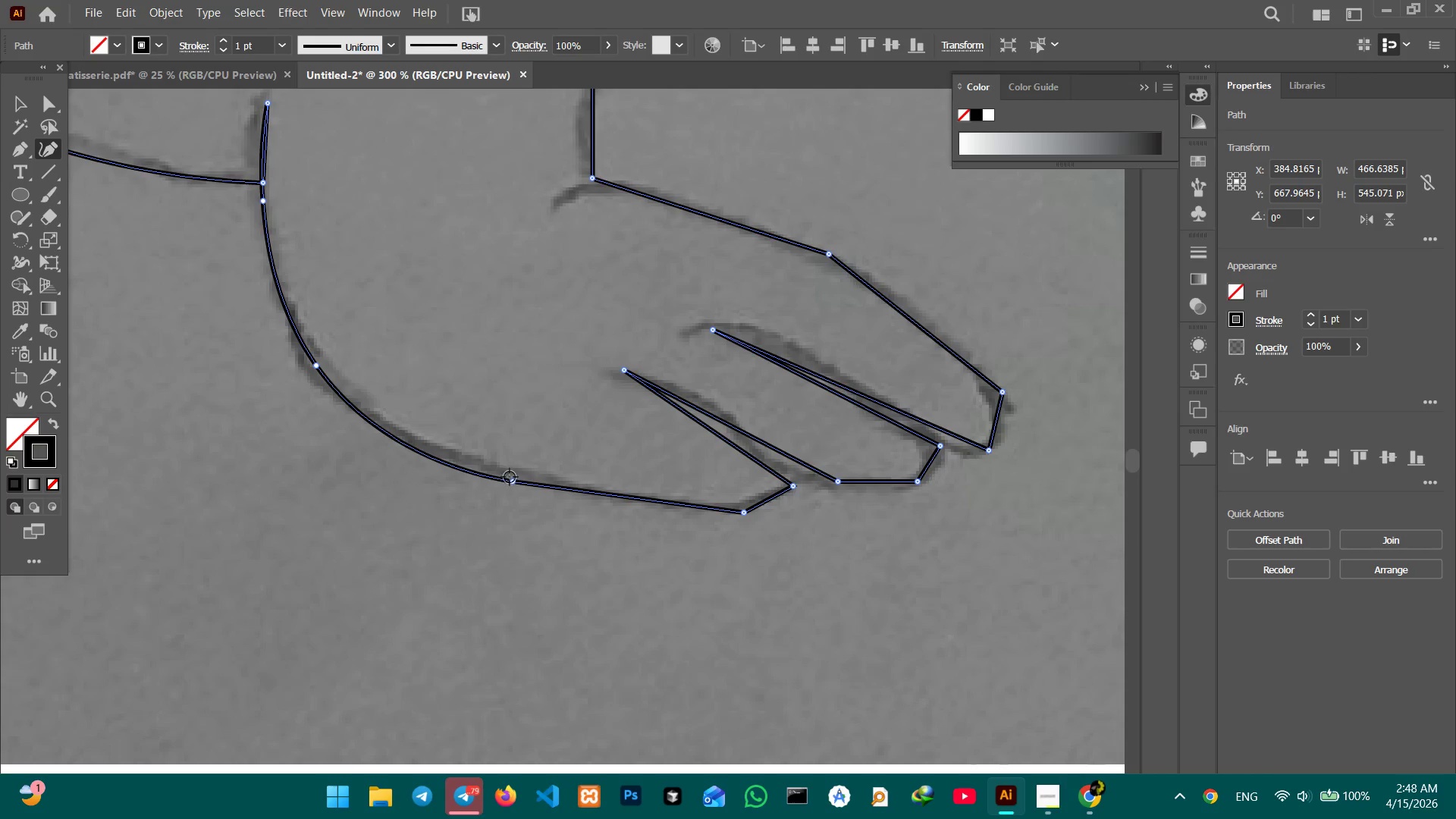 
left_click_drag(start_coordinate=[620, 443], to_coordinate=[484, 426])
 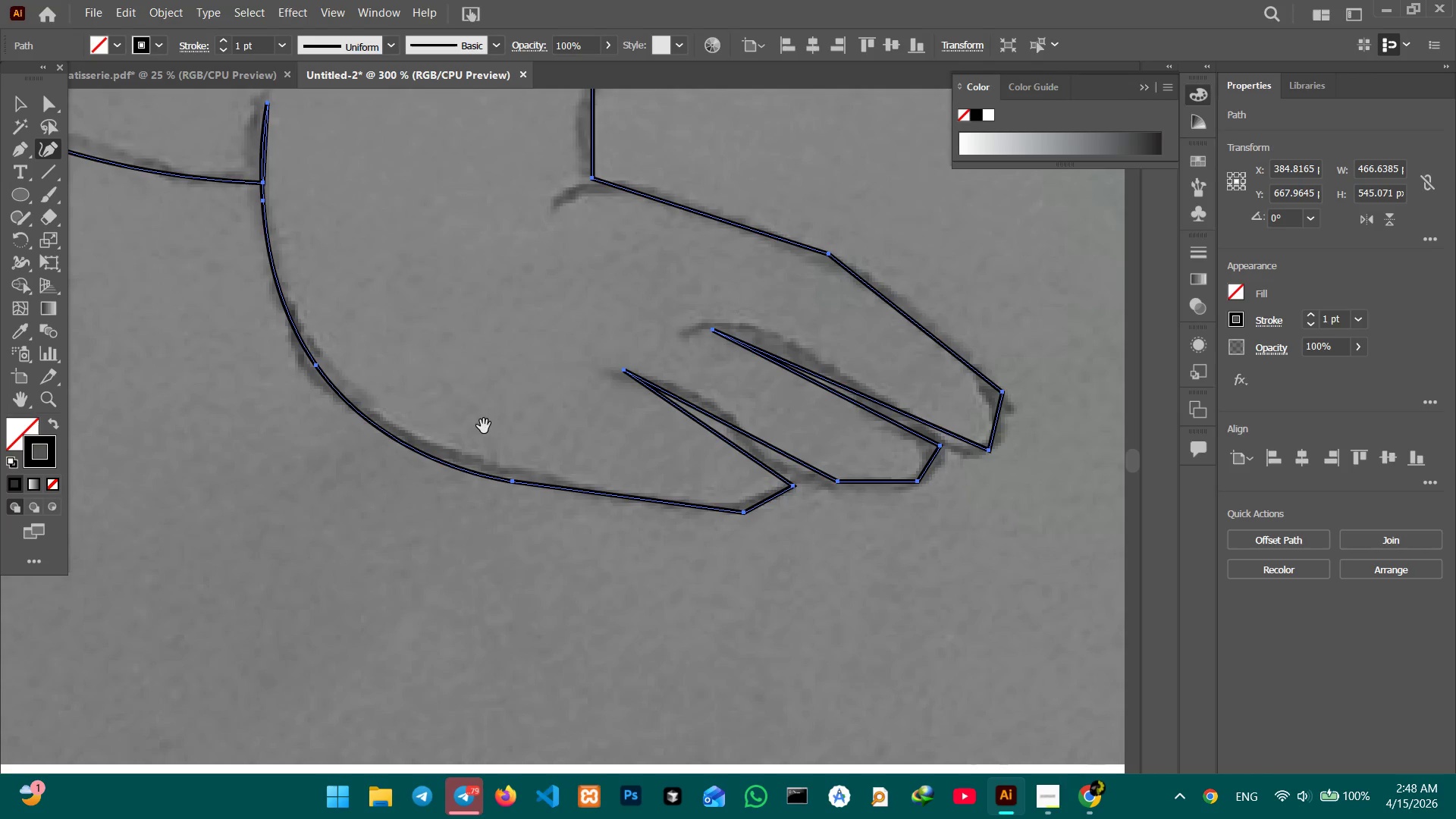 
left_click([511, 479])
 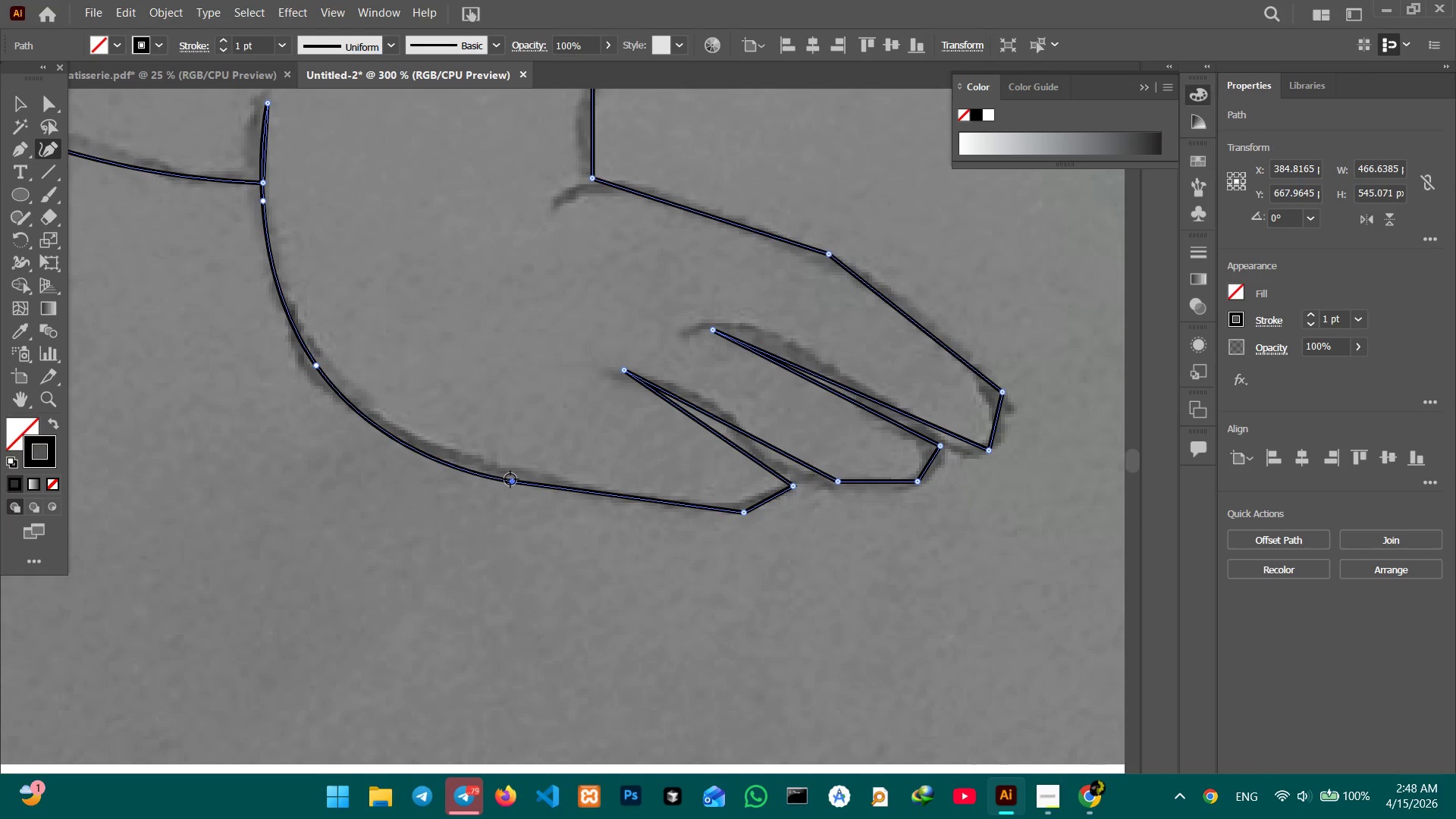 
key(Backspace)
 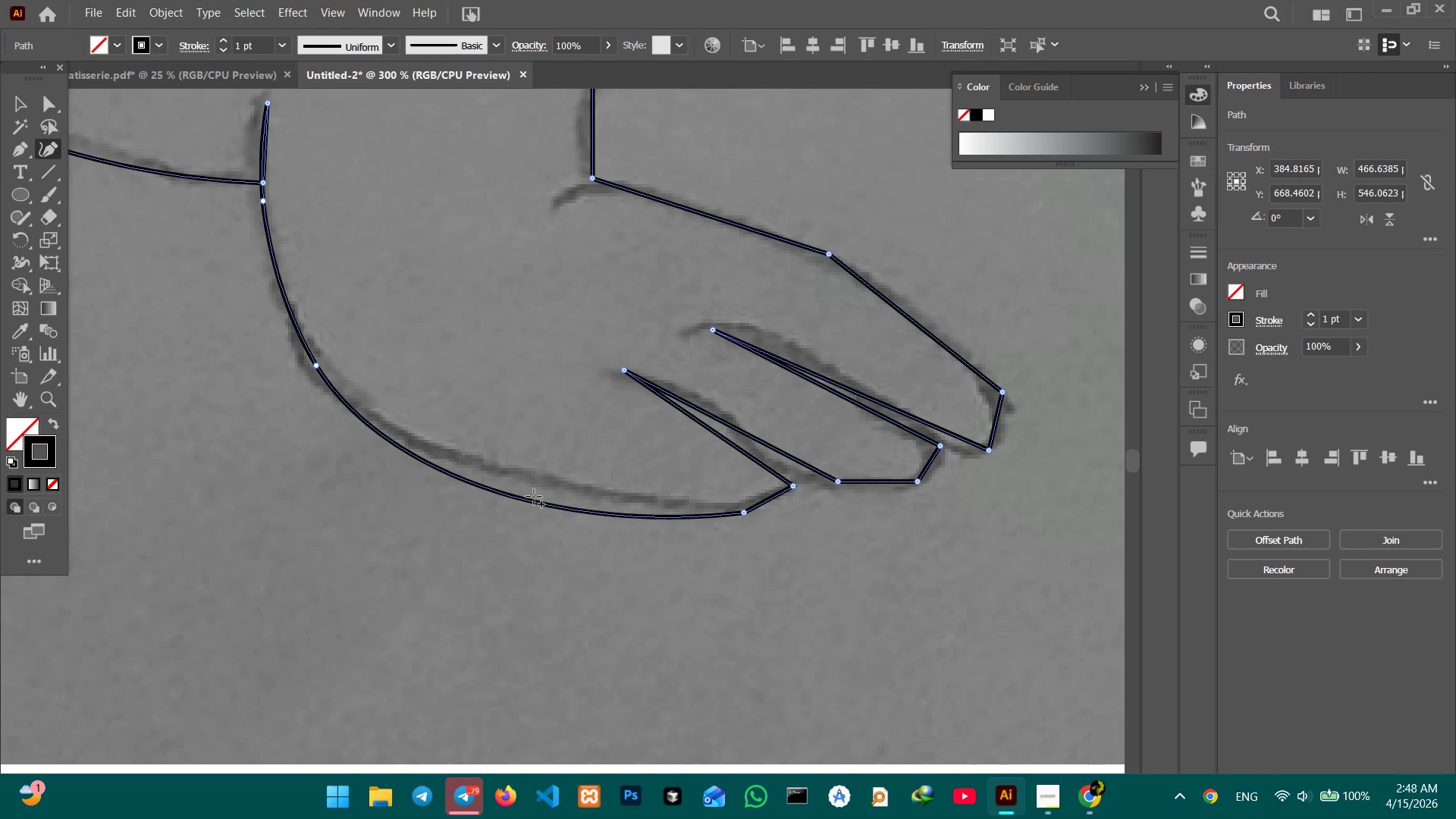 
left_click_drag(start_coordinate=[533, 502], to_coordinate=[536, 480])
 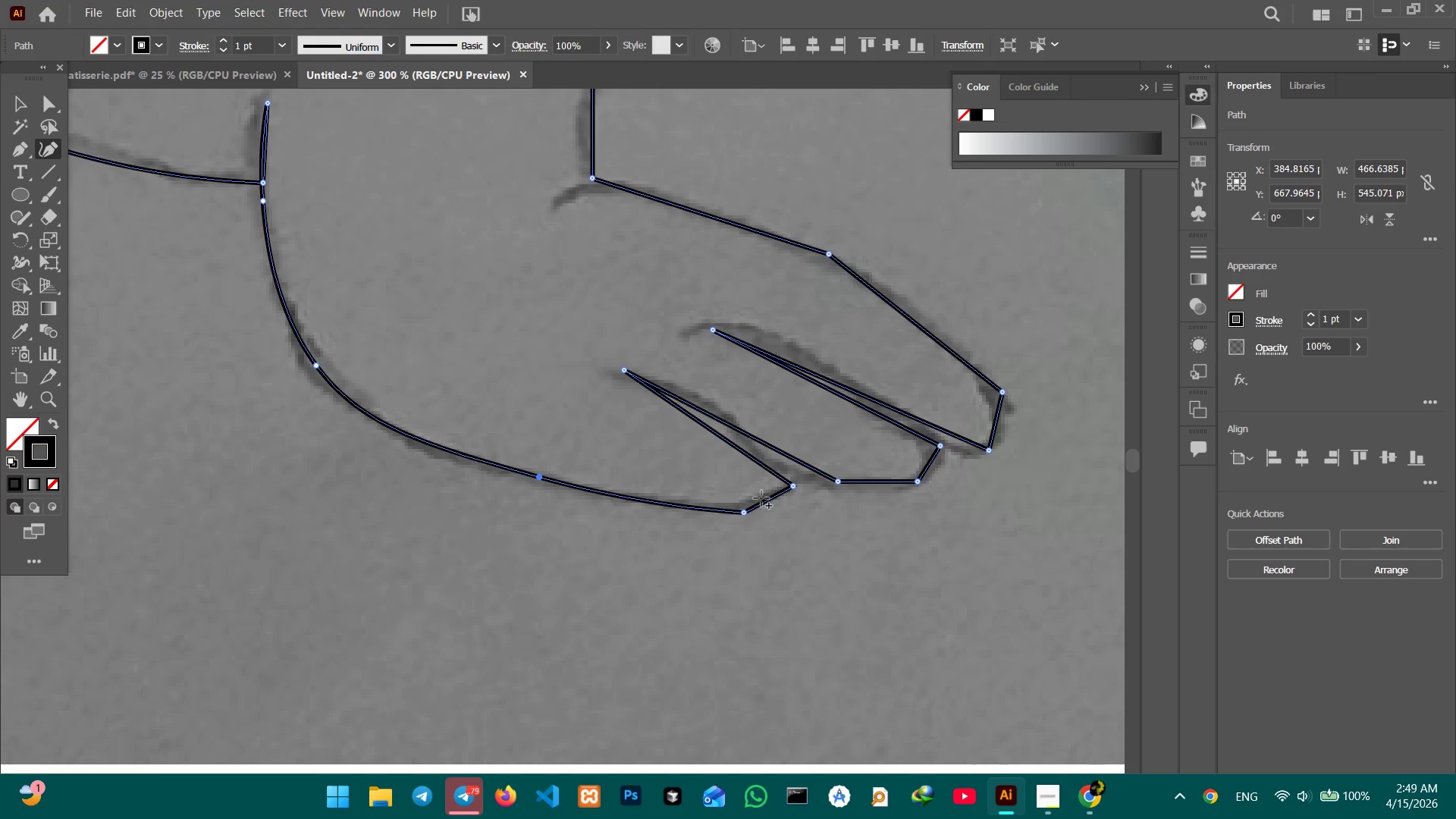 
left_click_drag(start_coordinate=[764, 502], to_coordinate=[779, 507])
 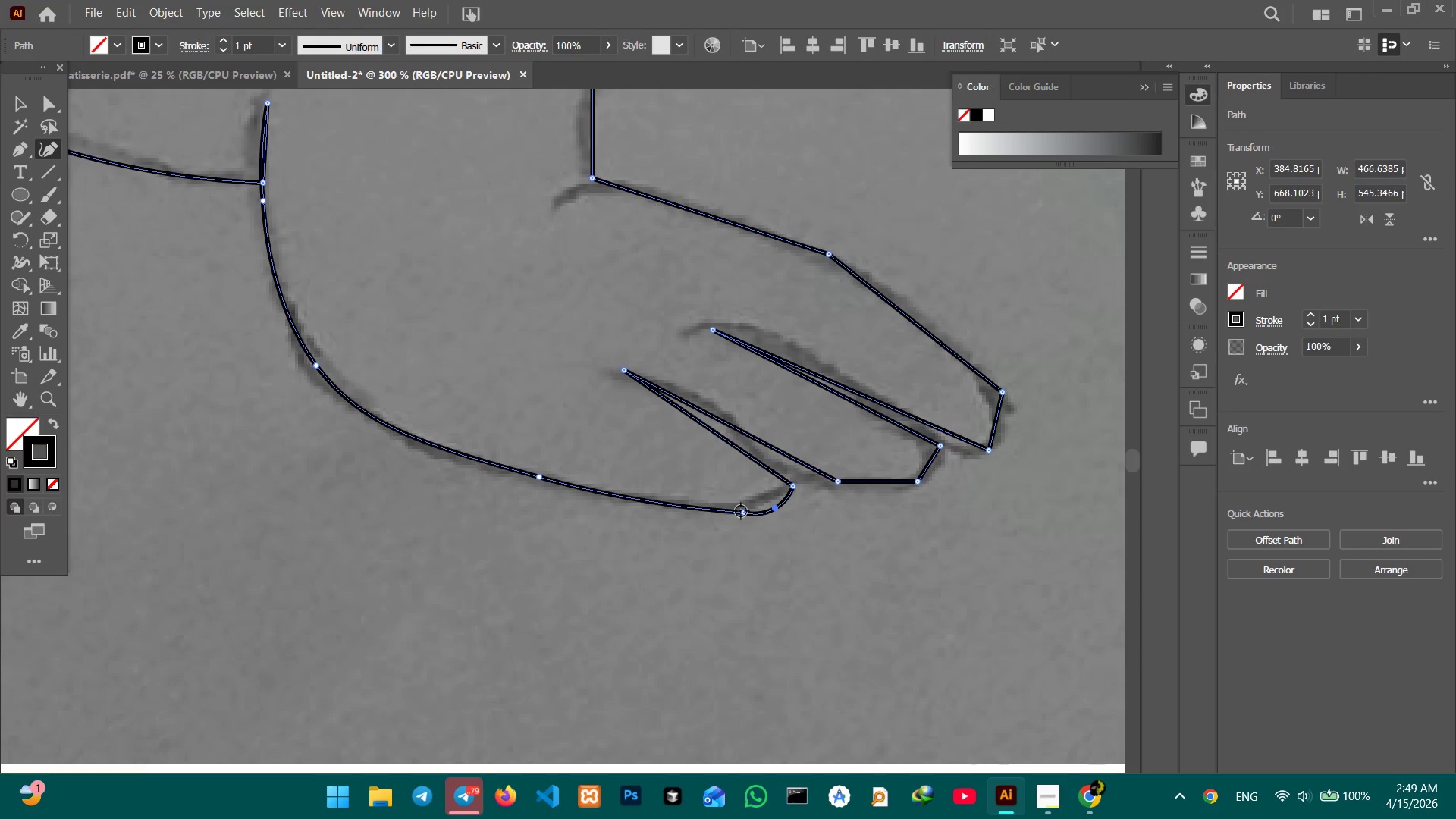 
left_click([741, 511])
 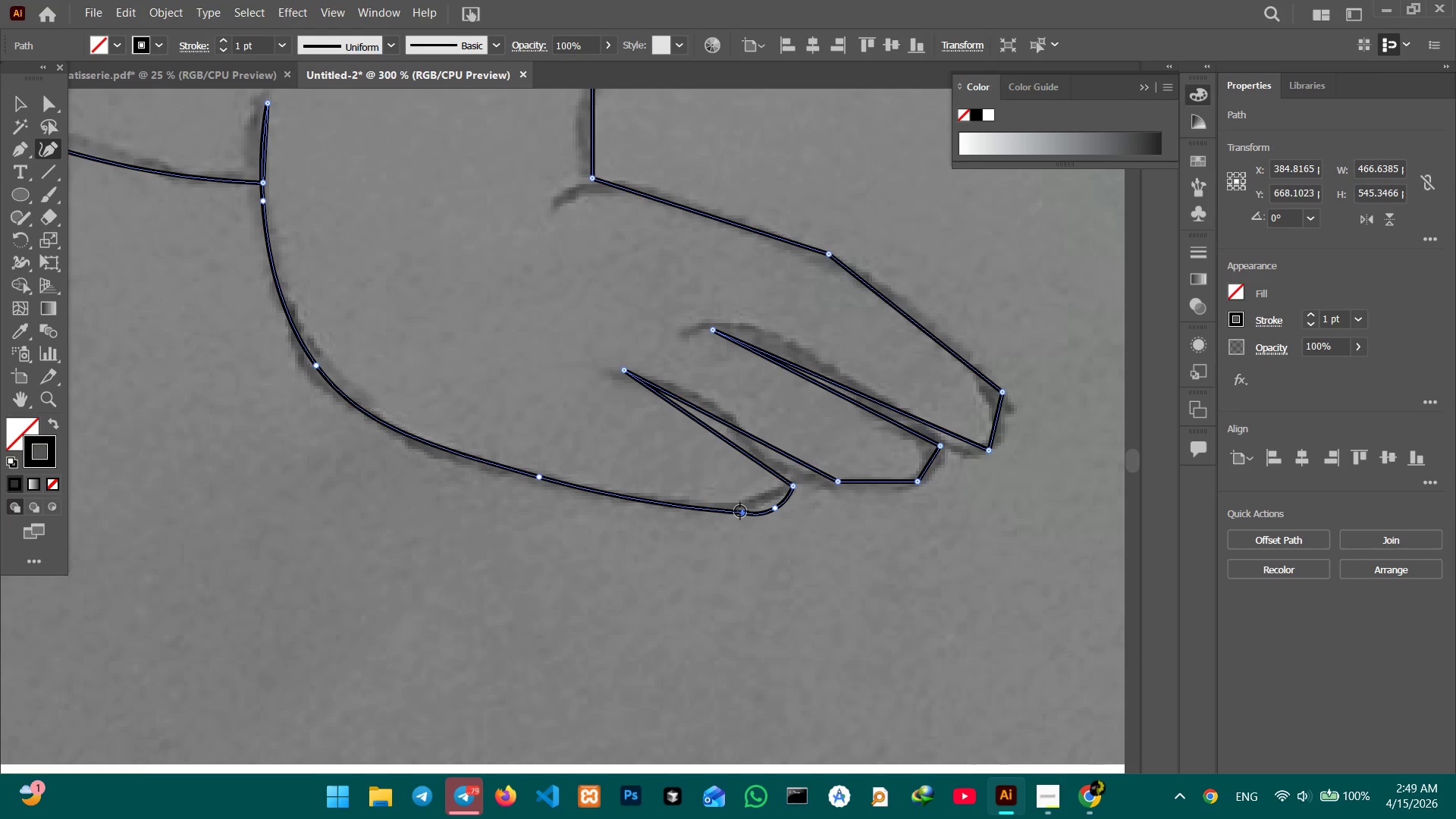 
key(Backspace)
 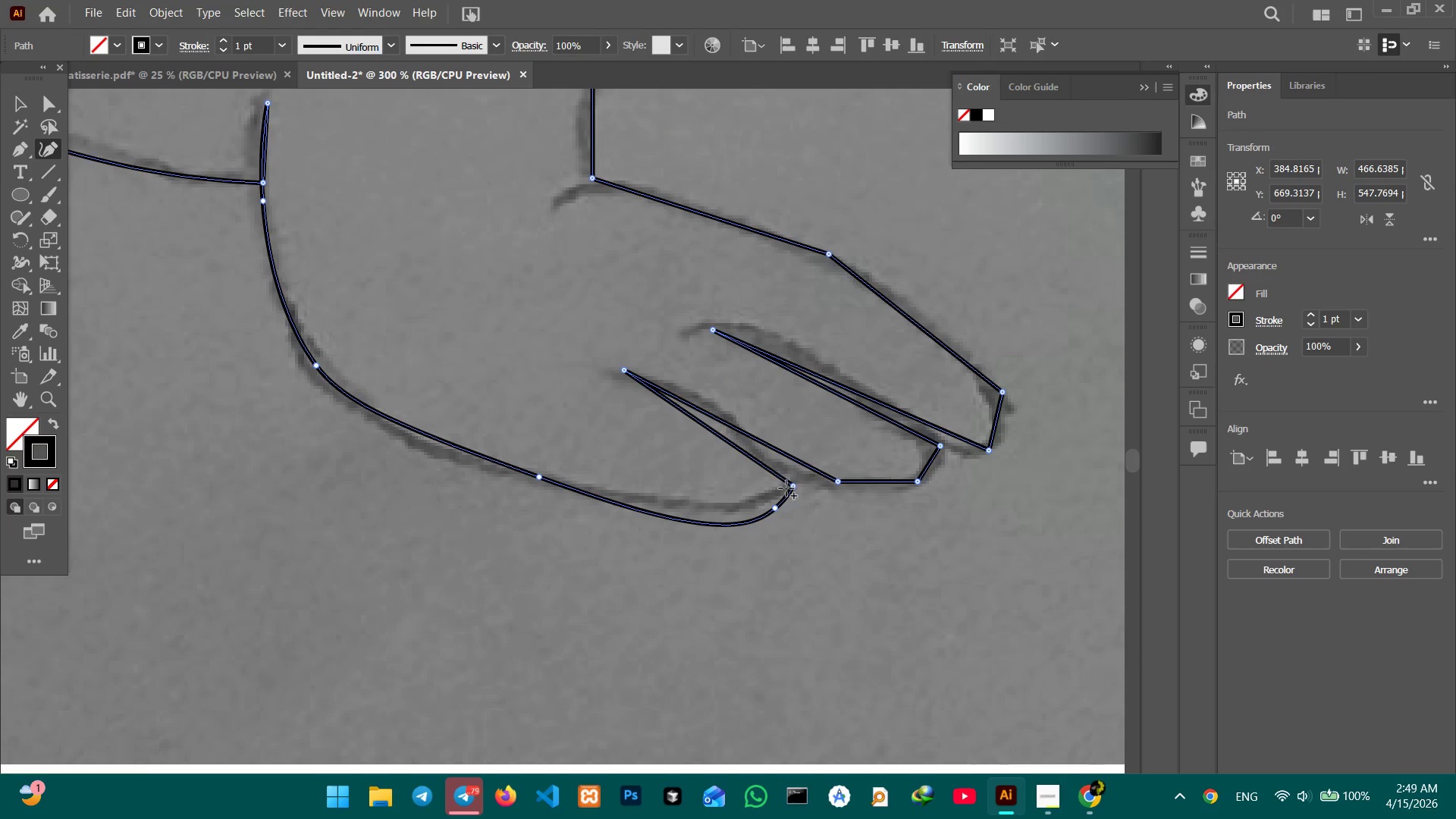 
left_click([792, 485])
 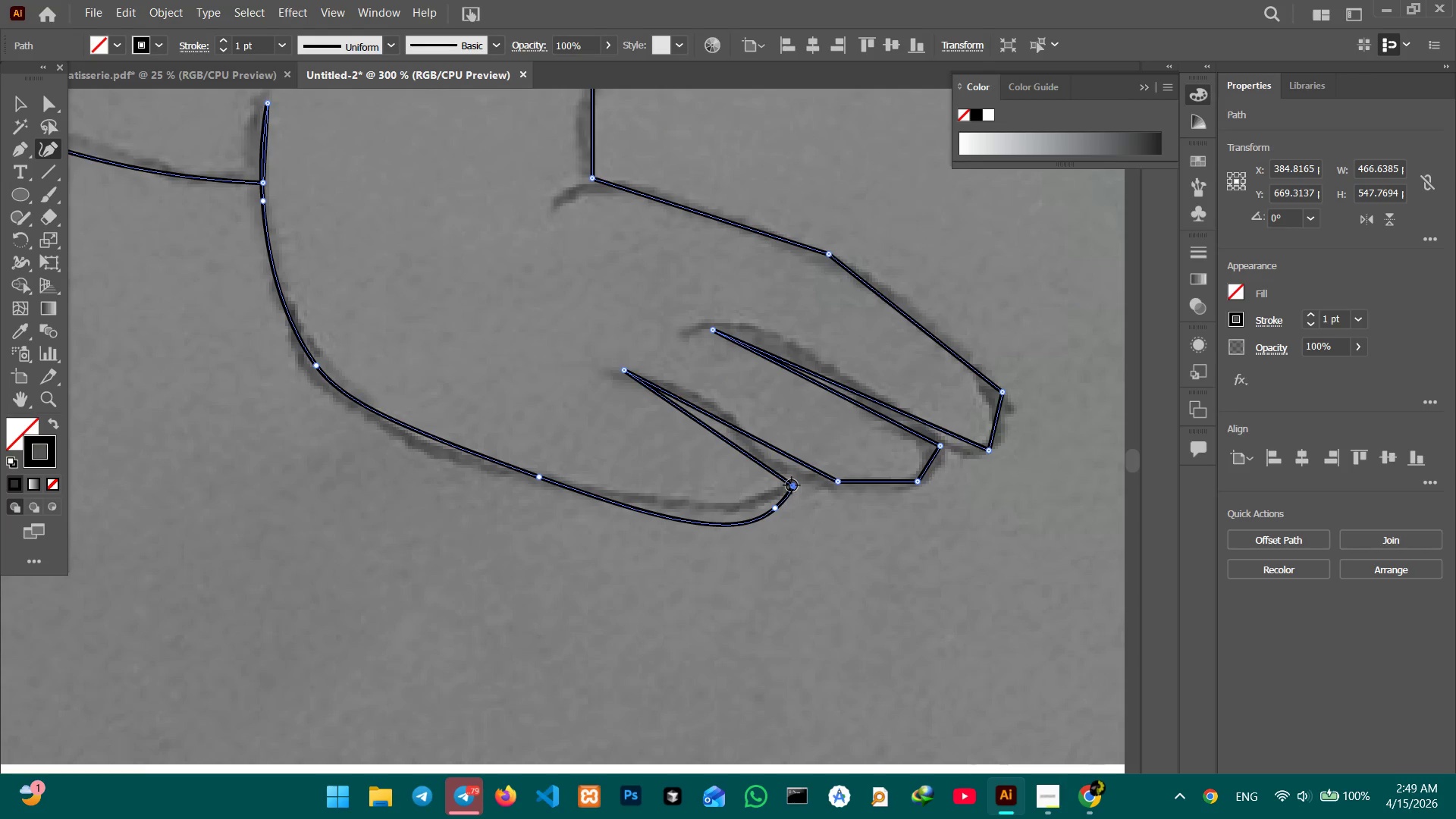 
key(Backspace)
 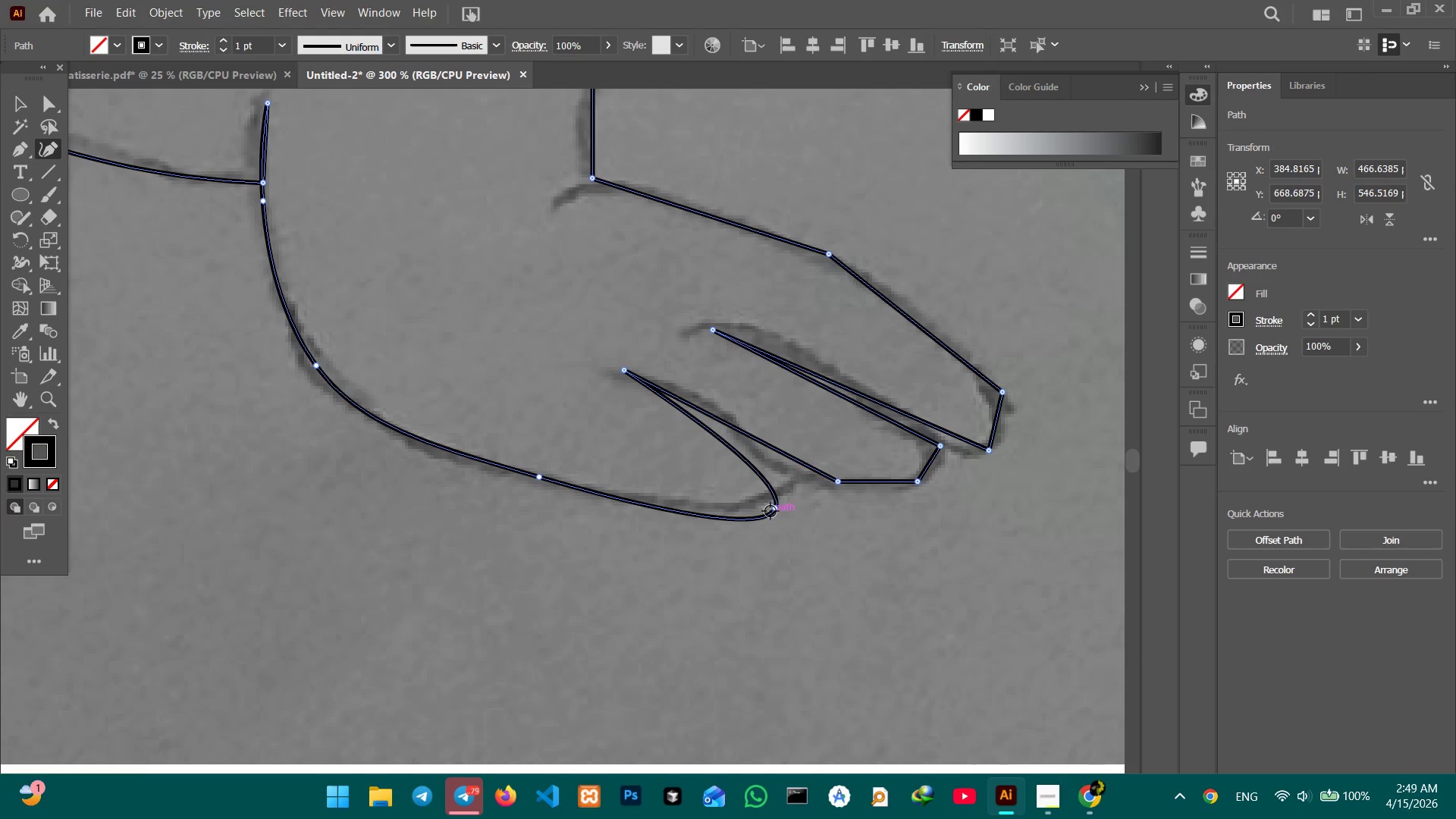 
left_click_drag(start_coordinate=[774, 510], to_coordinate=[788, 485])
 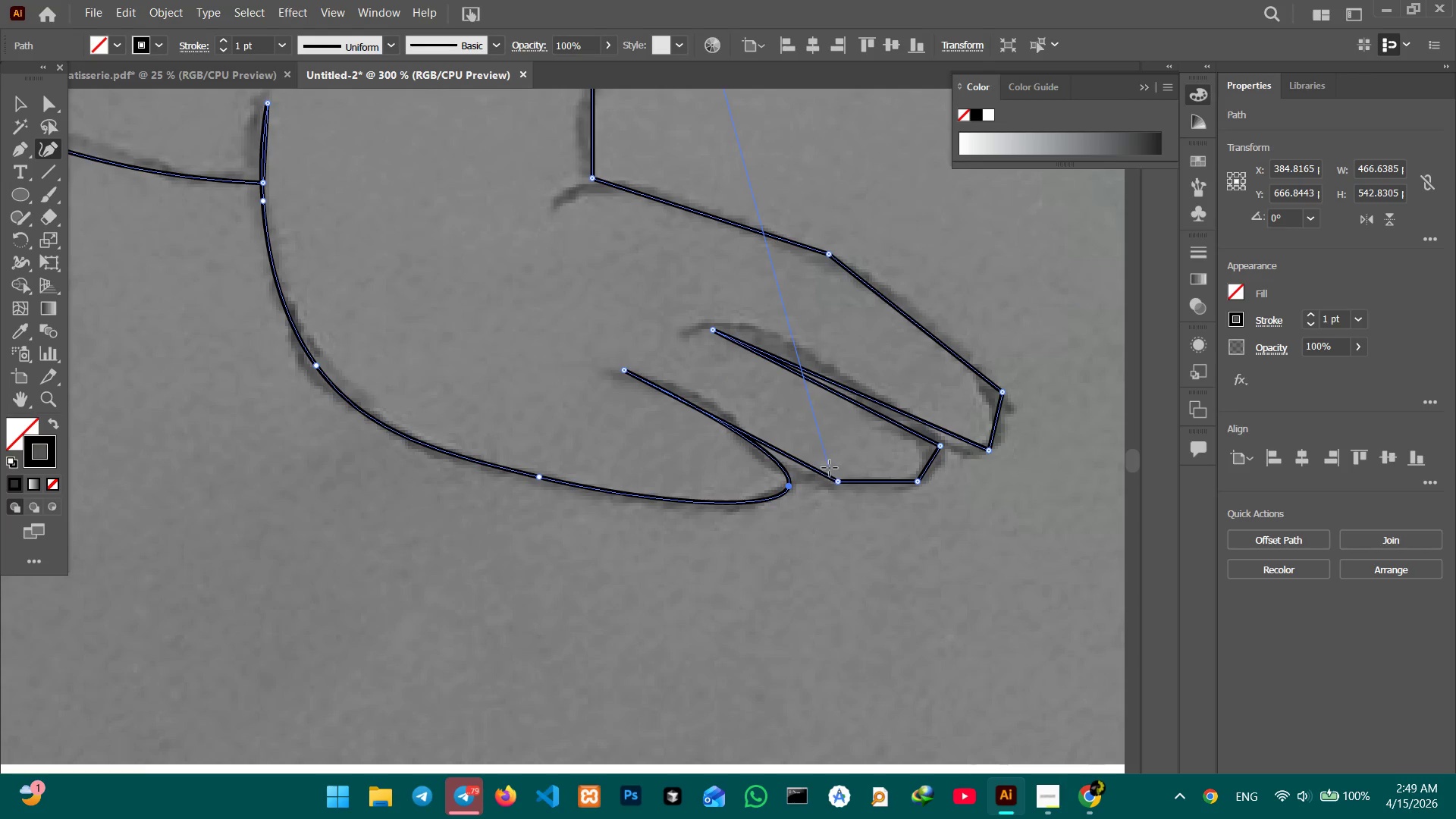 
left_click([840, 482])
 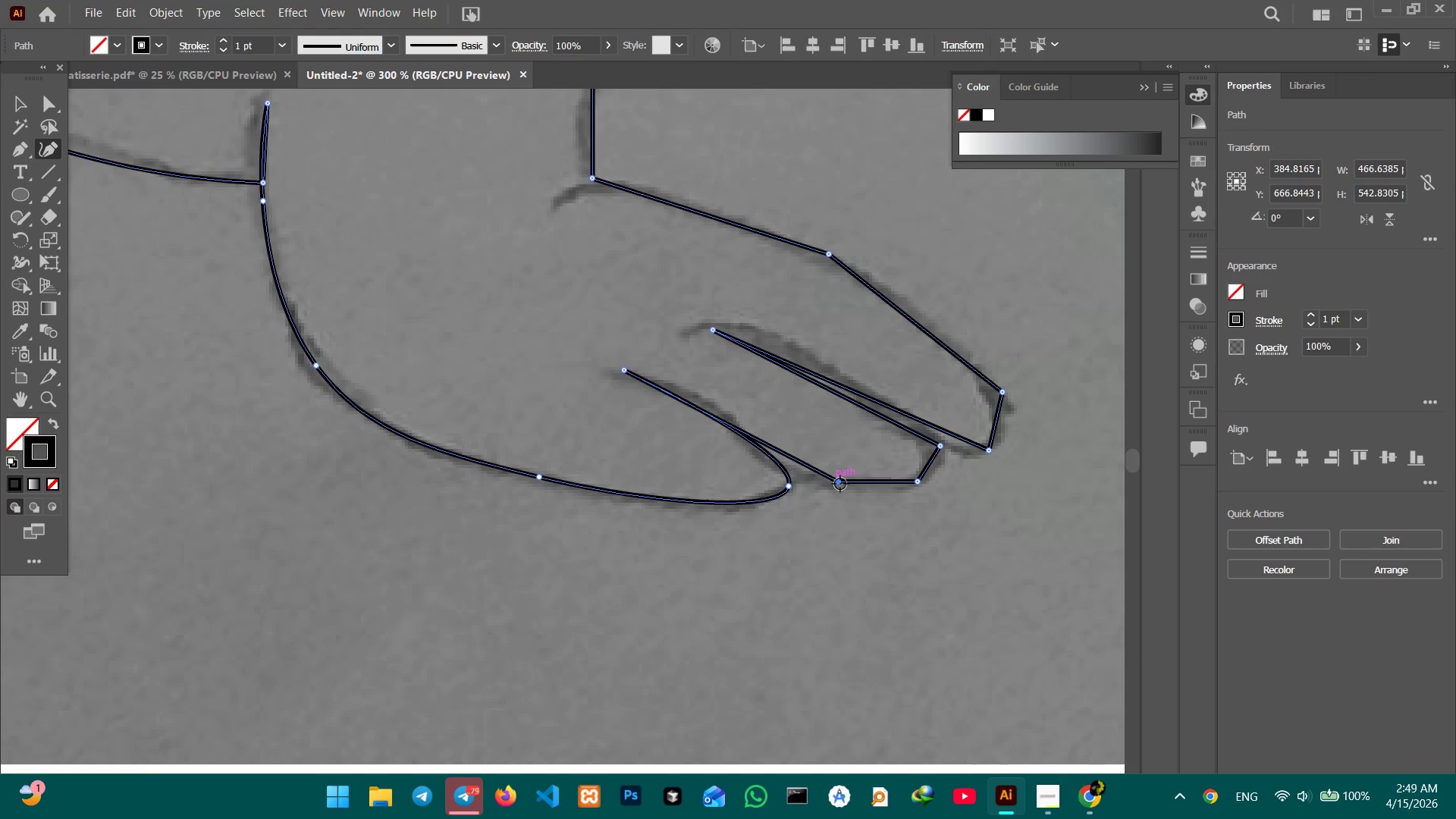 
key(Backspace)
 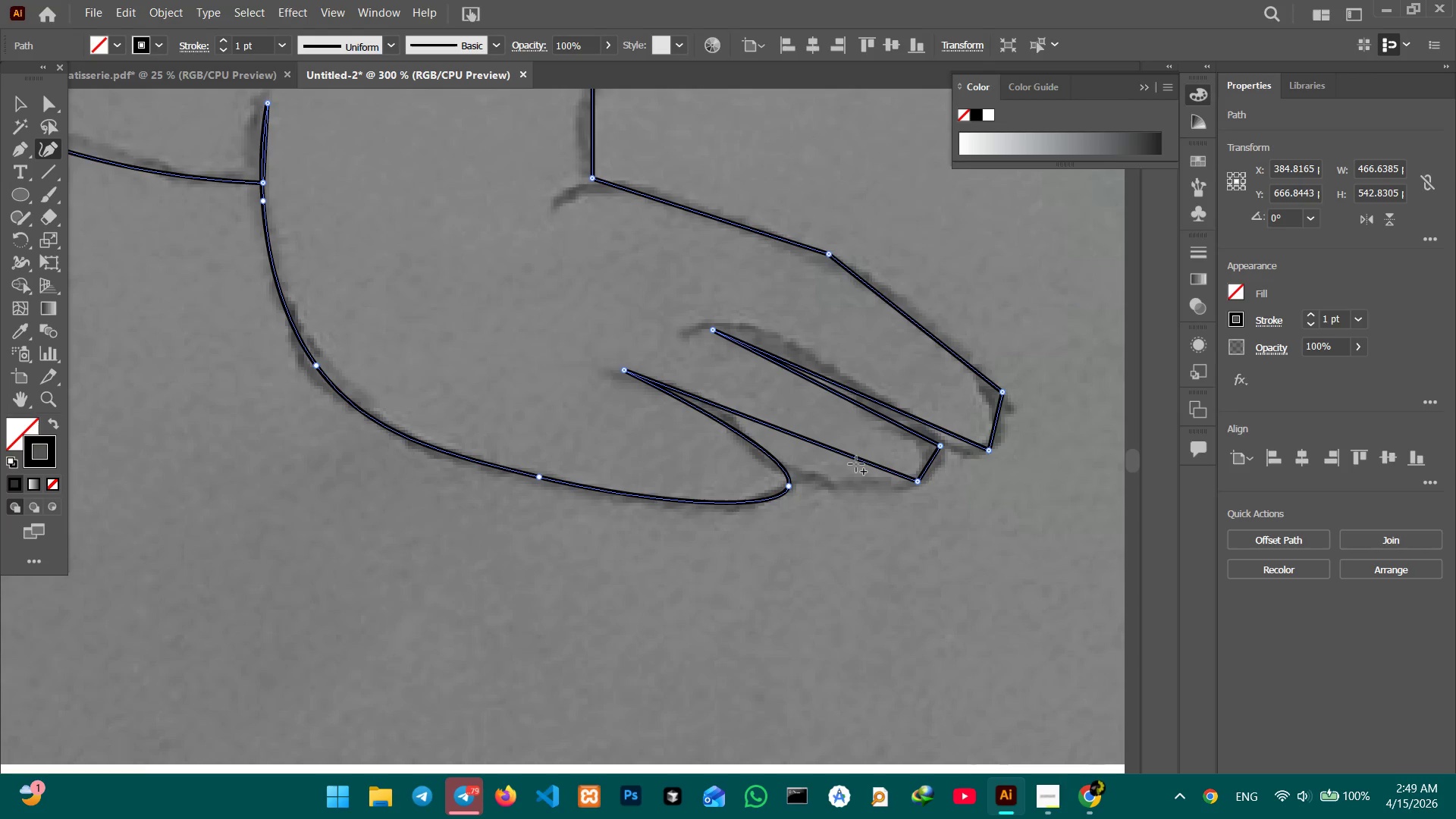 
left_click_drag(start_coordinate=[856, 460], to_coordinate=[850, 487])
 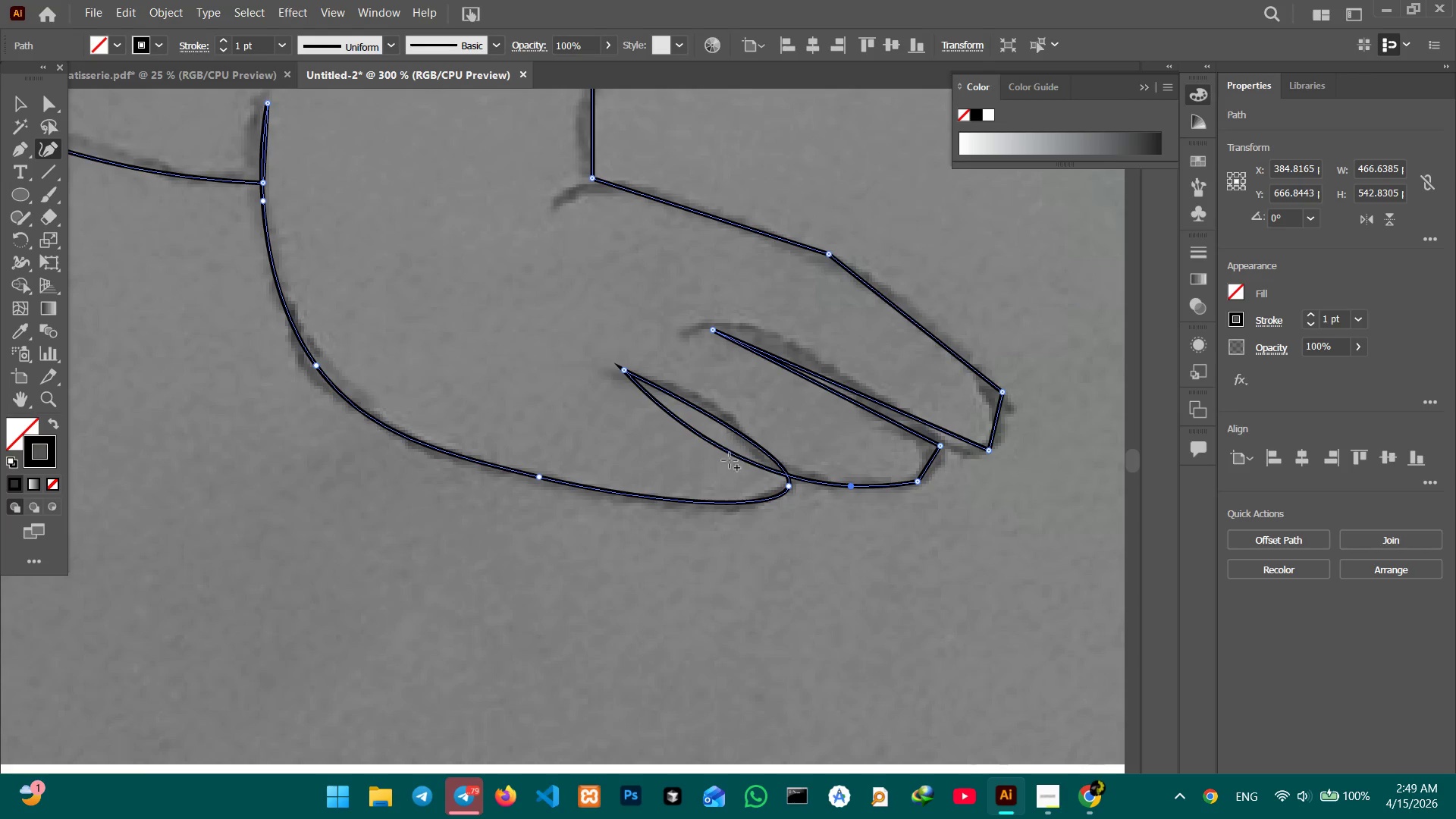 
left_click_drag(start_coordinate=[726, 459], to_coordinate=[741, 438])
 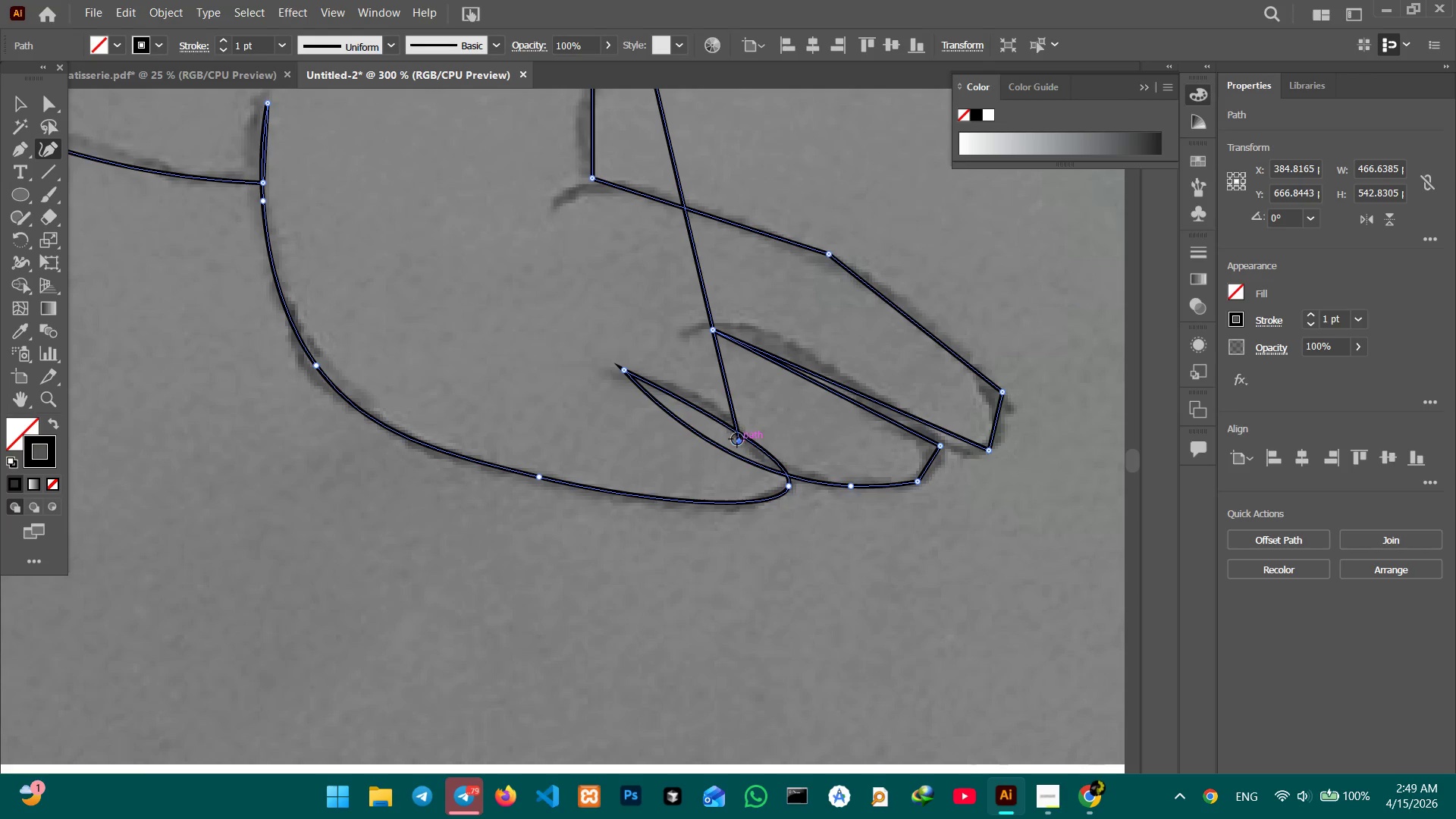 
key(Backspace)
 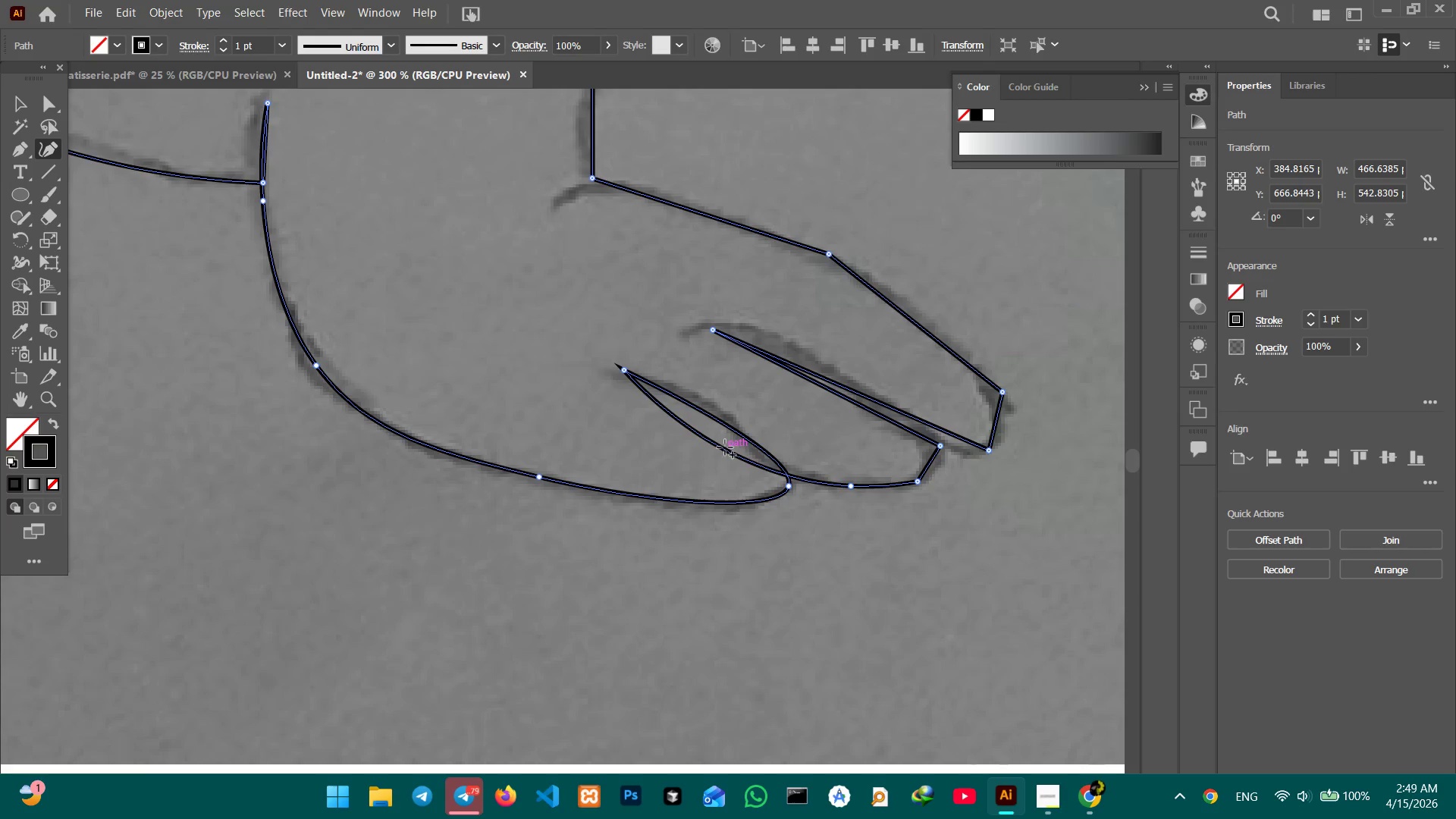 
left_click([725, 447])
 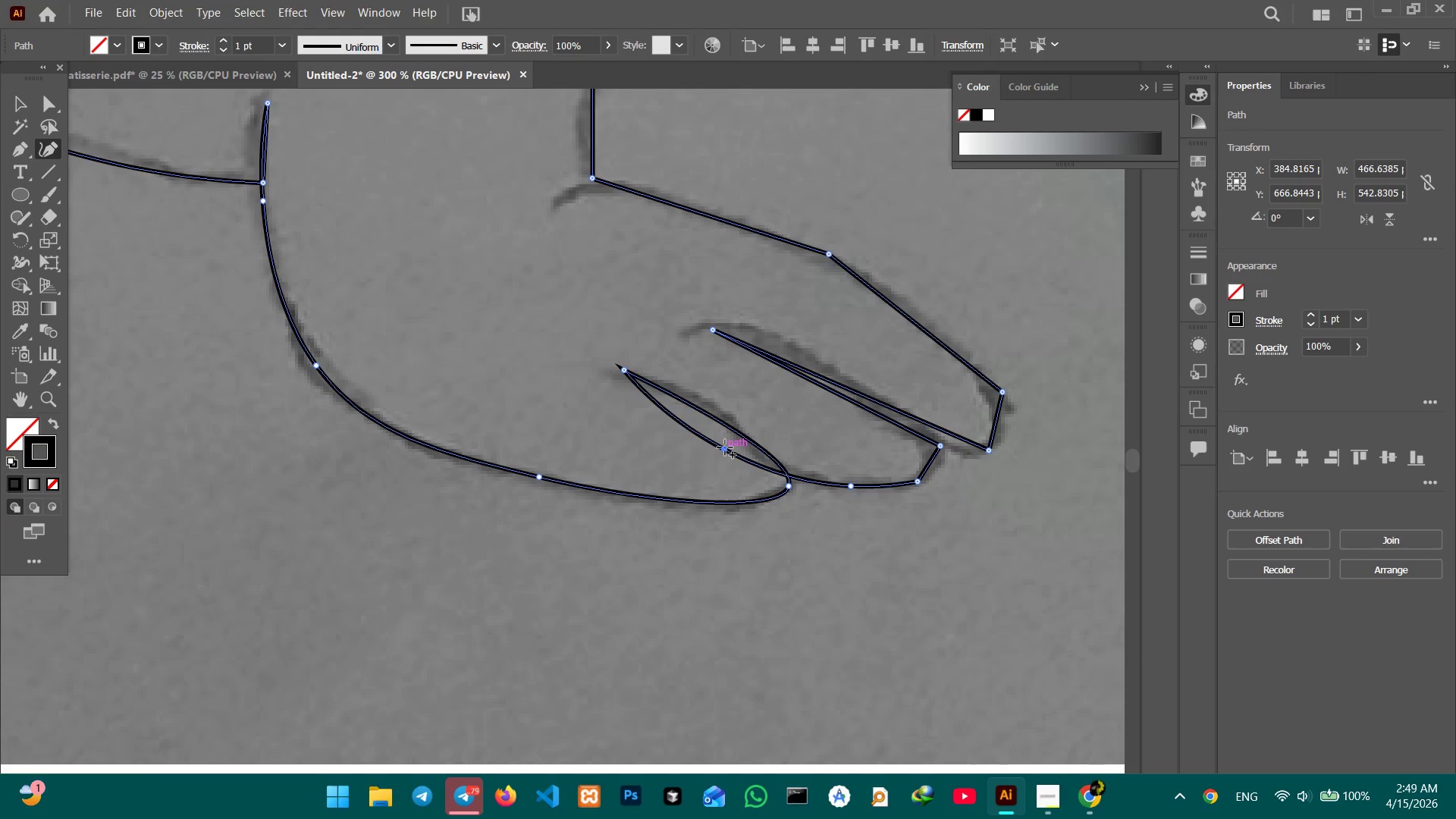 
left_click_drag(start_coordinate=[725, 447], to_coordinate=[740, 431])
 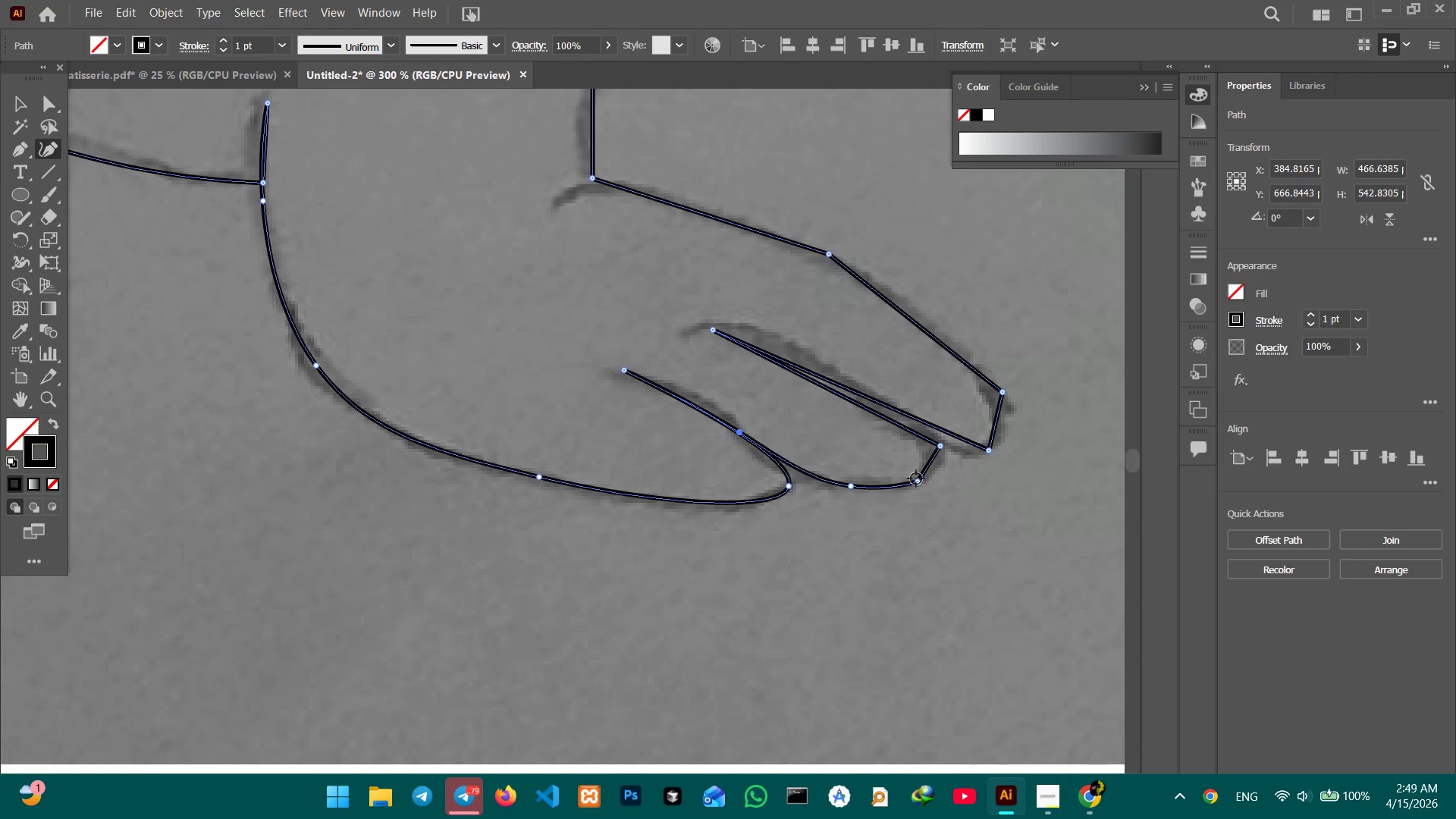 
left_click([917, 484])
 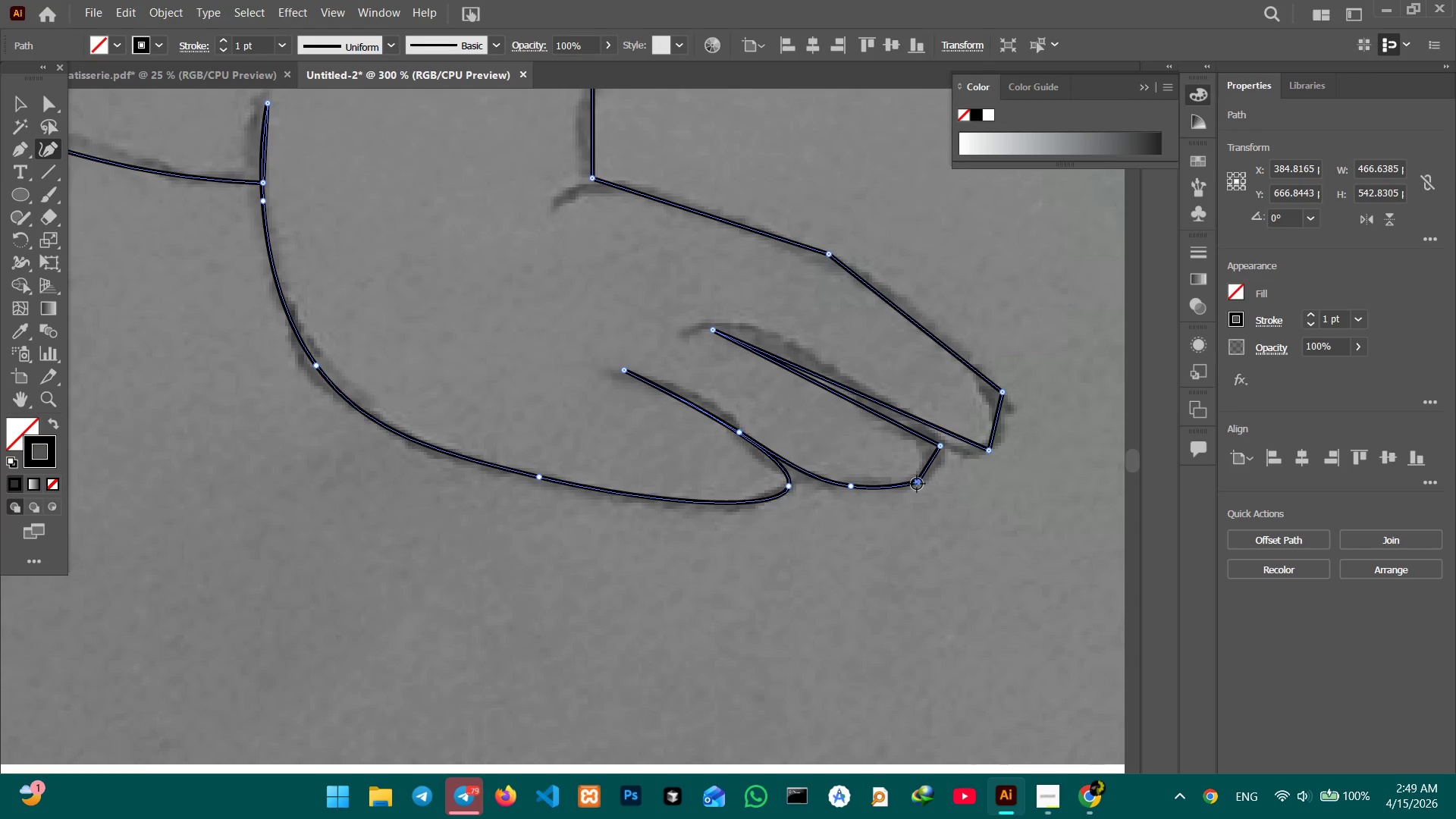 
key(Backspace)
 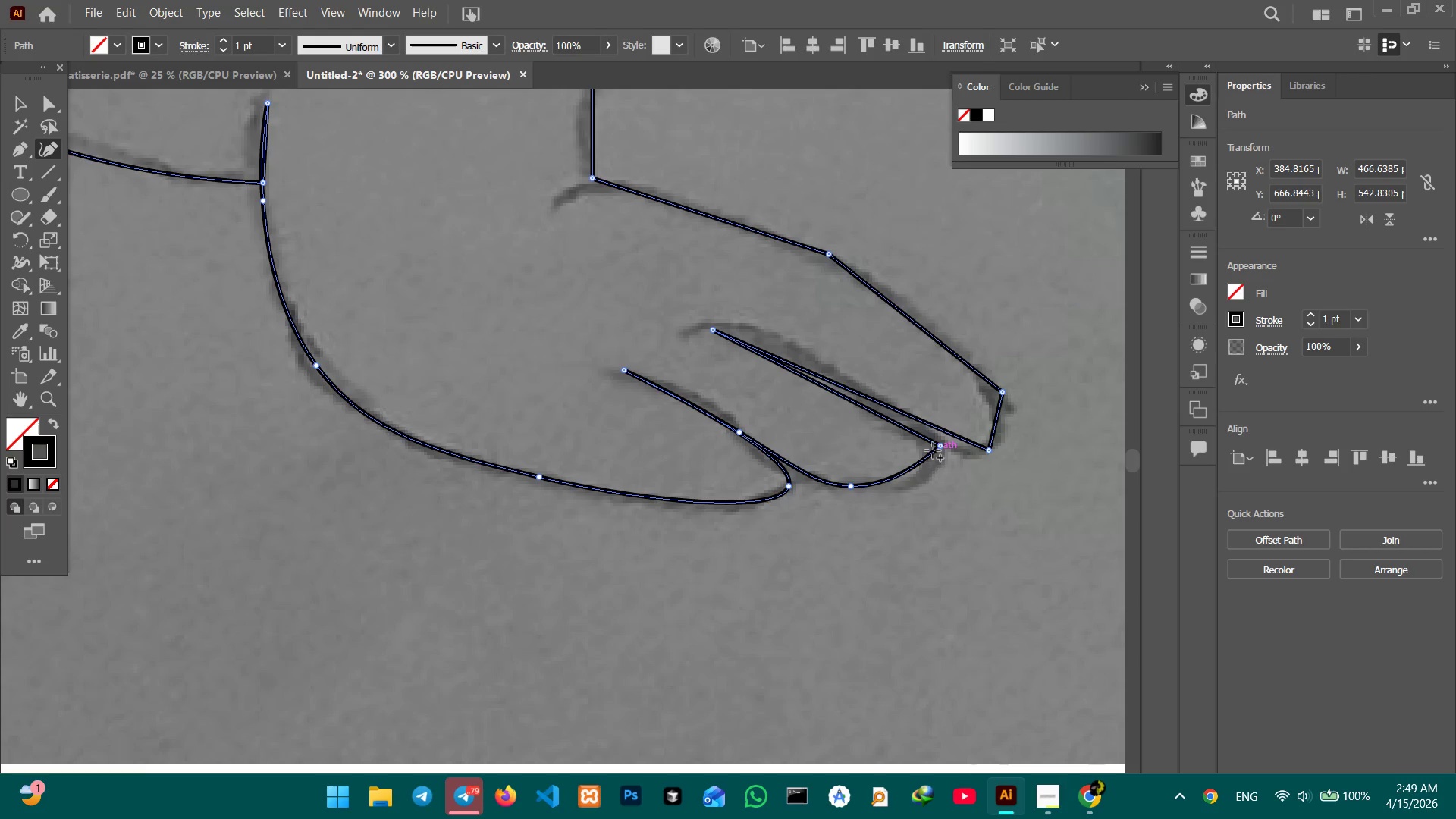 
left_click([938, 447])
 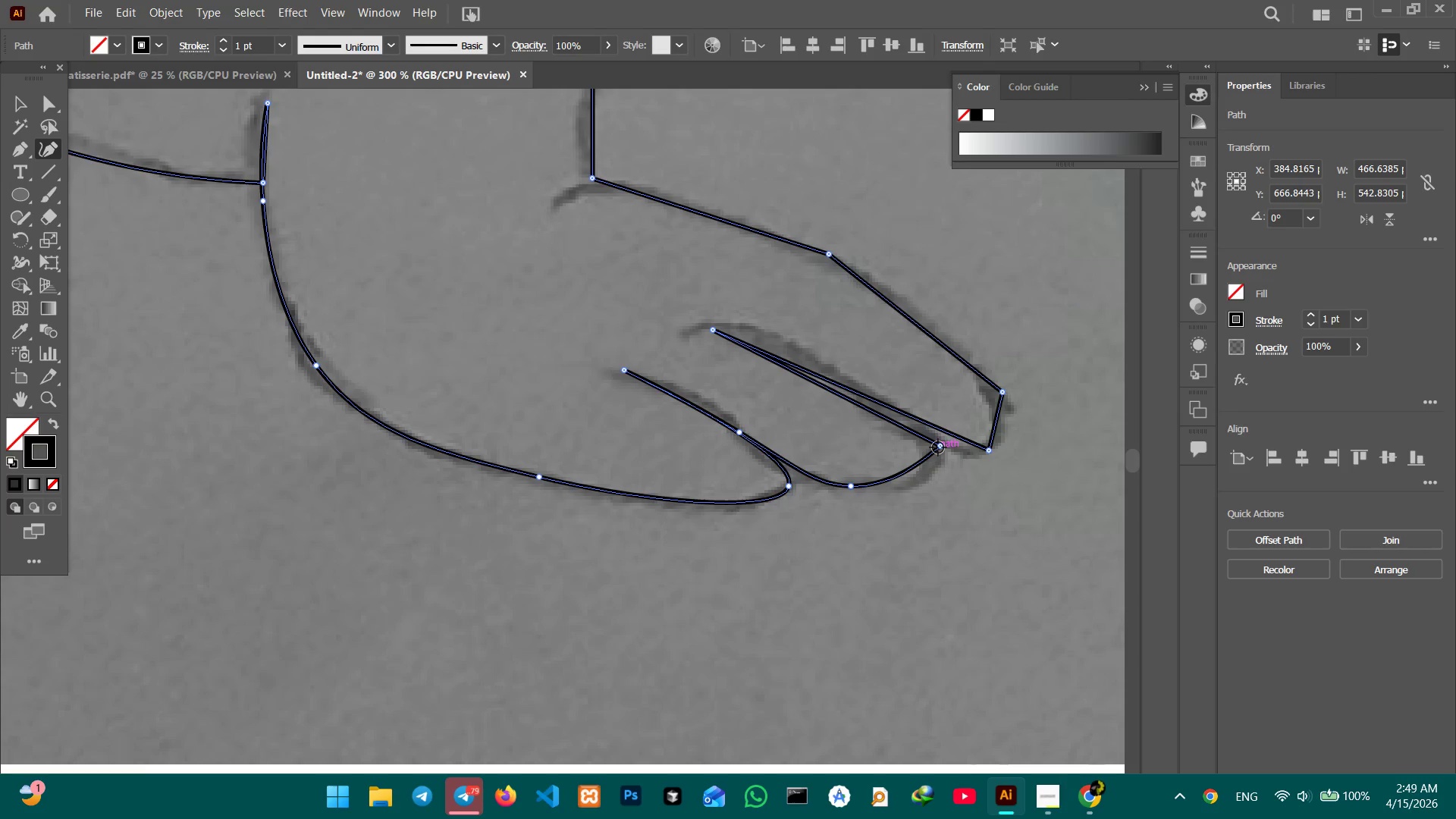 
key(Backspace)
 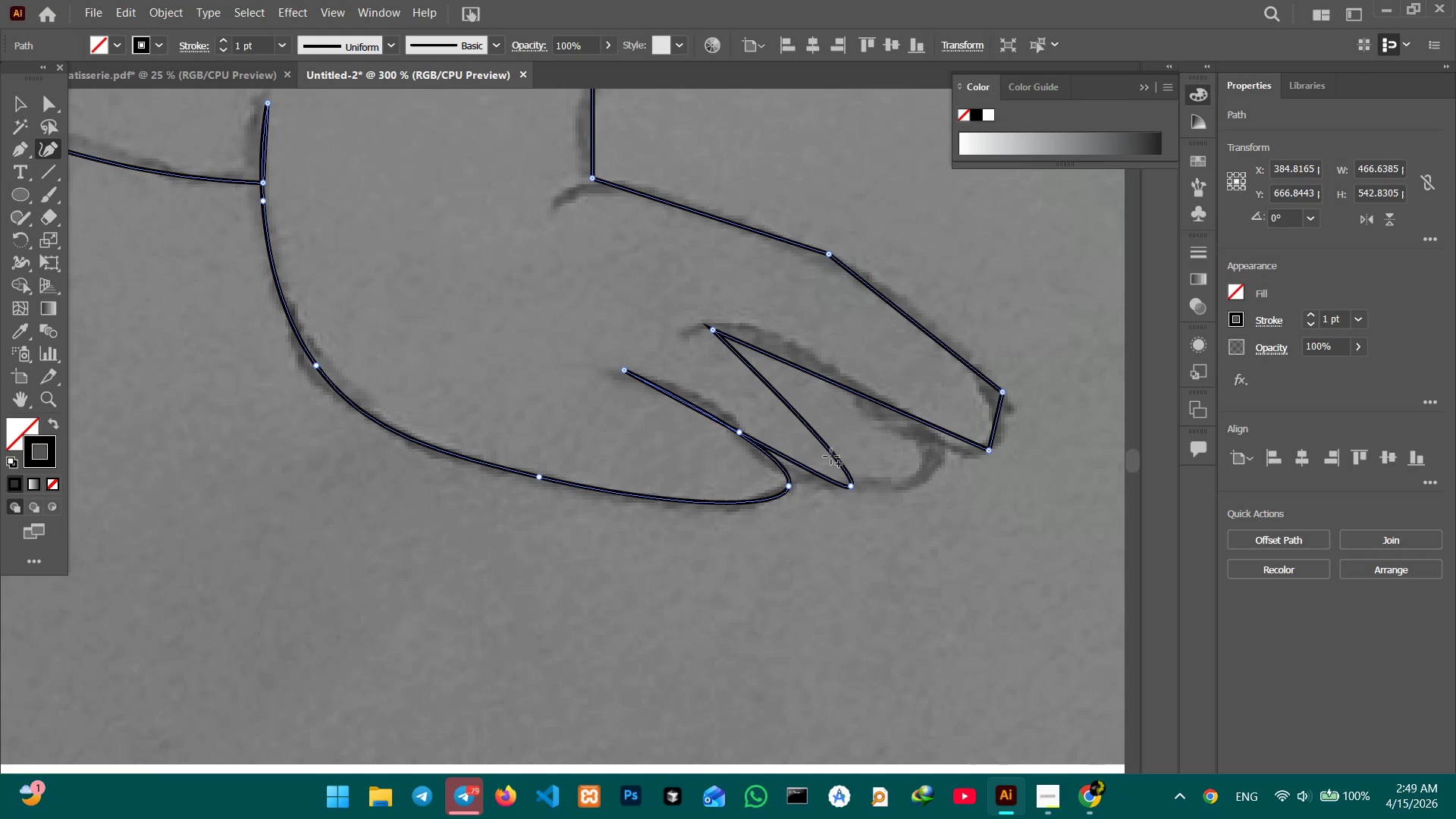 
left_click_drag(start_coordinate=[835, 457], to_coordinate=[942, 464])
 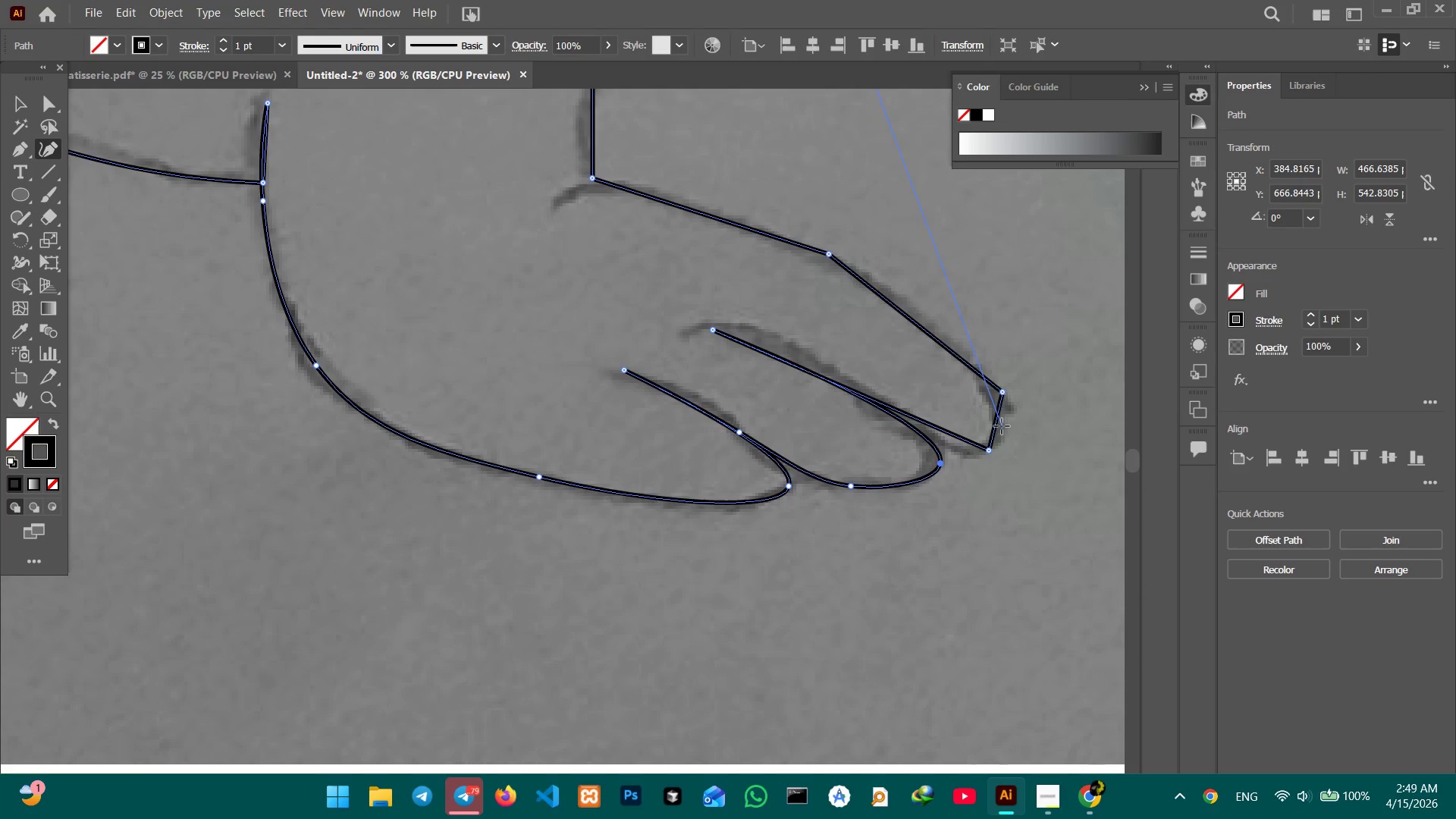 
left_click([999, 425])
 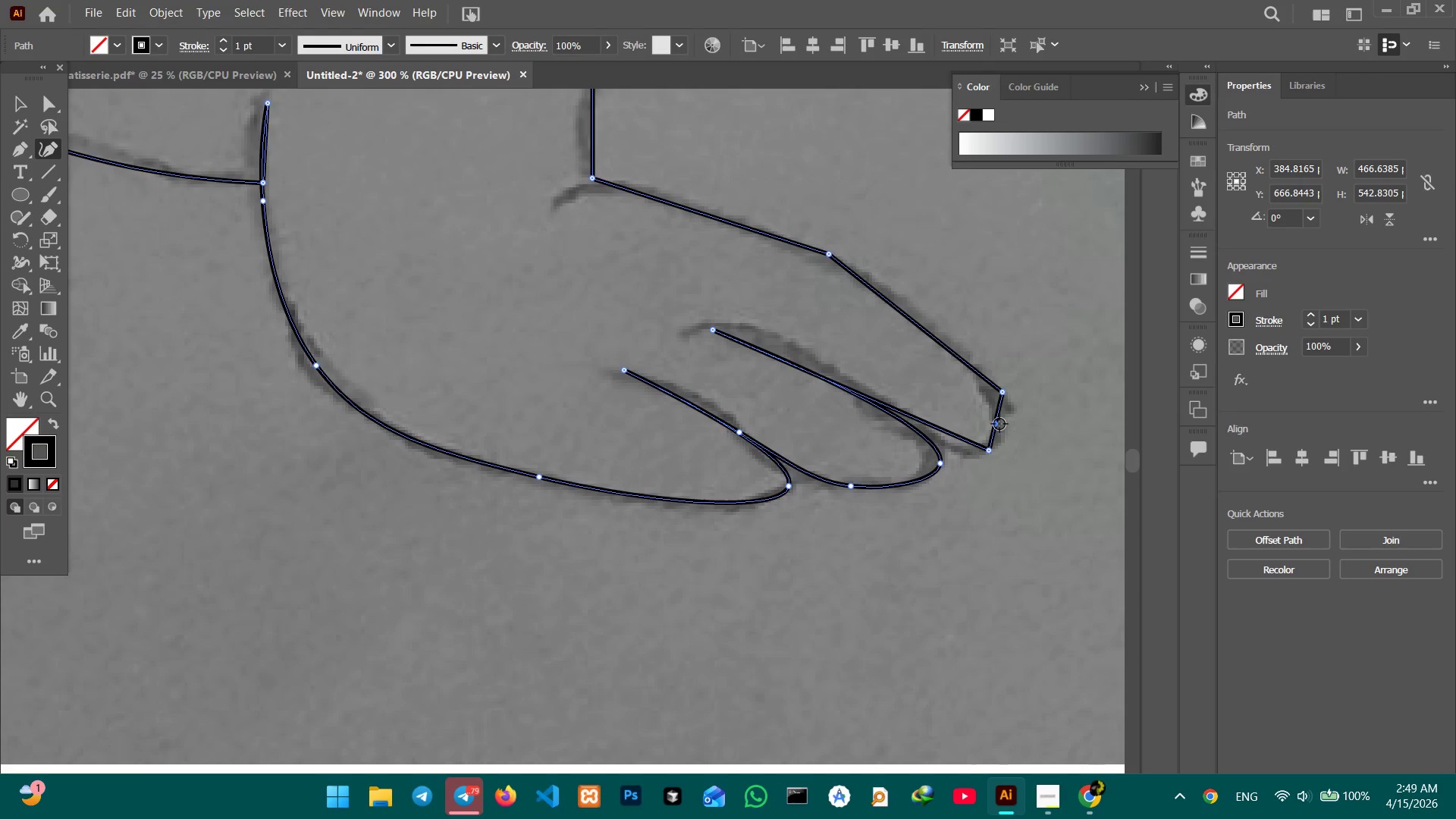 
left_click_drag(start_coordinate=[999, 424], to_coordinate=[1011, 426])
 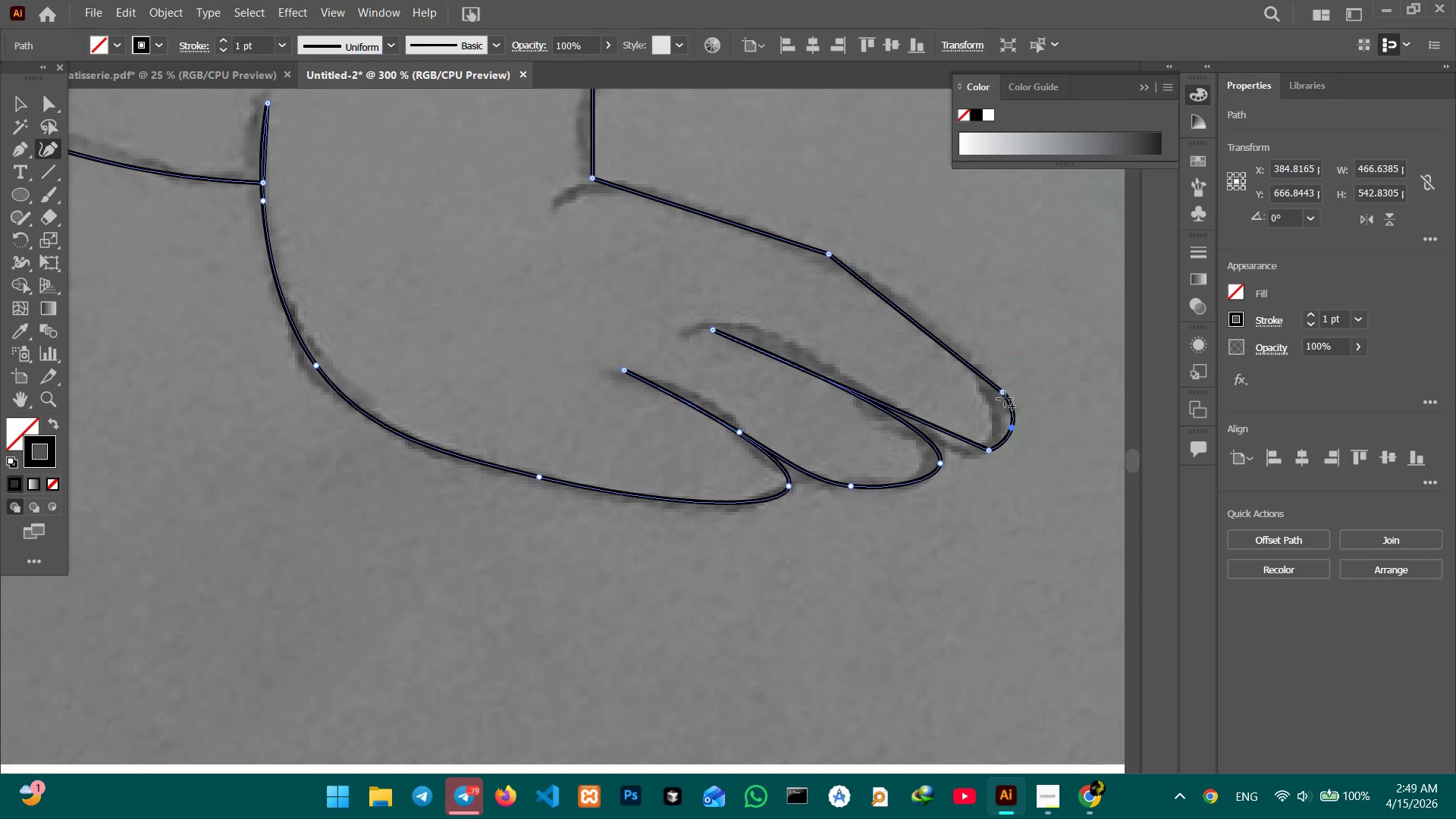 
left_click([1005, 394])
 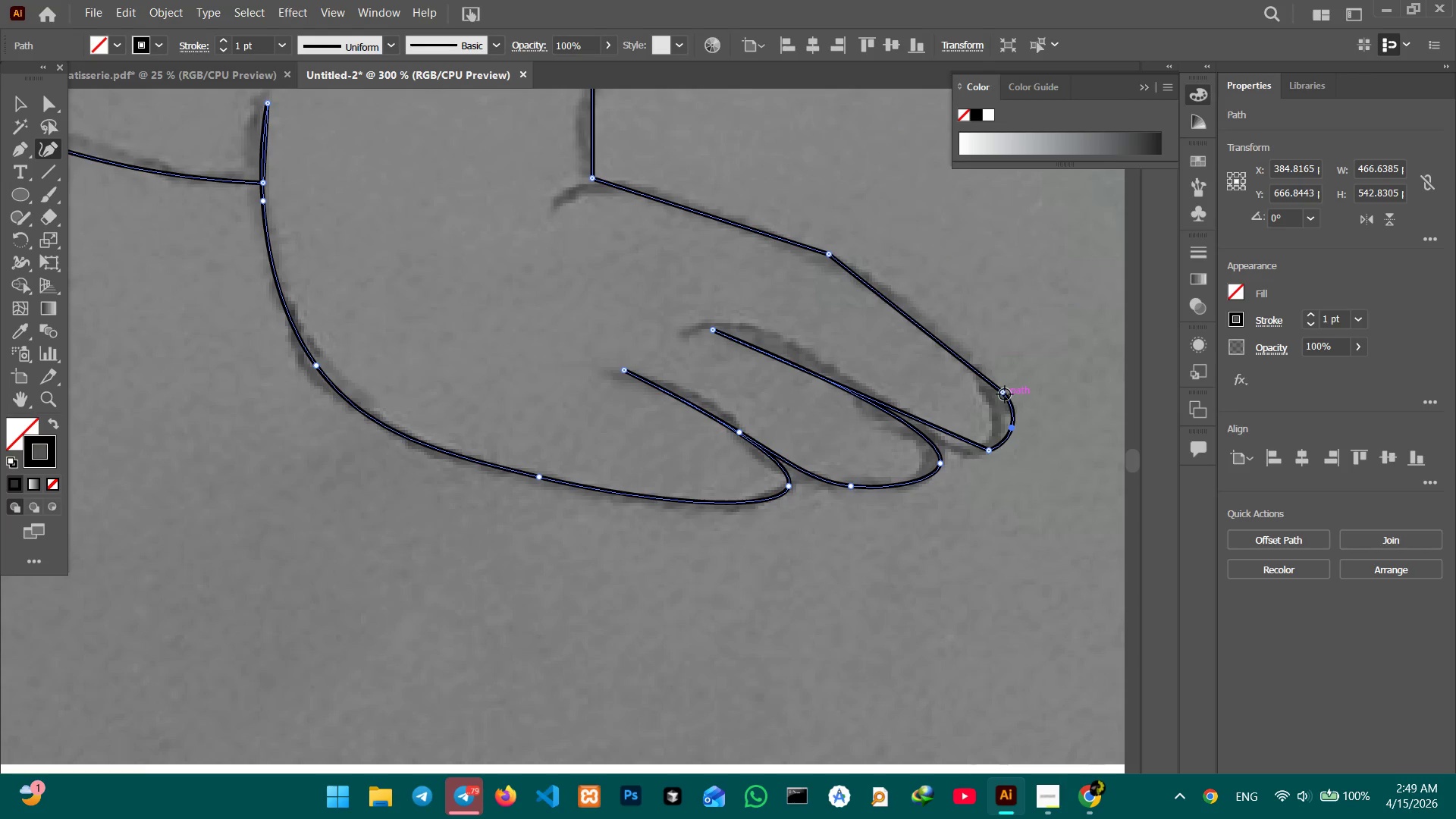 
key(Backspace)
 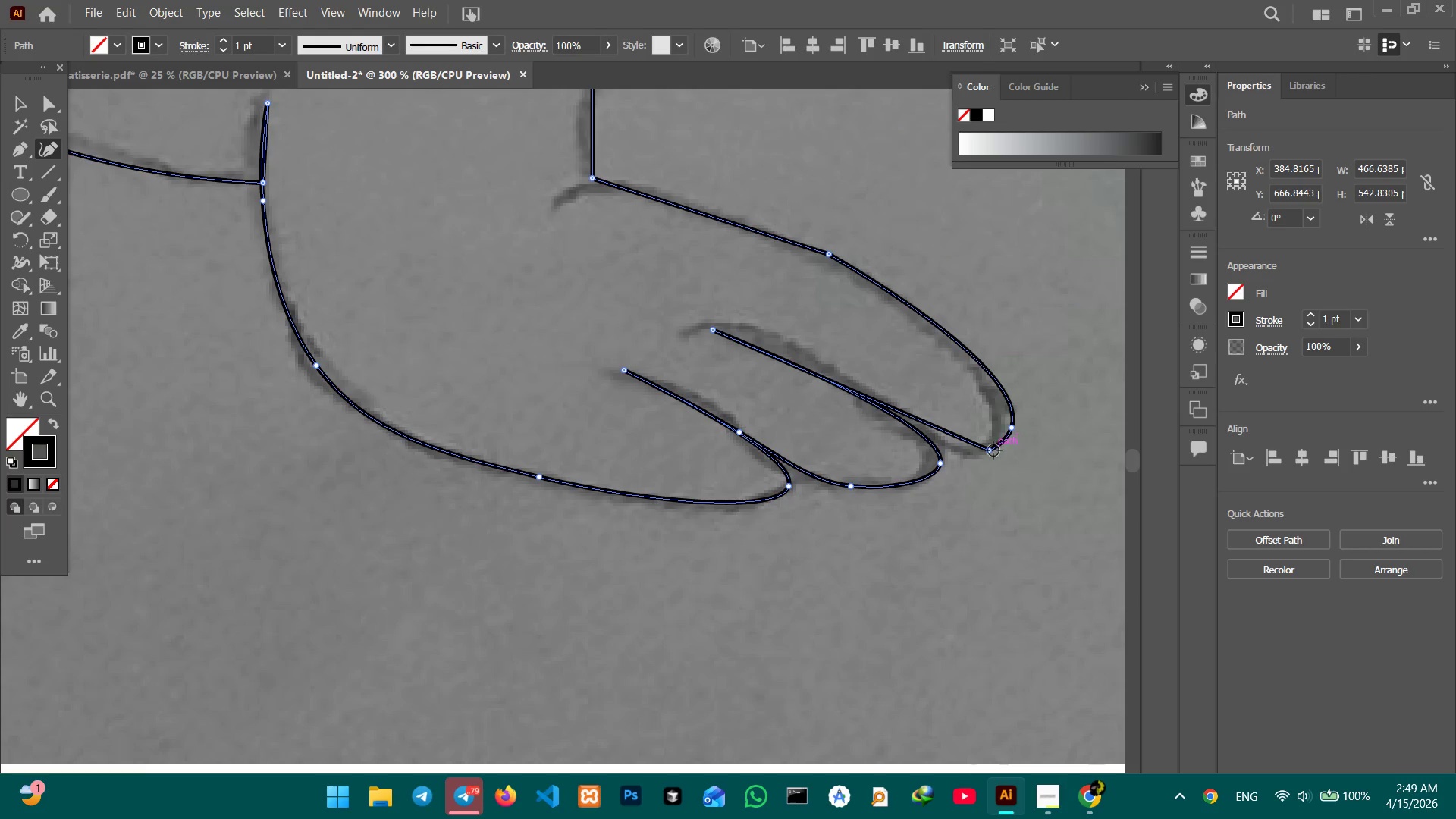 
left_click([992, 454])
 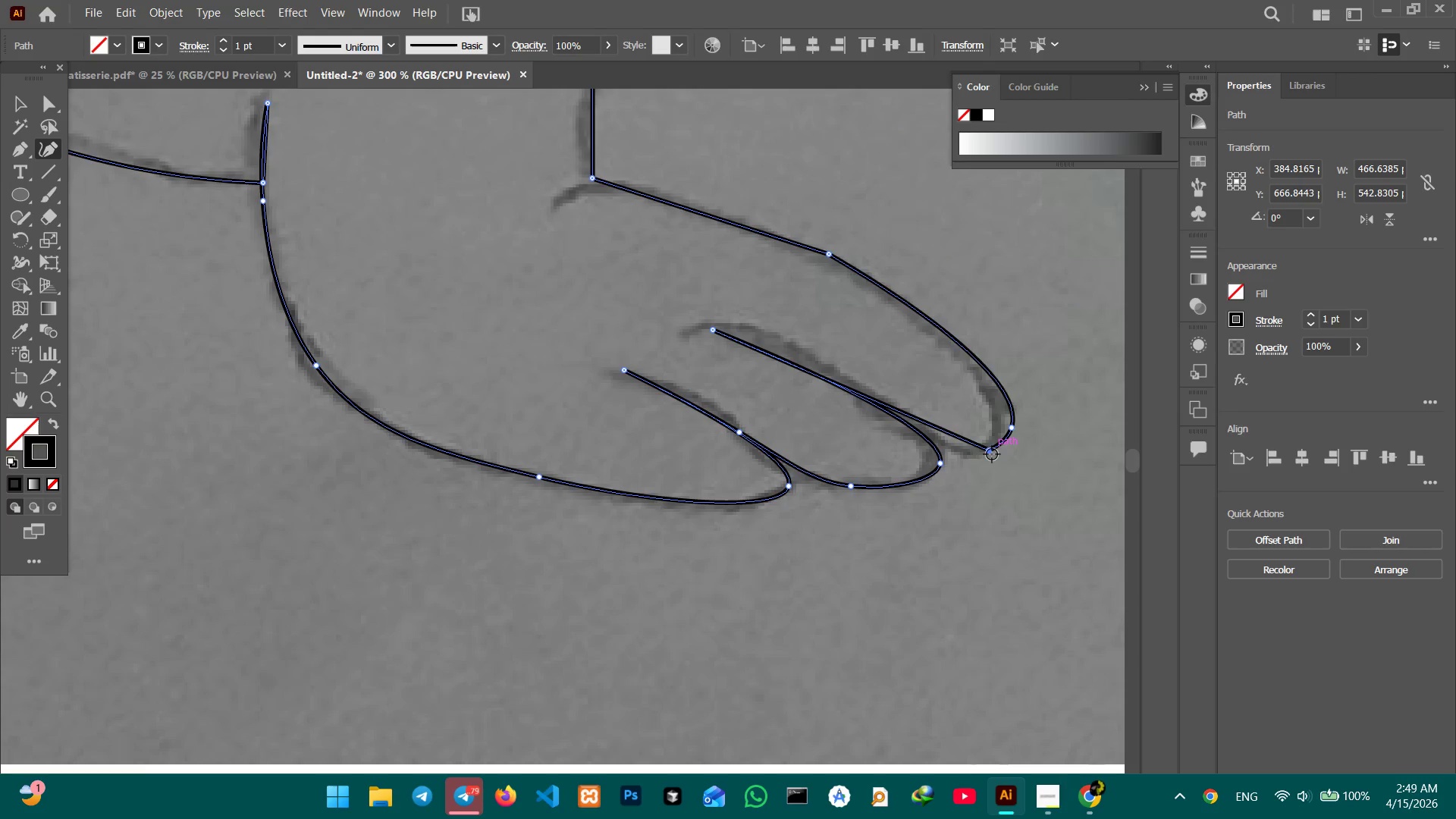 
key(Backspace)
 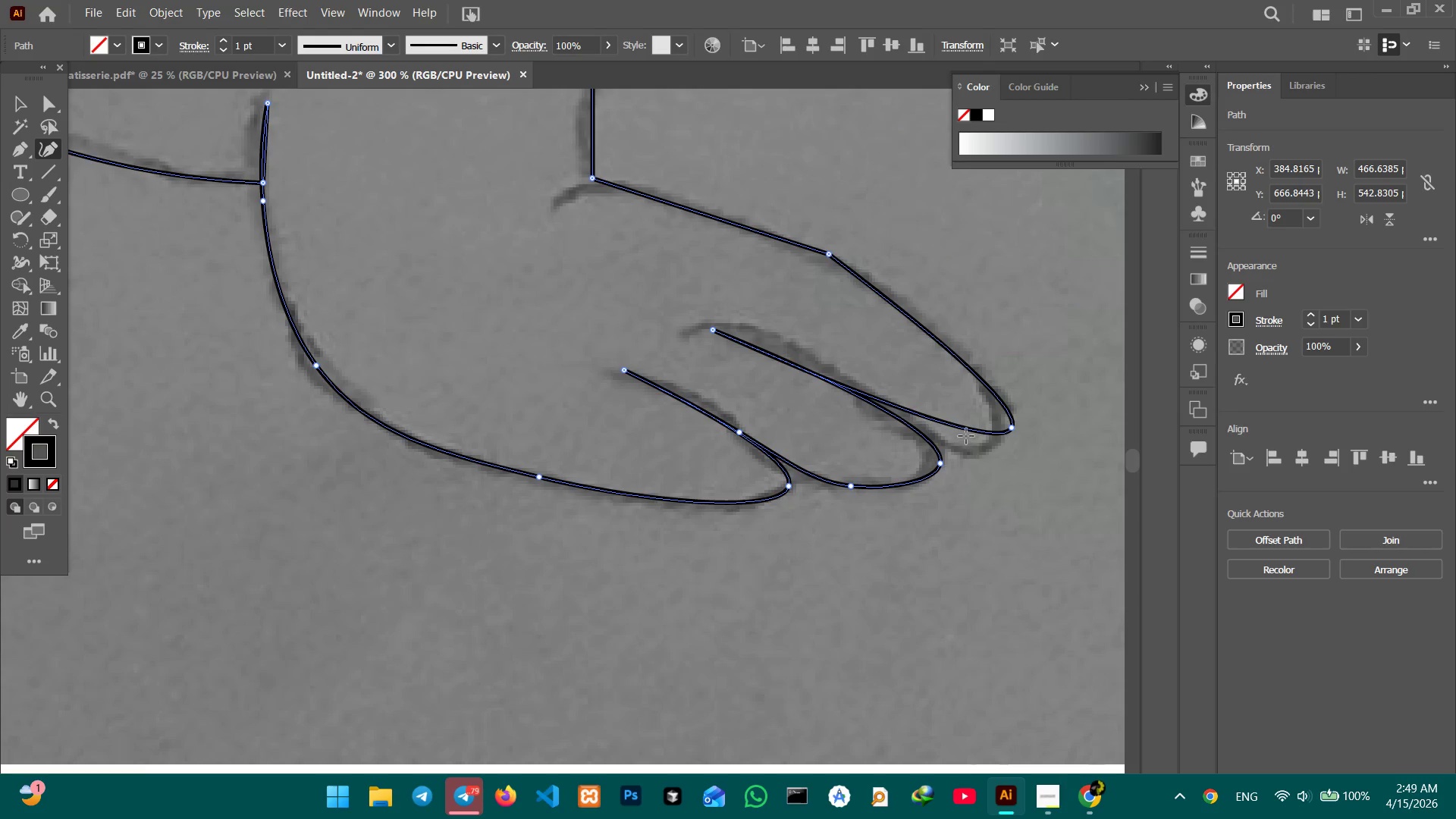 
left_click_drag(start_coordinate=[968, 434], to_coordinate=[967, 453])
 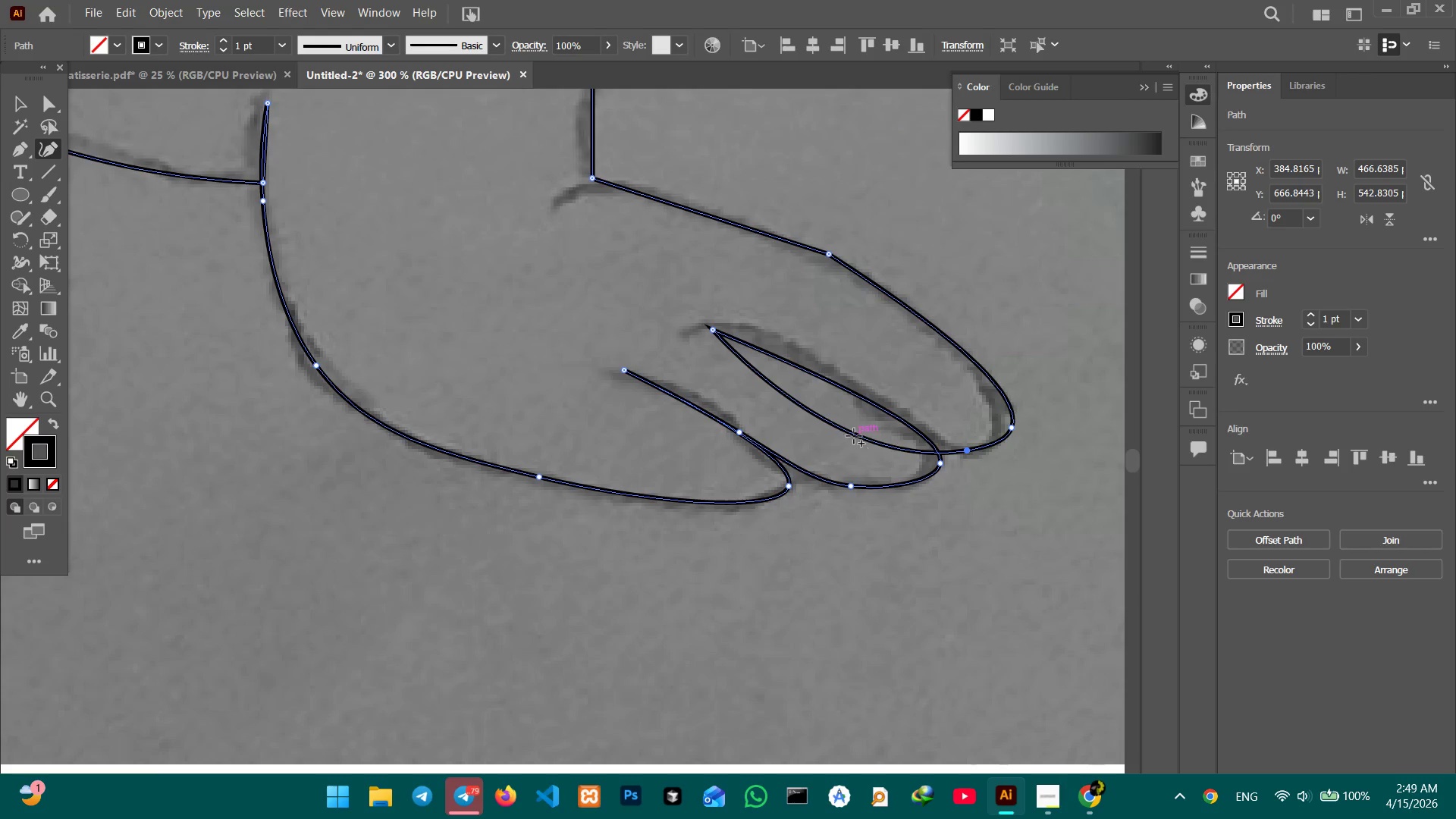 
left_click_drag(start_coordinate=[853, 434], to_coordinate=[875, 404])
 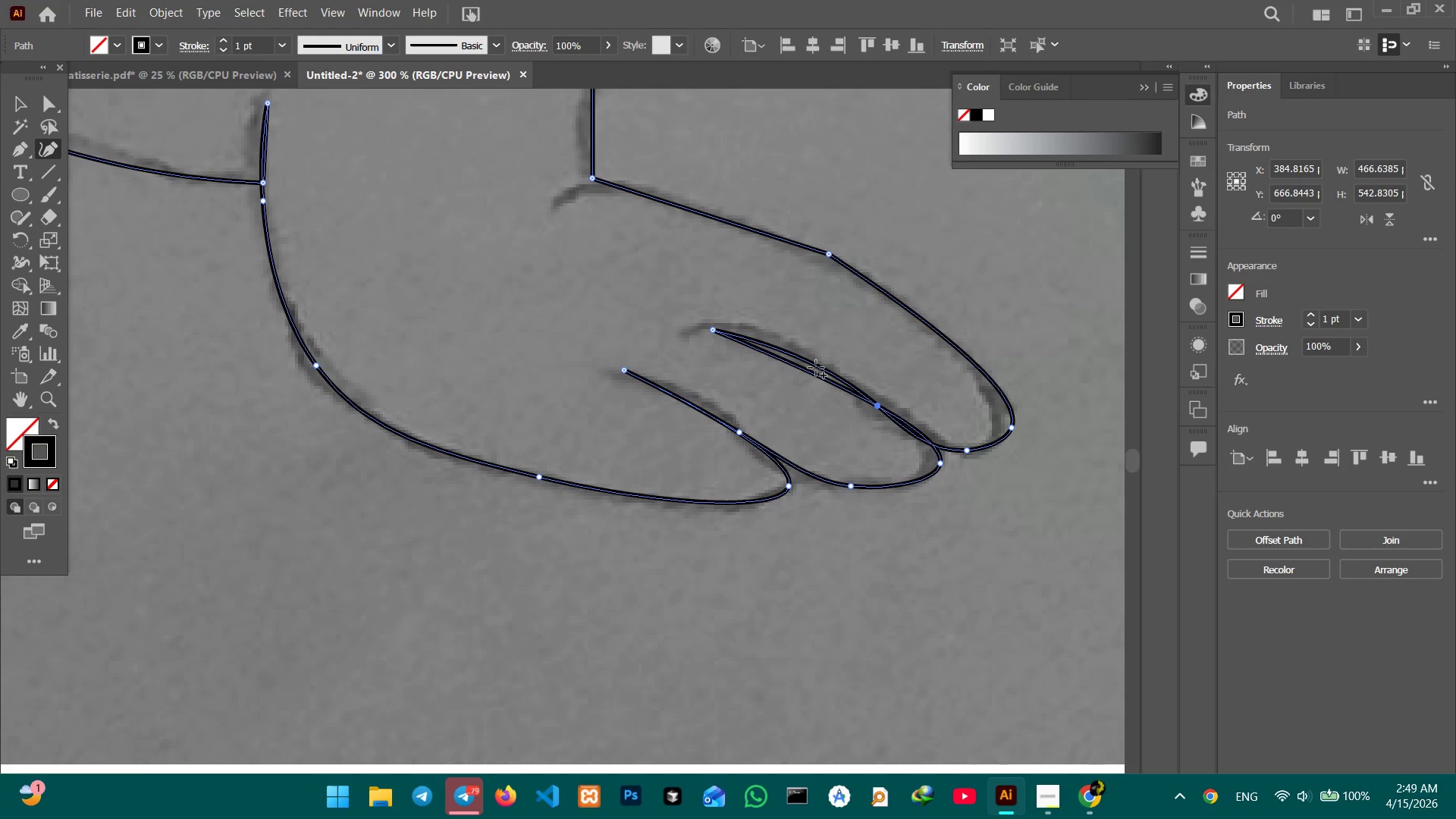 
left_click_drag(start_coordinate=[817, 367], to_coordinate=[799, 368])
 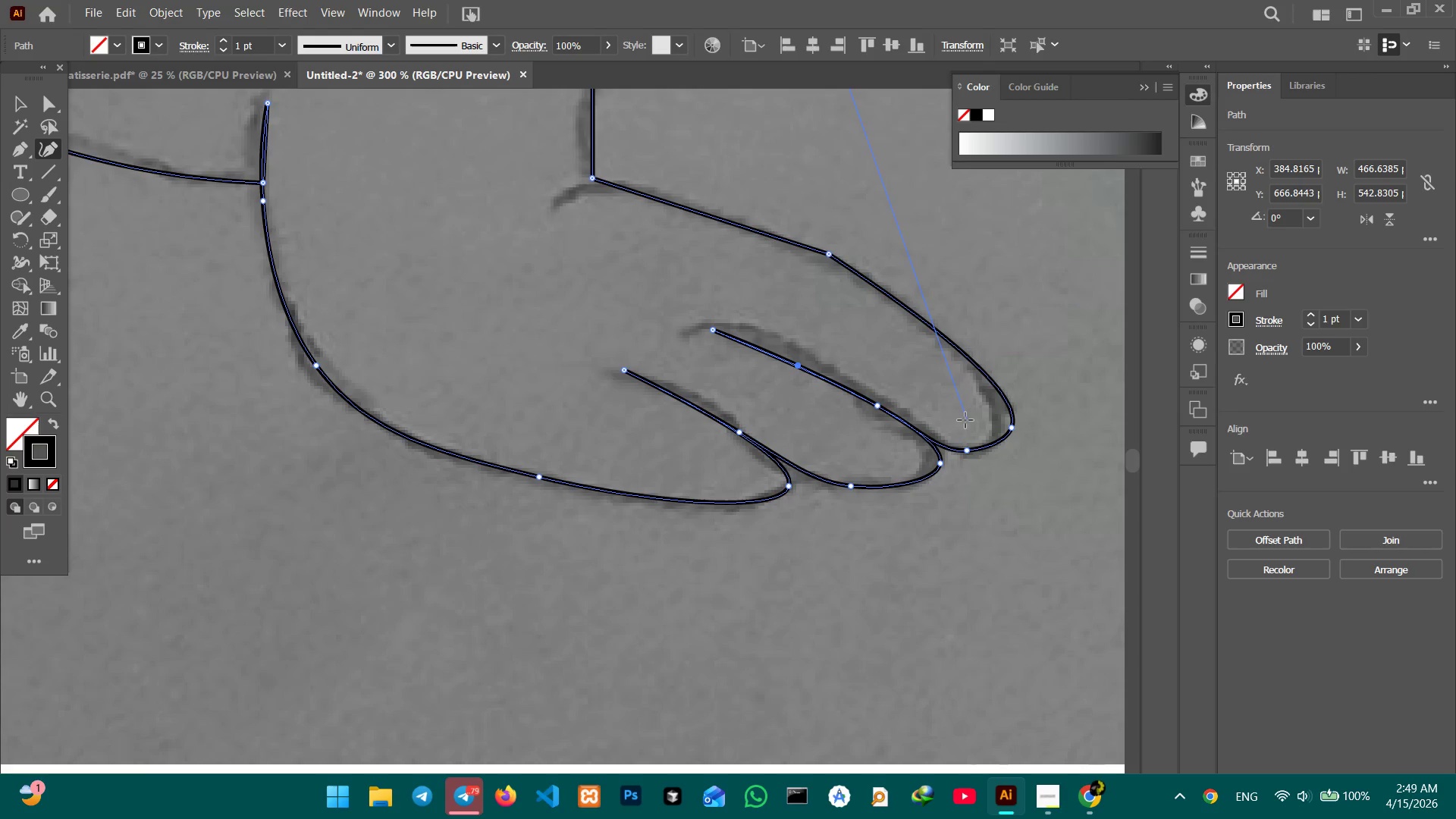 
hold_key(key=Space, duration=0.75)
 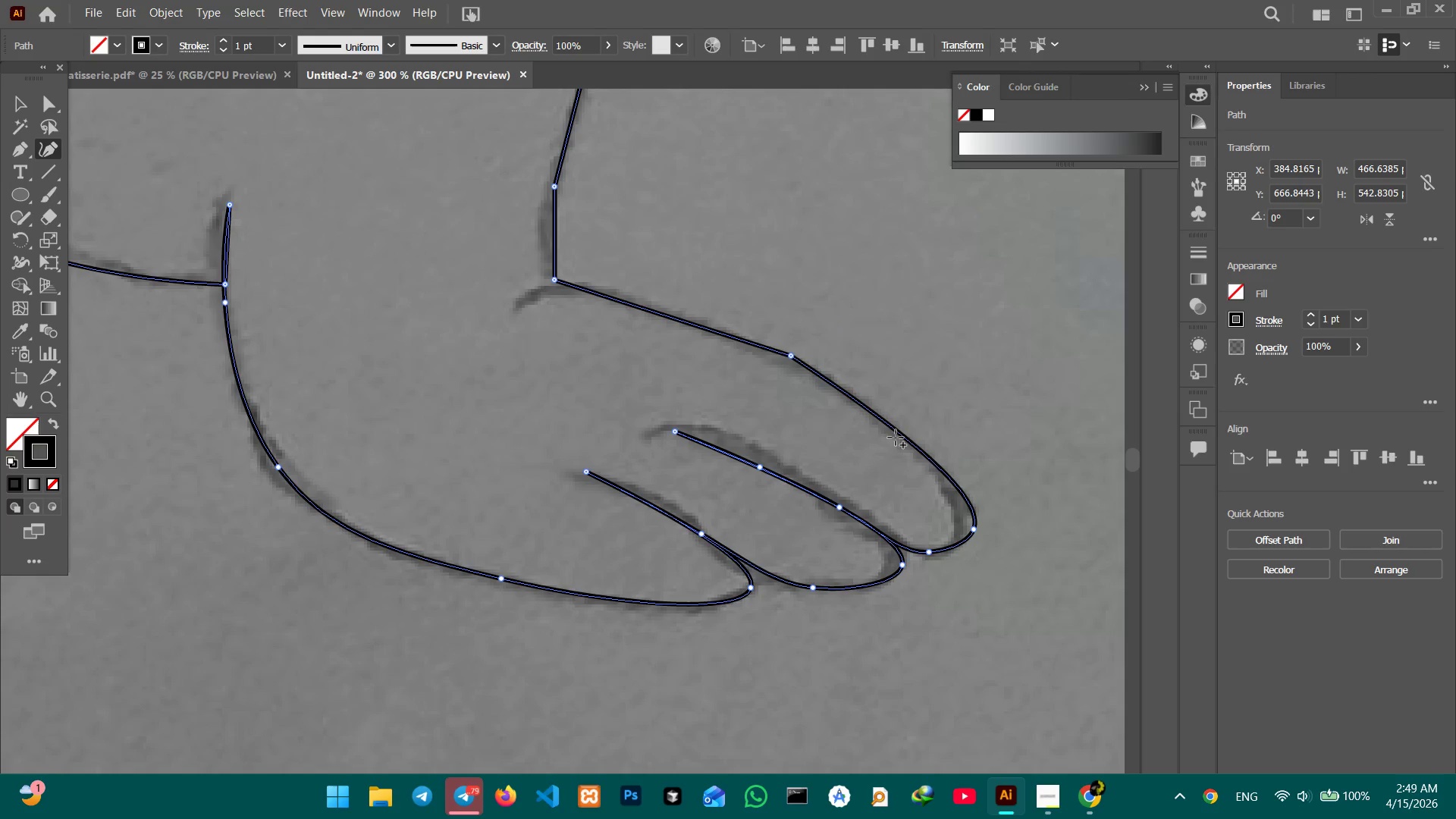 
left_click_drag(start_coordinate=[958, 415], to_coordinate=[920, 516])
 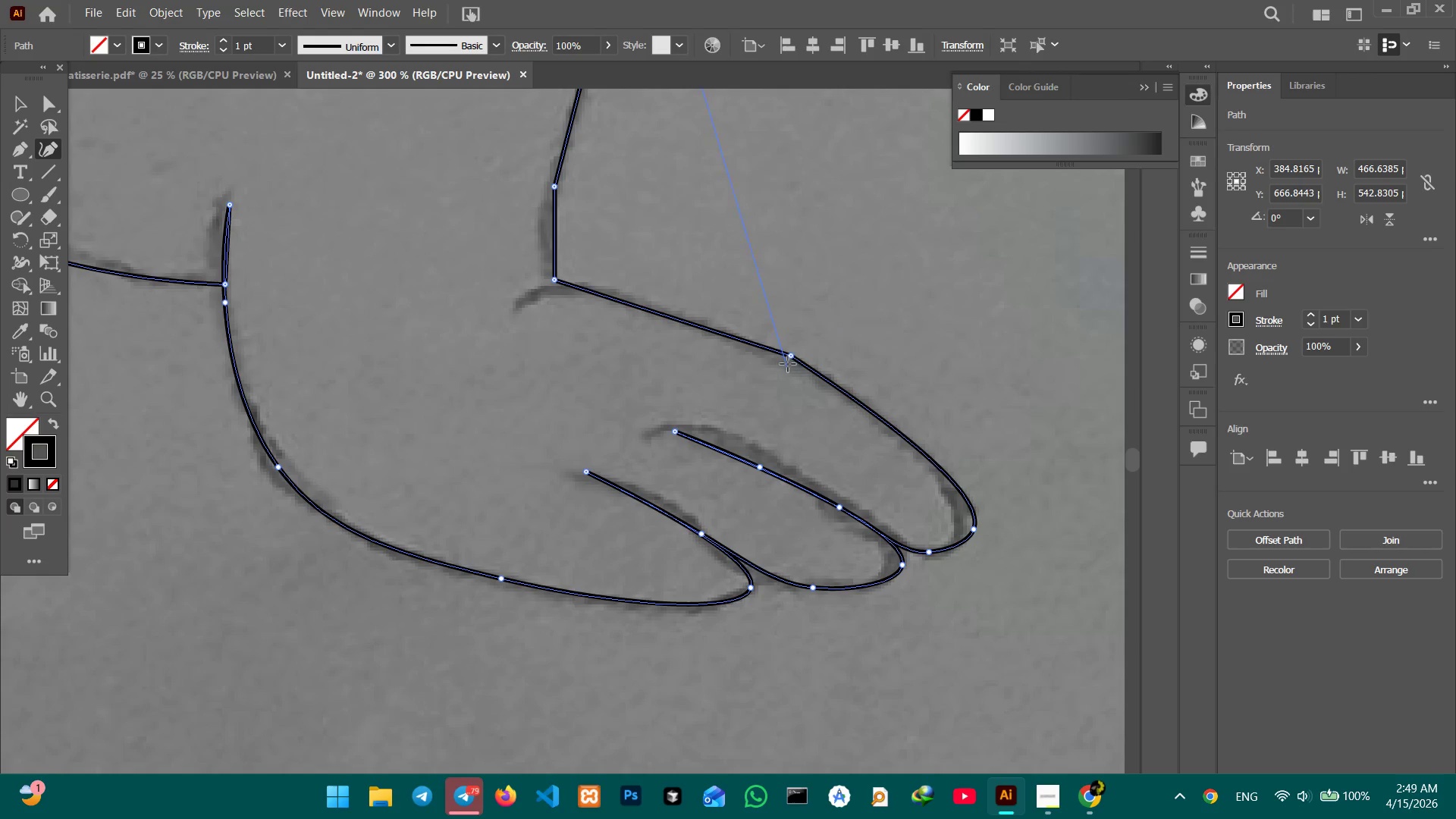 
left_click([790, 357])
 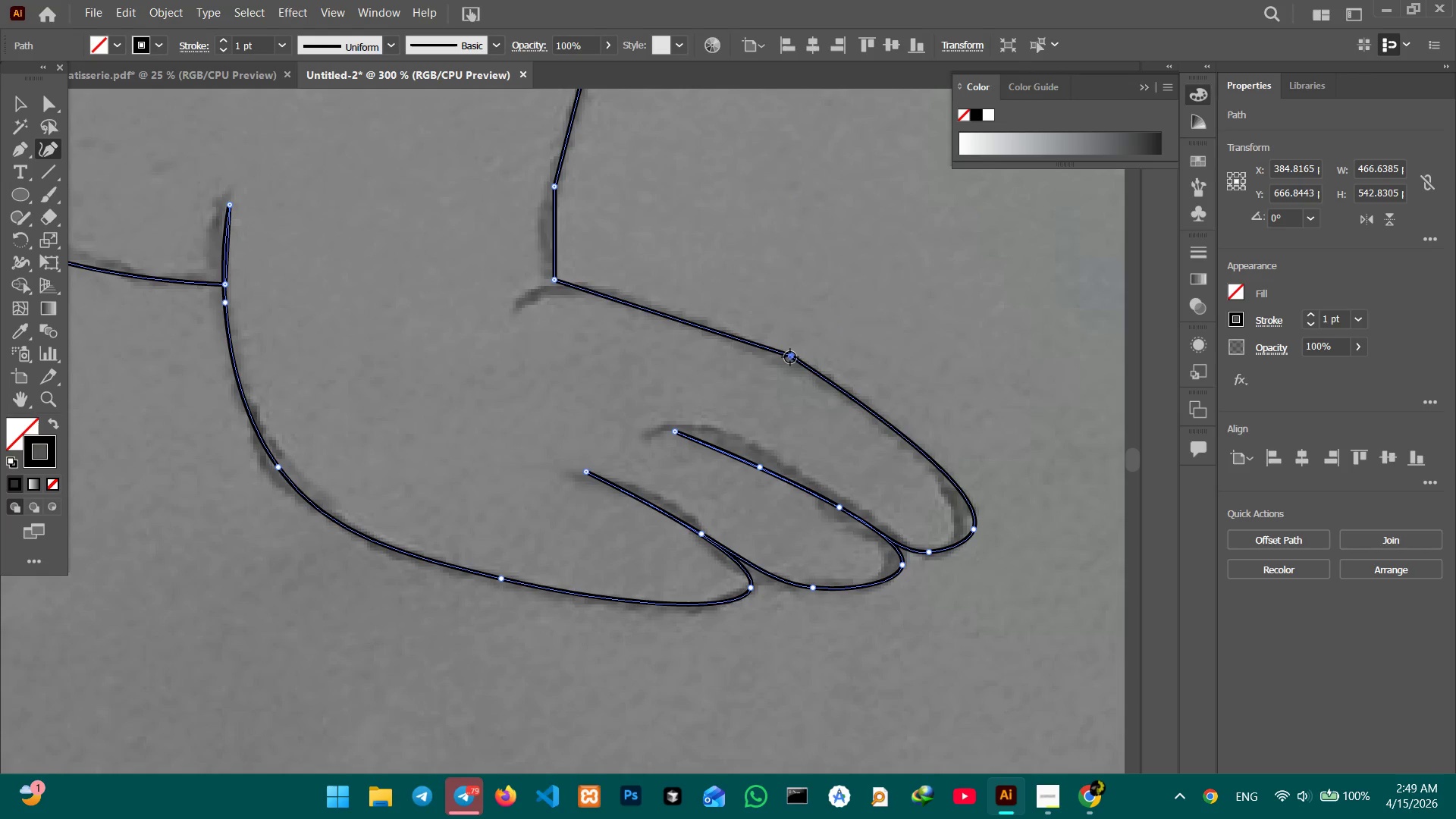 
key(Backspace)
 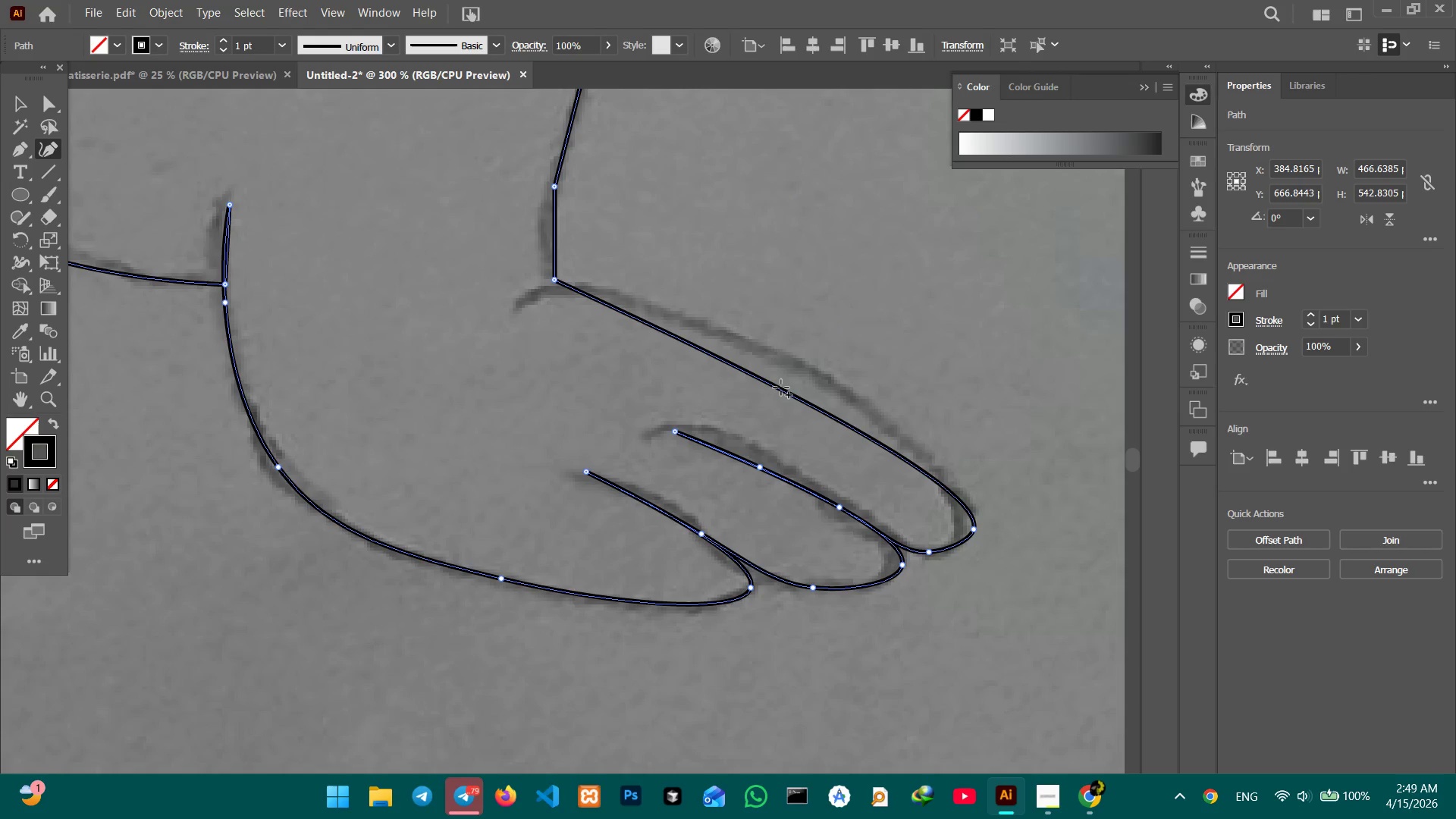 
left_click_drag(start_coordinate=[781, 388], to_coordinate=[800, 363])
 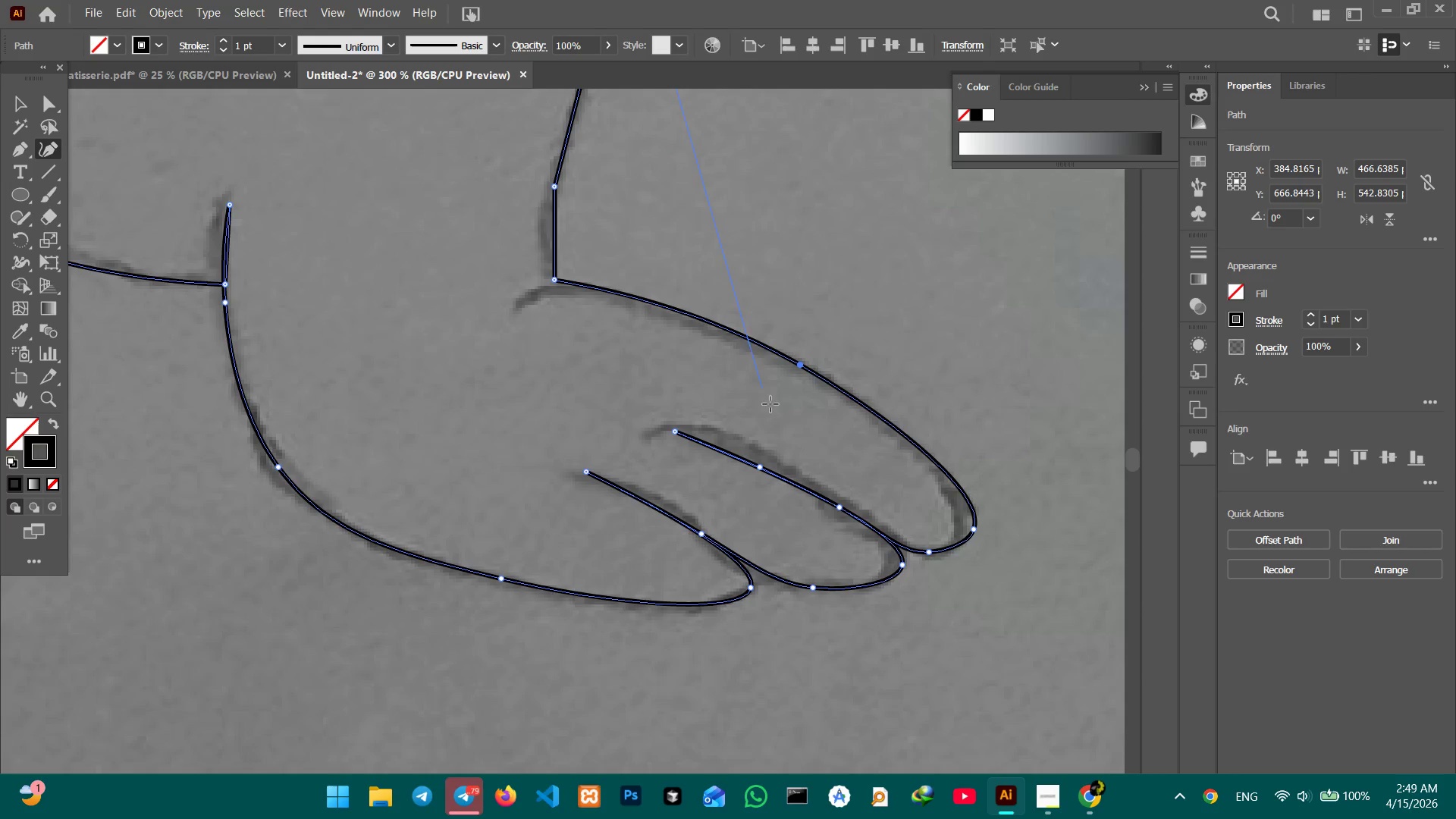 
hold_key(key=Space, duration=1.5)
 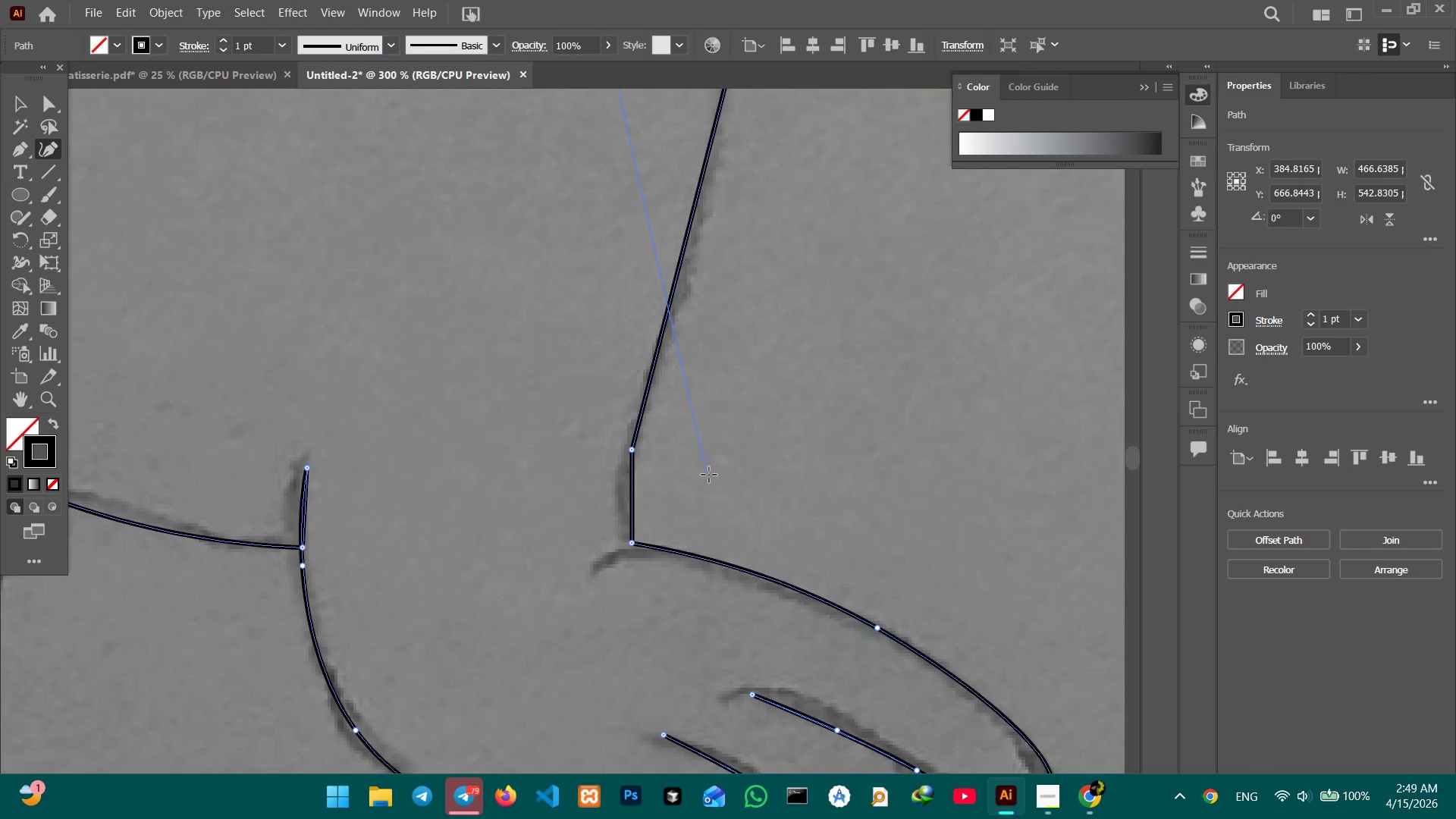 
left_click_drag(start_coordinate=[684, 344], to_coordinate=[767, 548])
 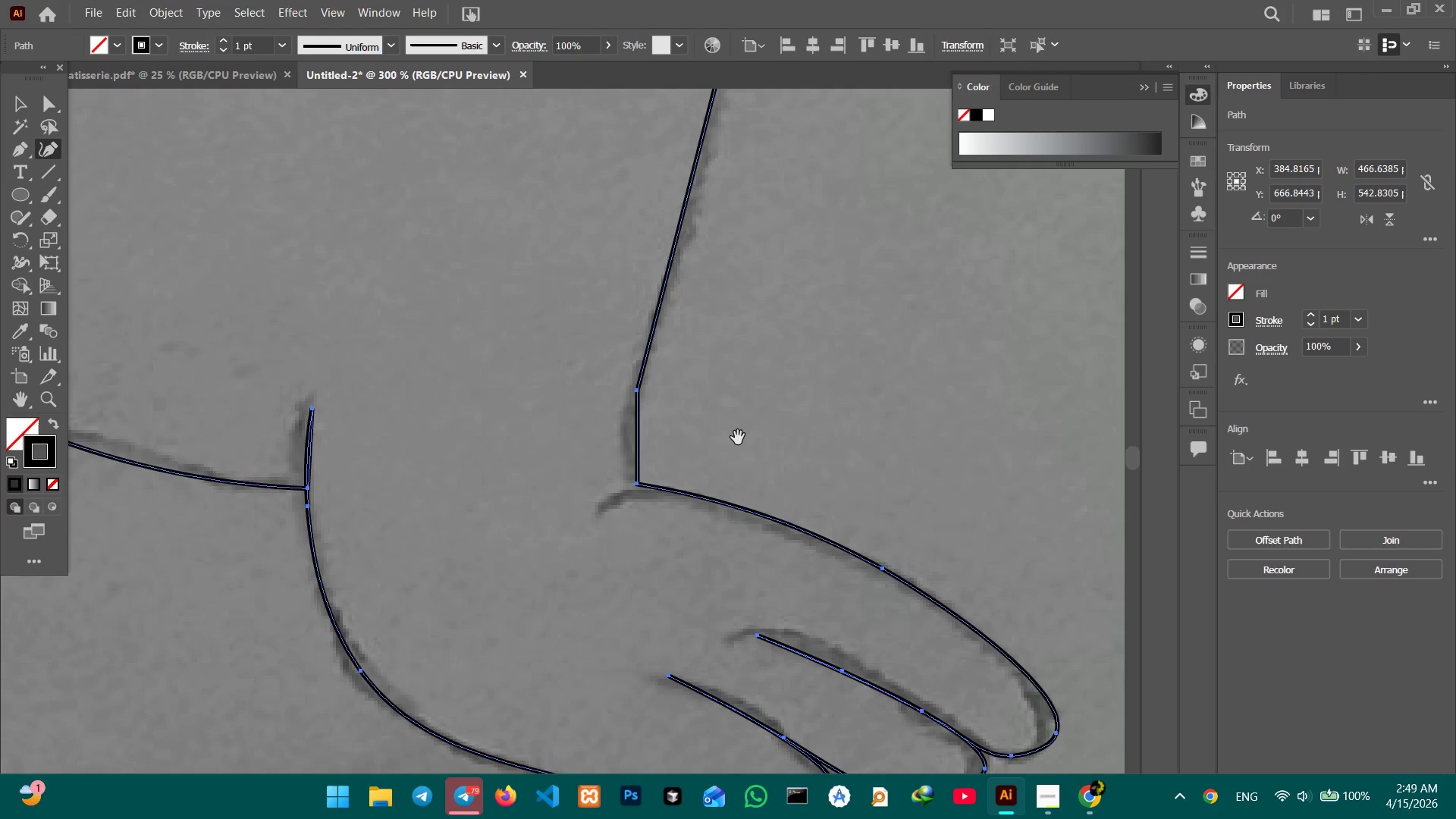 
left_click_drag(start_coordinate=[737, 437], to_coordinate=[732, 495])
 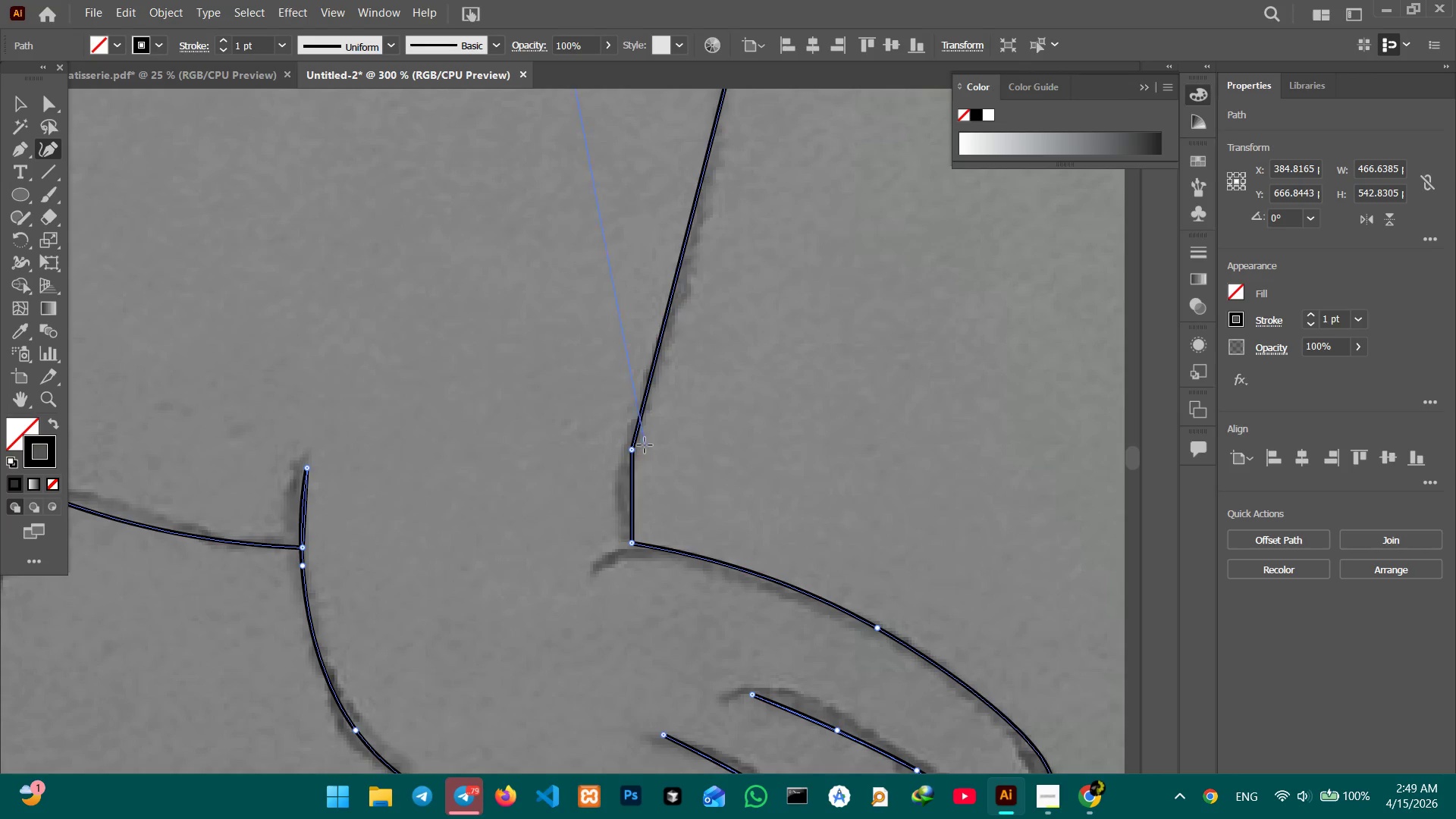 
left_click([631, 447])
 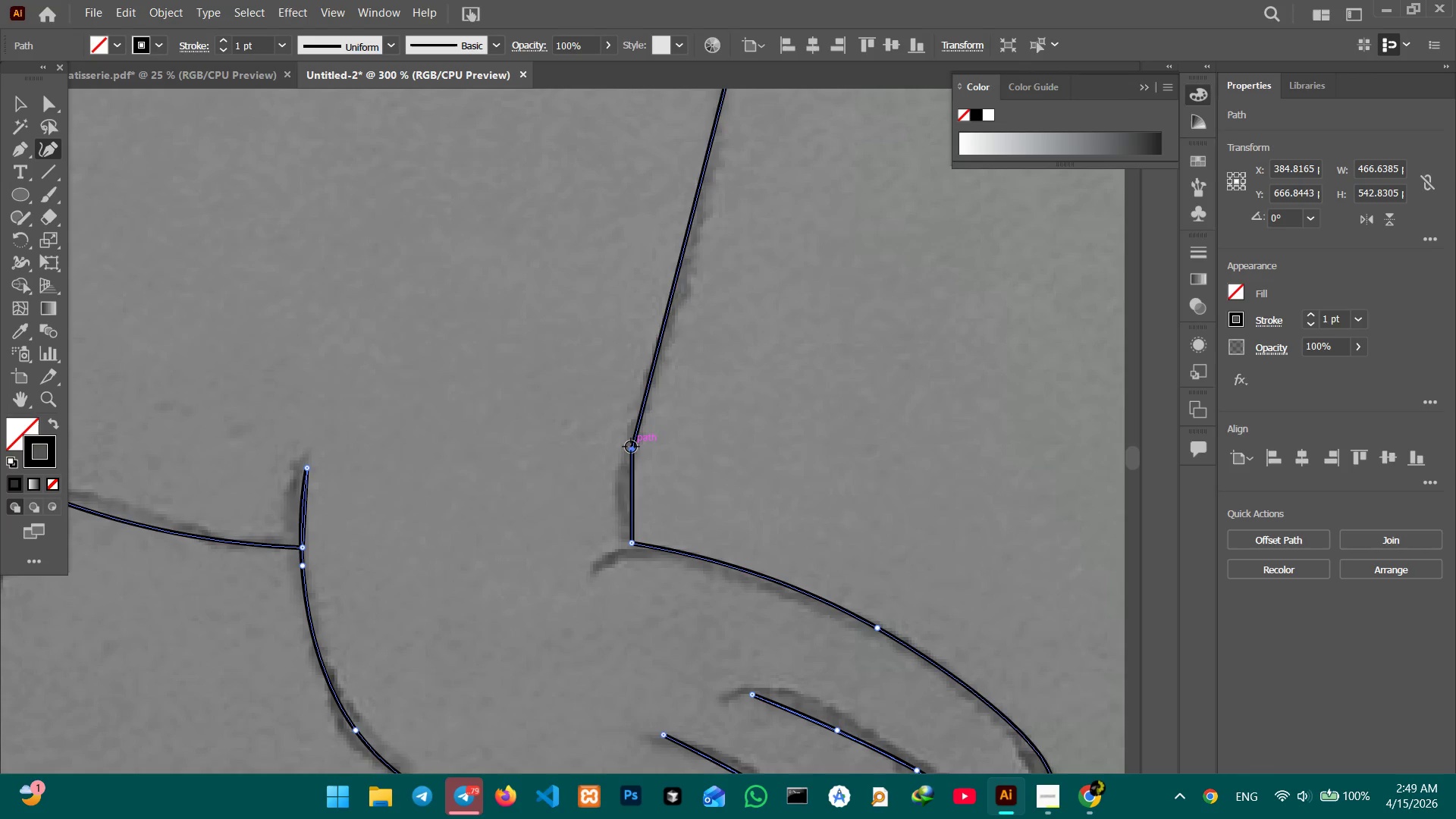 
key(Backspace)
 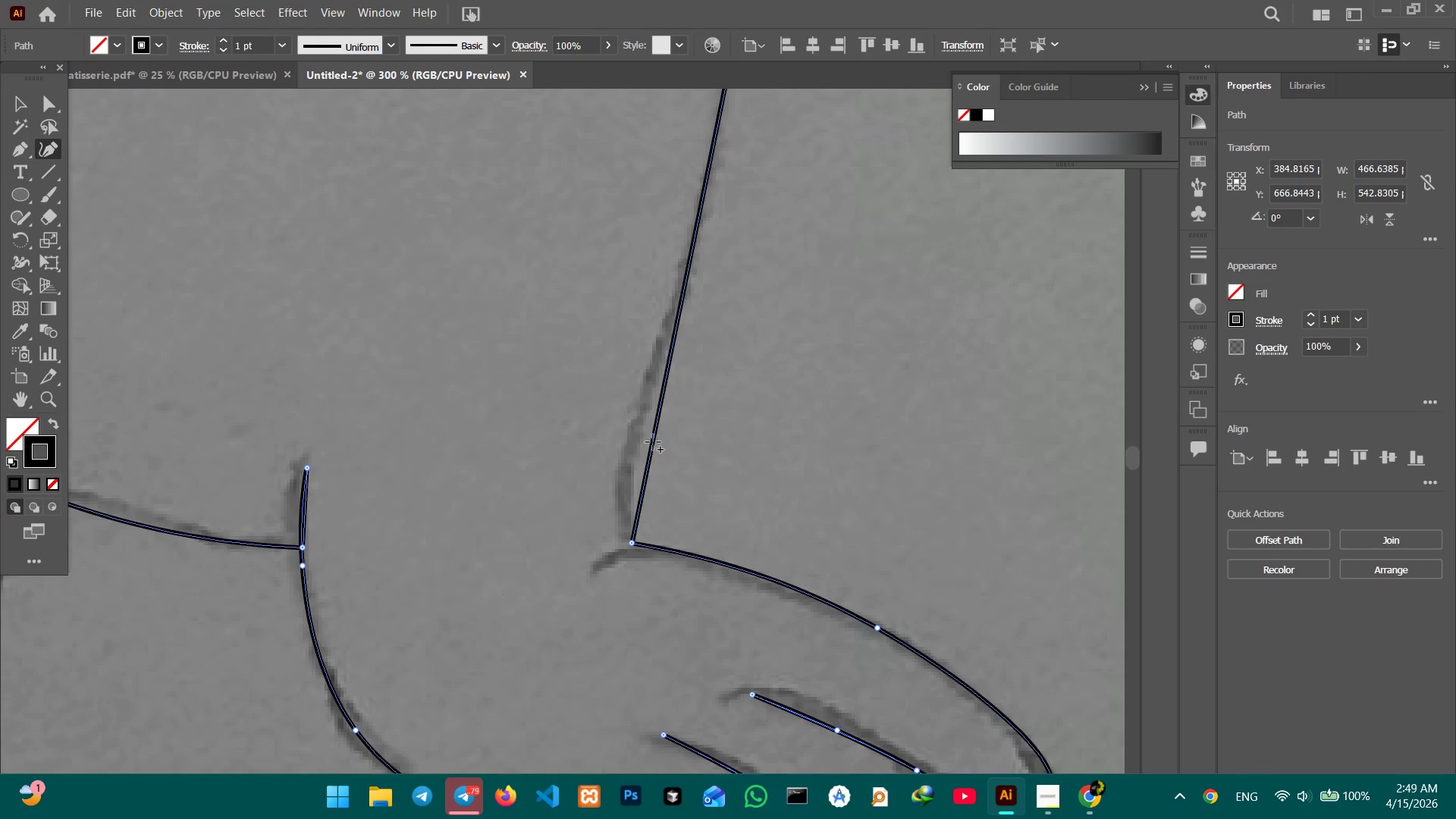 
left_click_drag(start_coordinate=[651, 441], to_coordinate=[630, 438])
 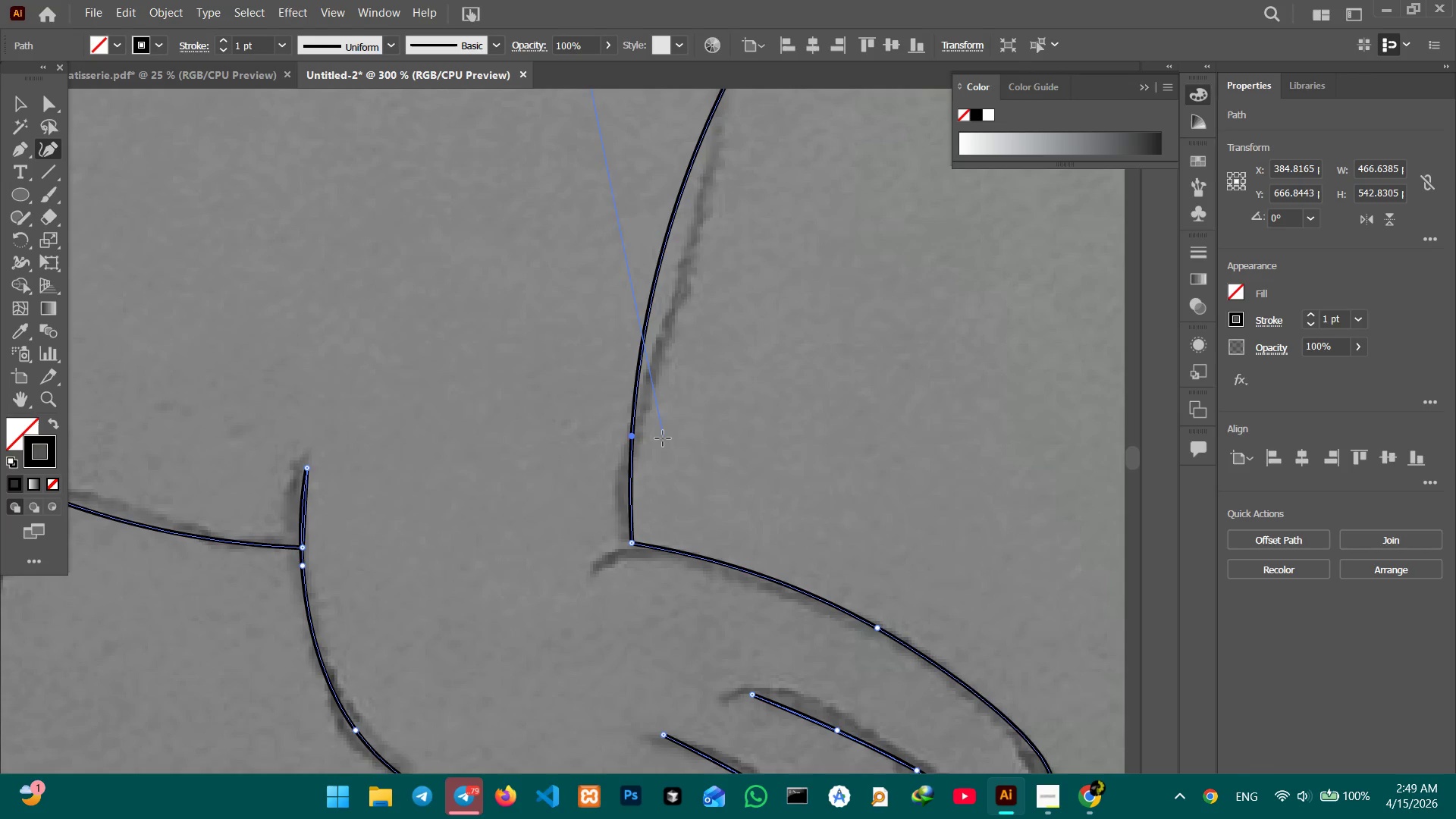 
key(Control+Minus)
 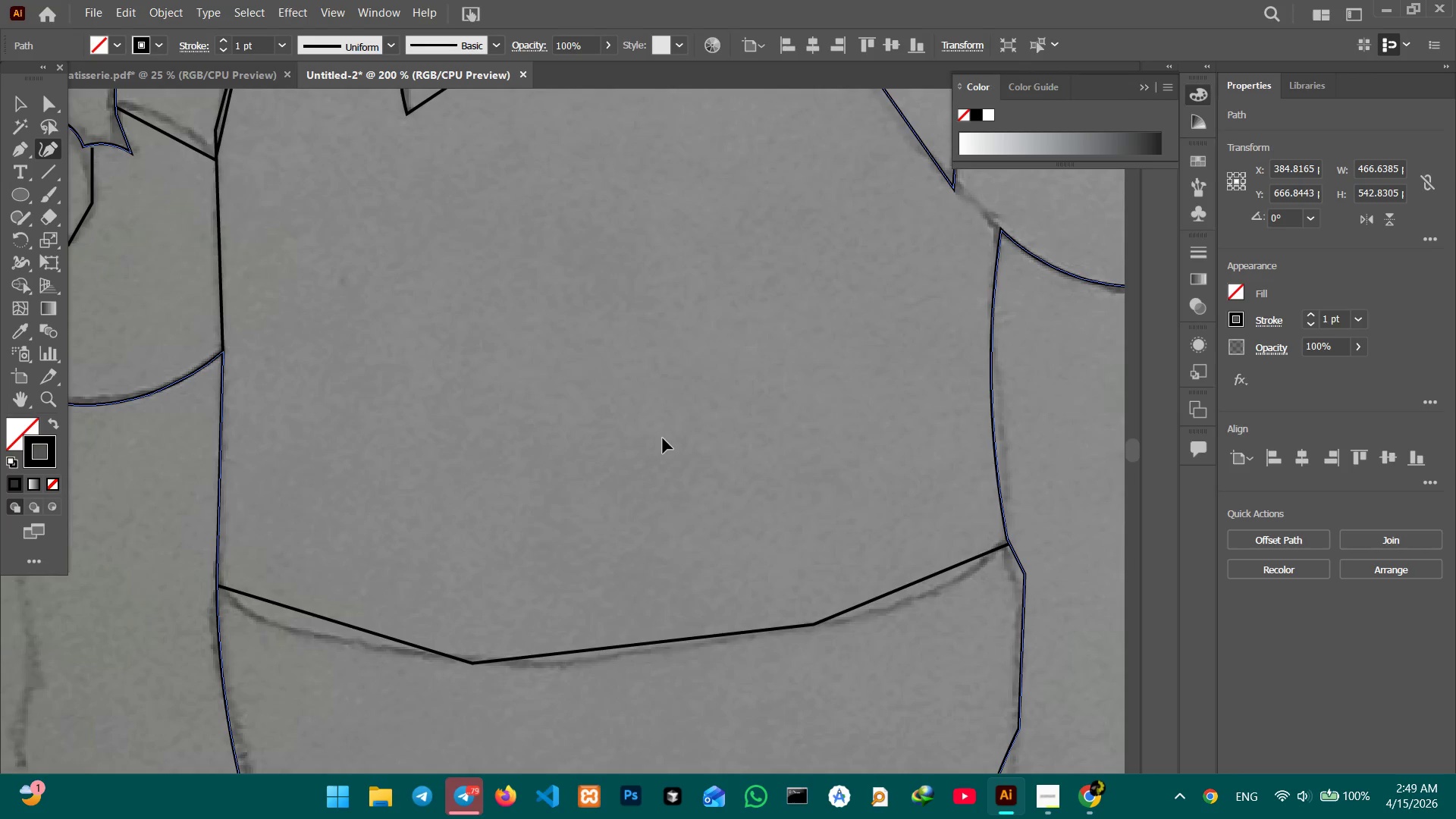 
key(Control+Minus)
 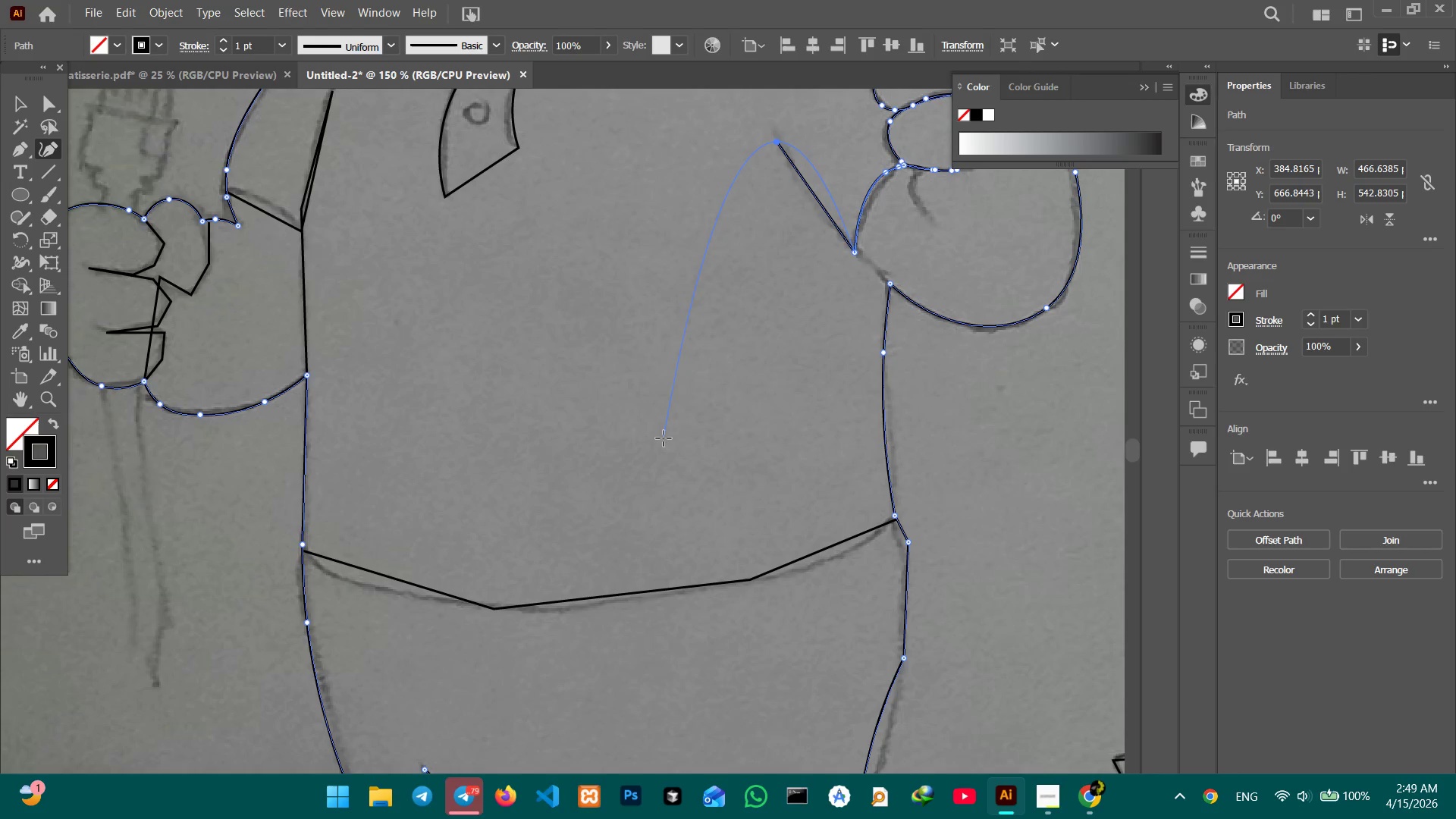 
hold_key(key=Space, duration=1.24)
 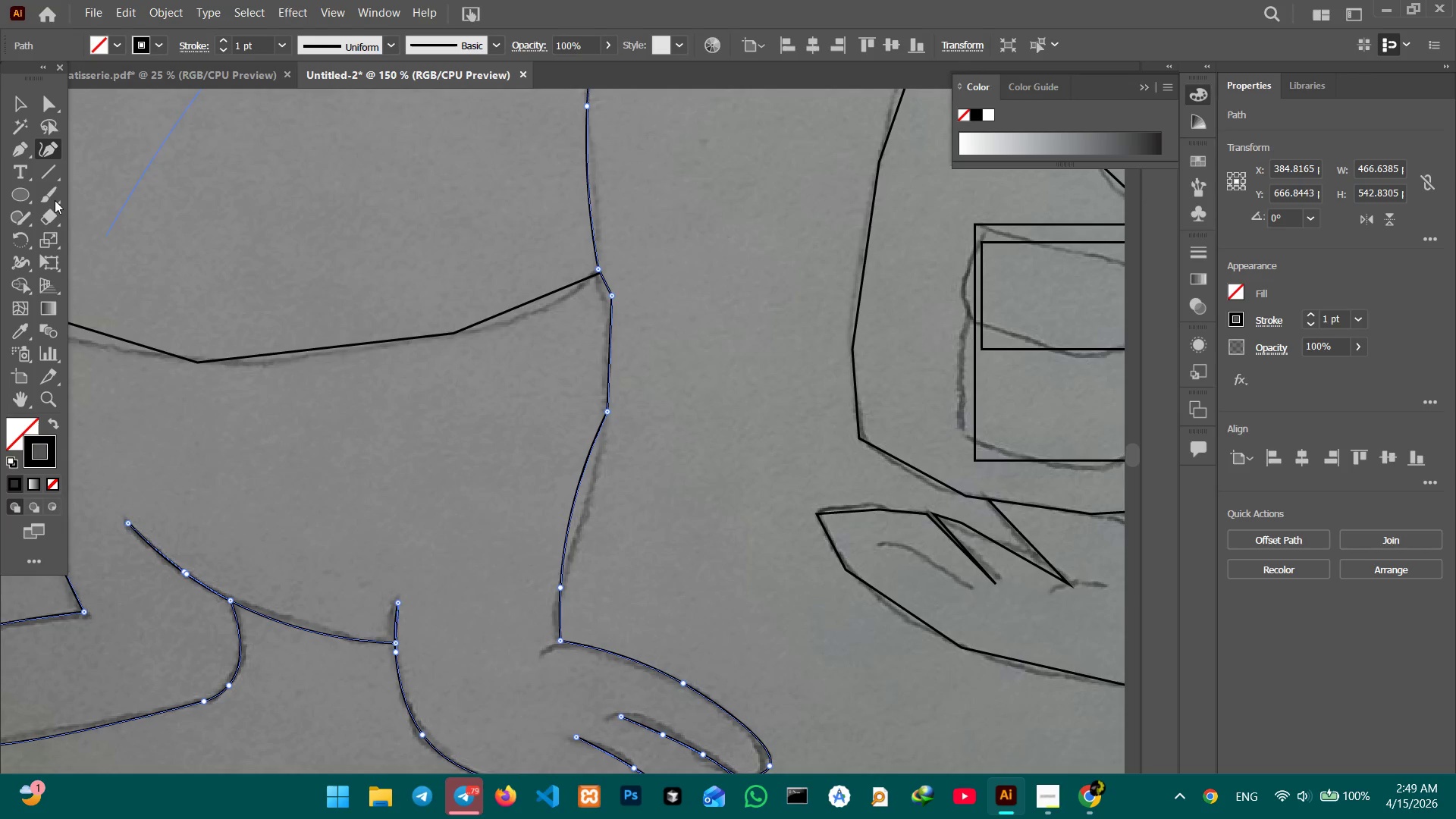 
left_click_drag(start_coordinate=[846, 521], to_coordinate=[541, 269])
 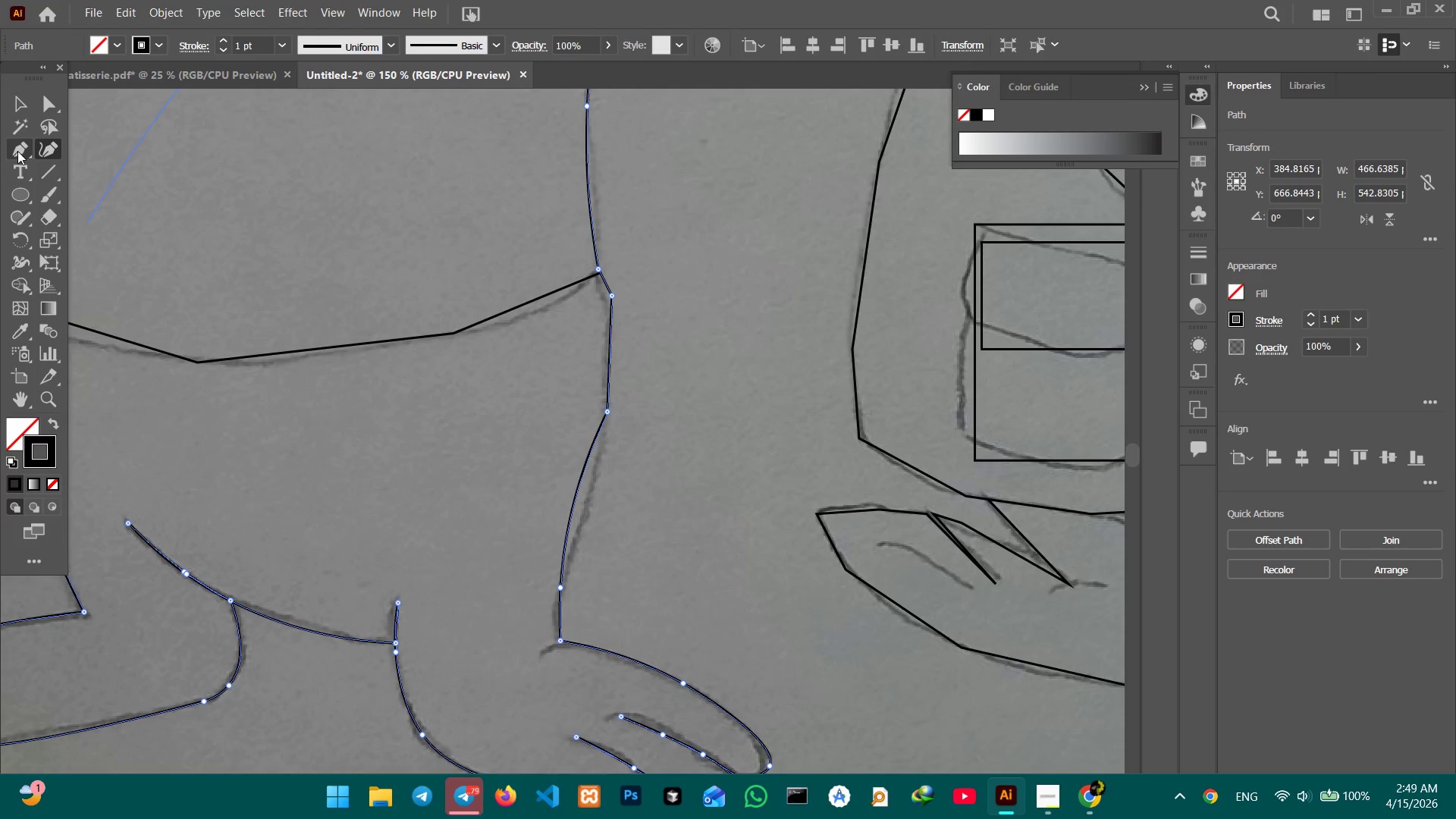 
right_click([18, 150])
 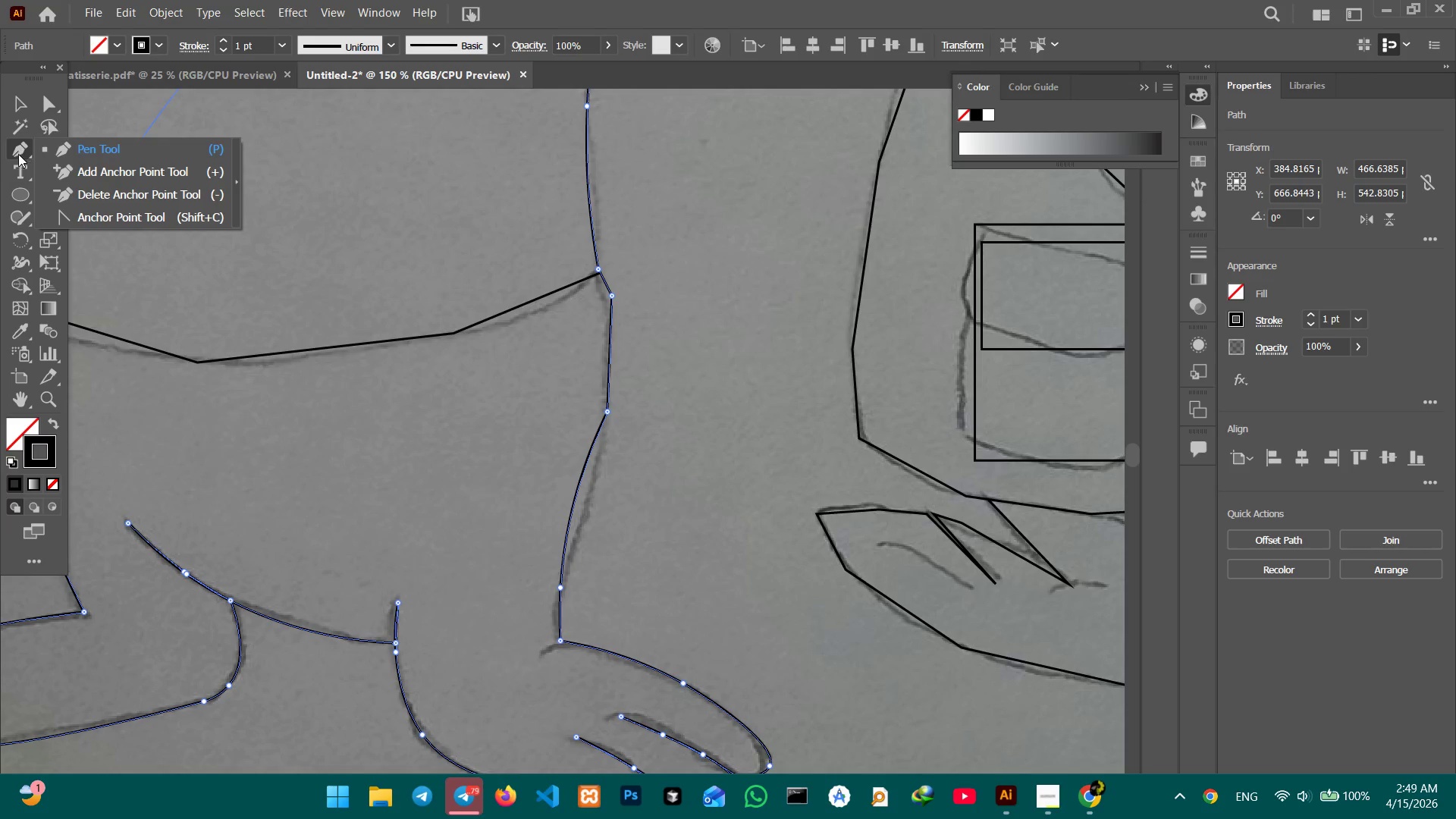 
left_click([83, 214])
 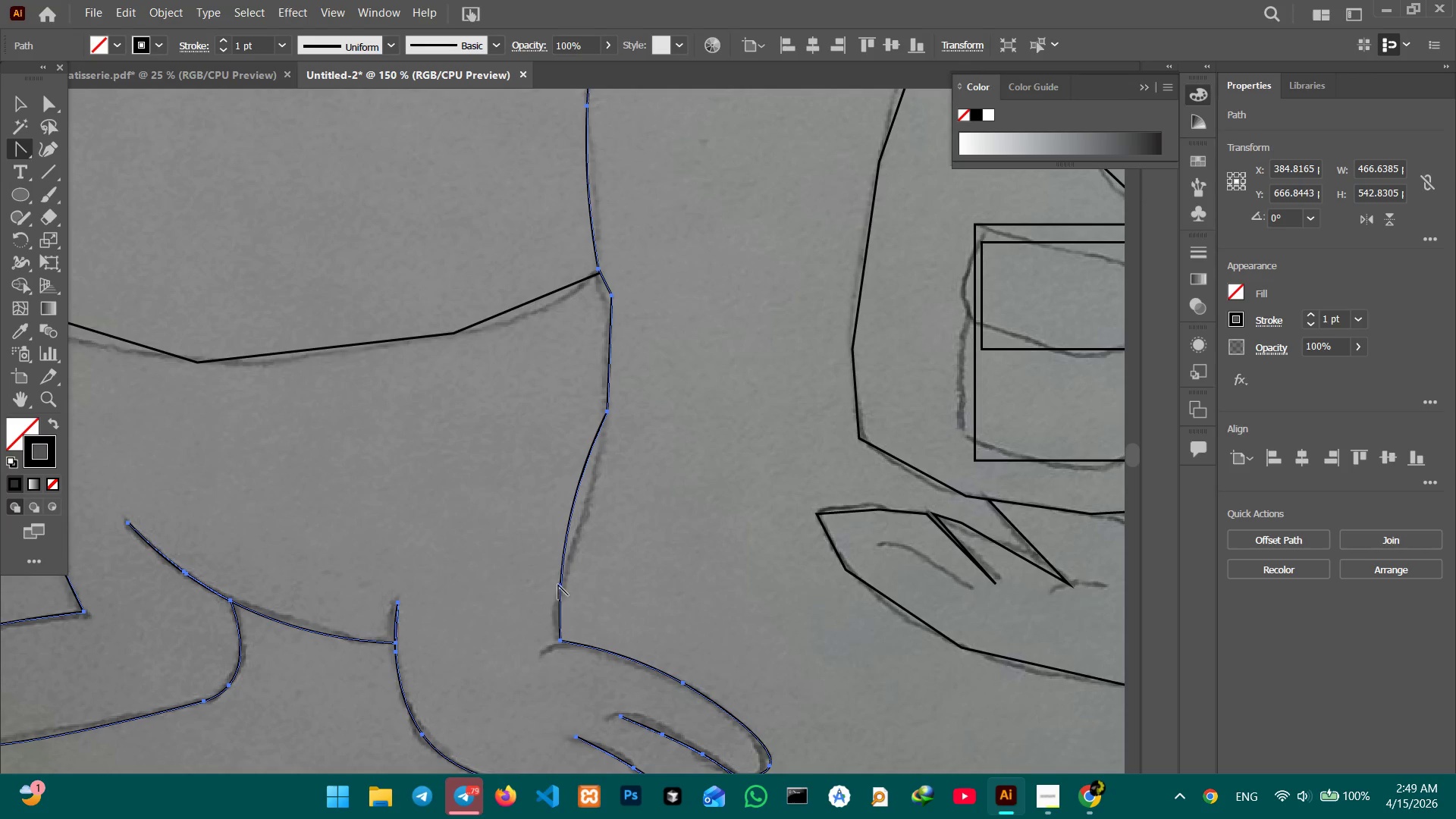 
left_click([560, 587])
 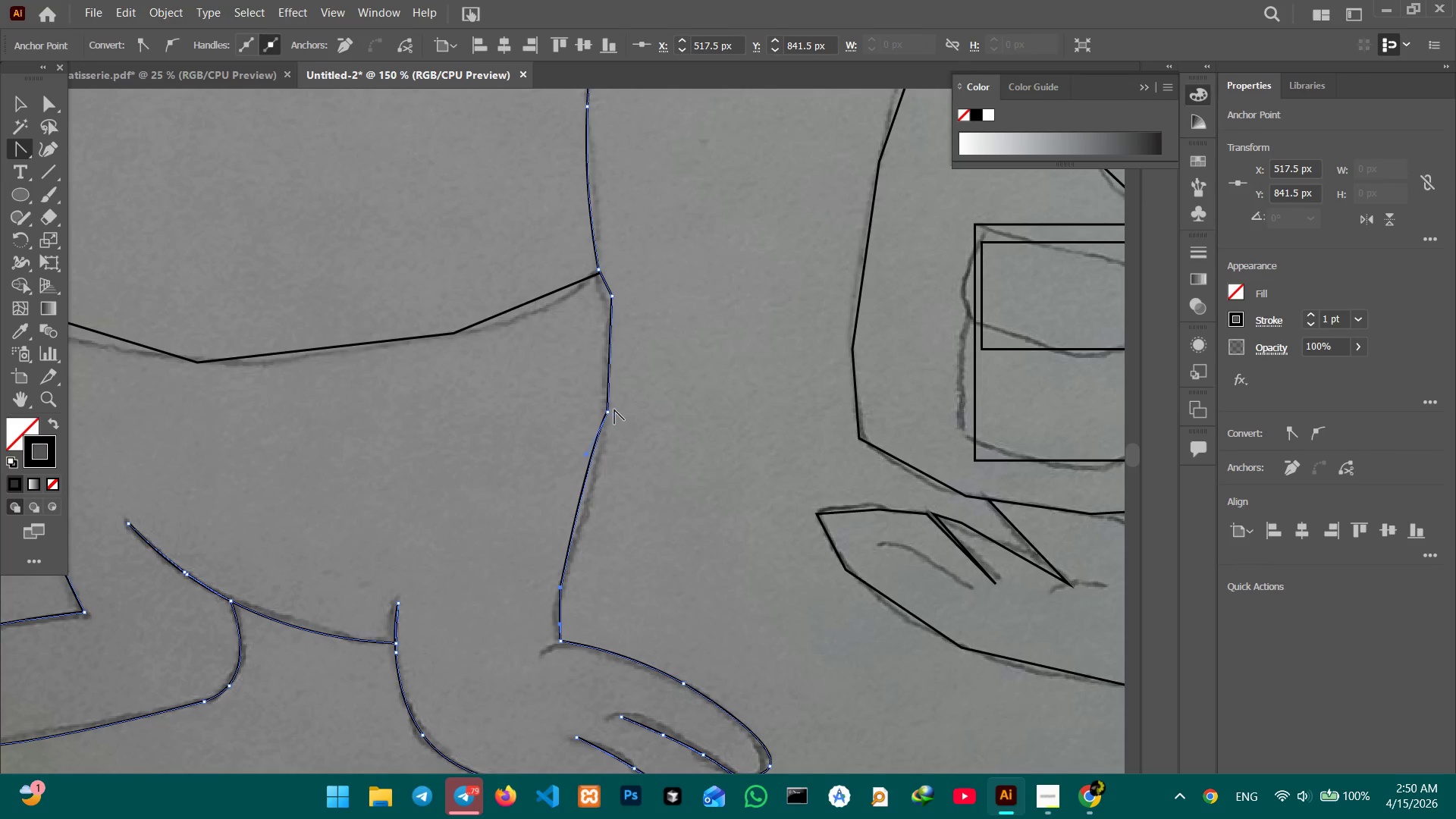 
left_click([607, 410])
 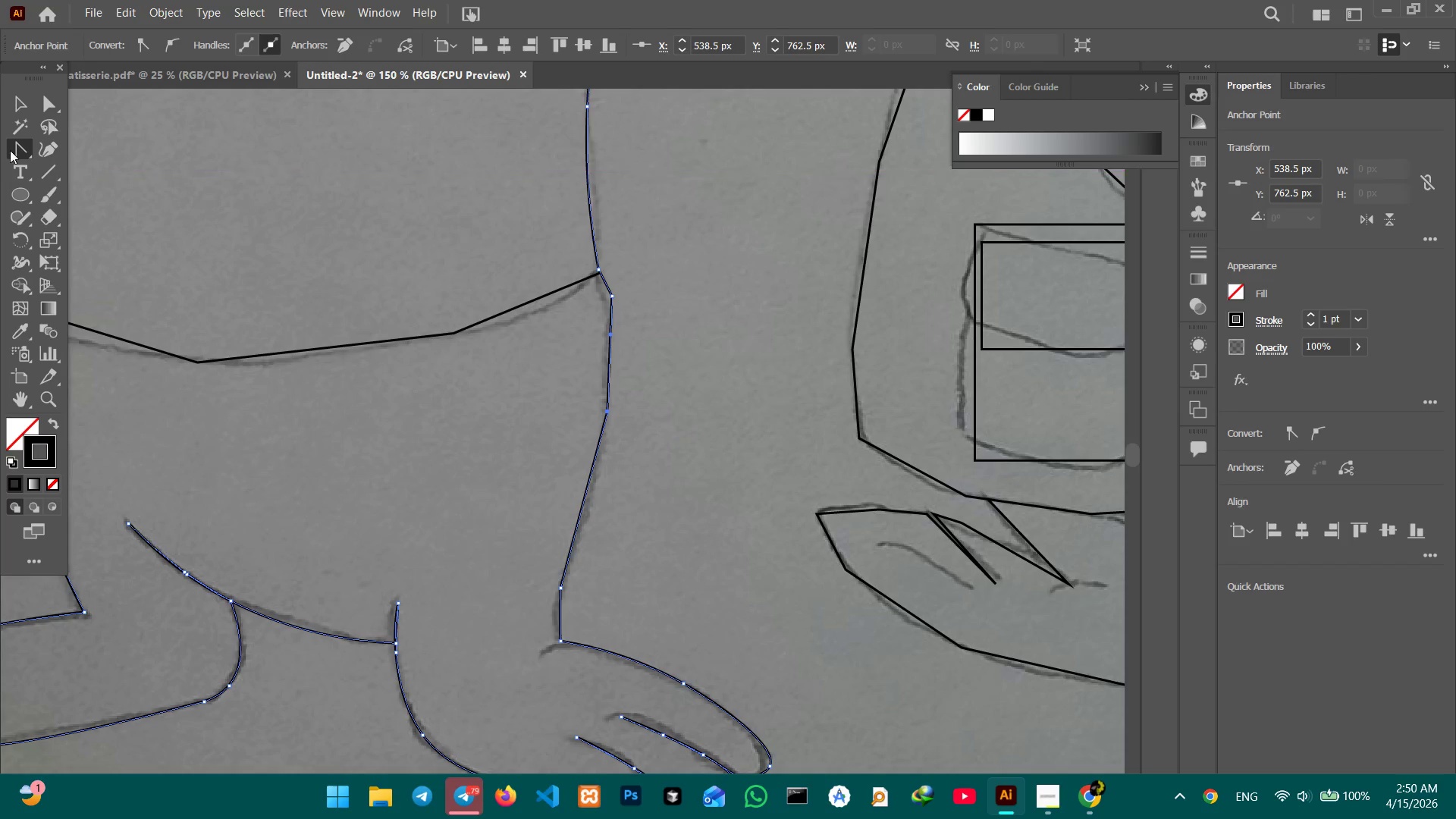 
right_click([16, 150])
 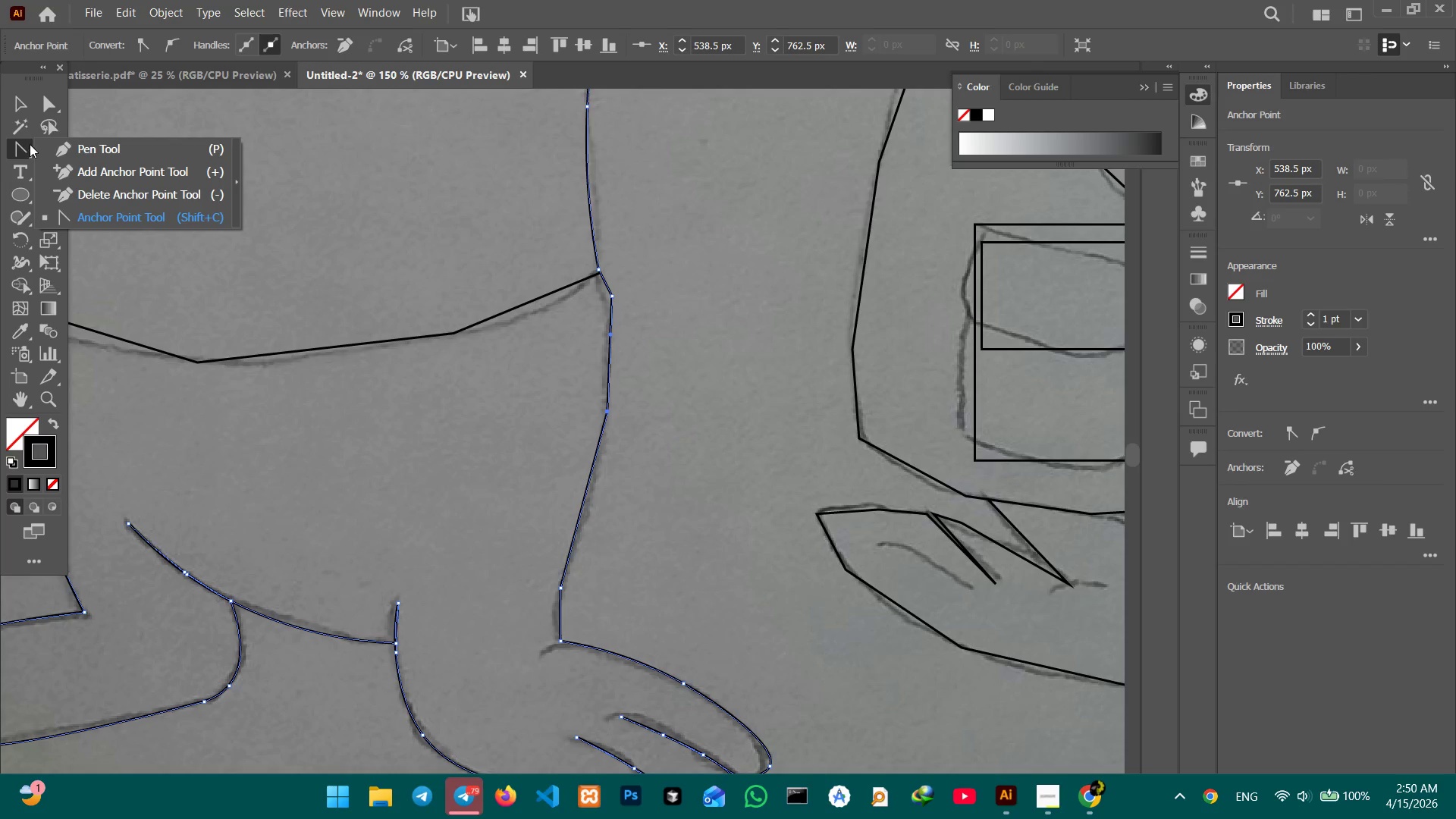 
right_click([43, 129])
 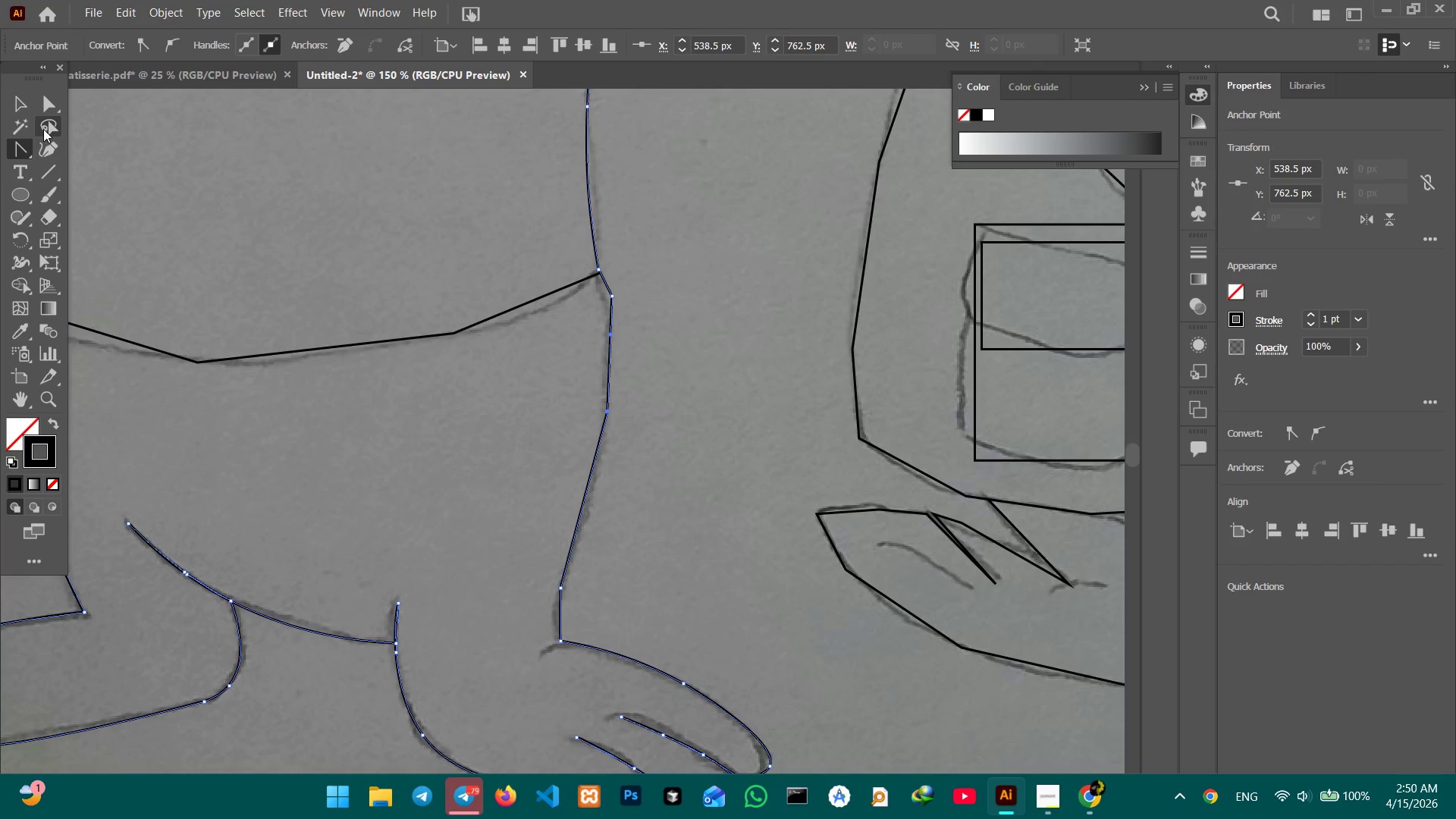 
right_click([43, 129])
 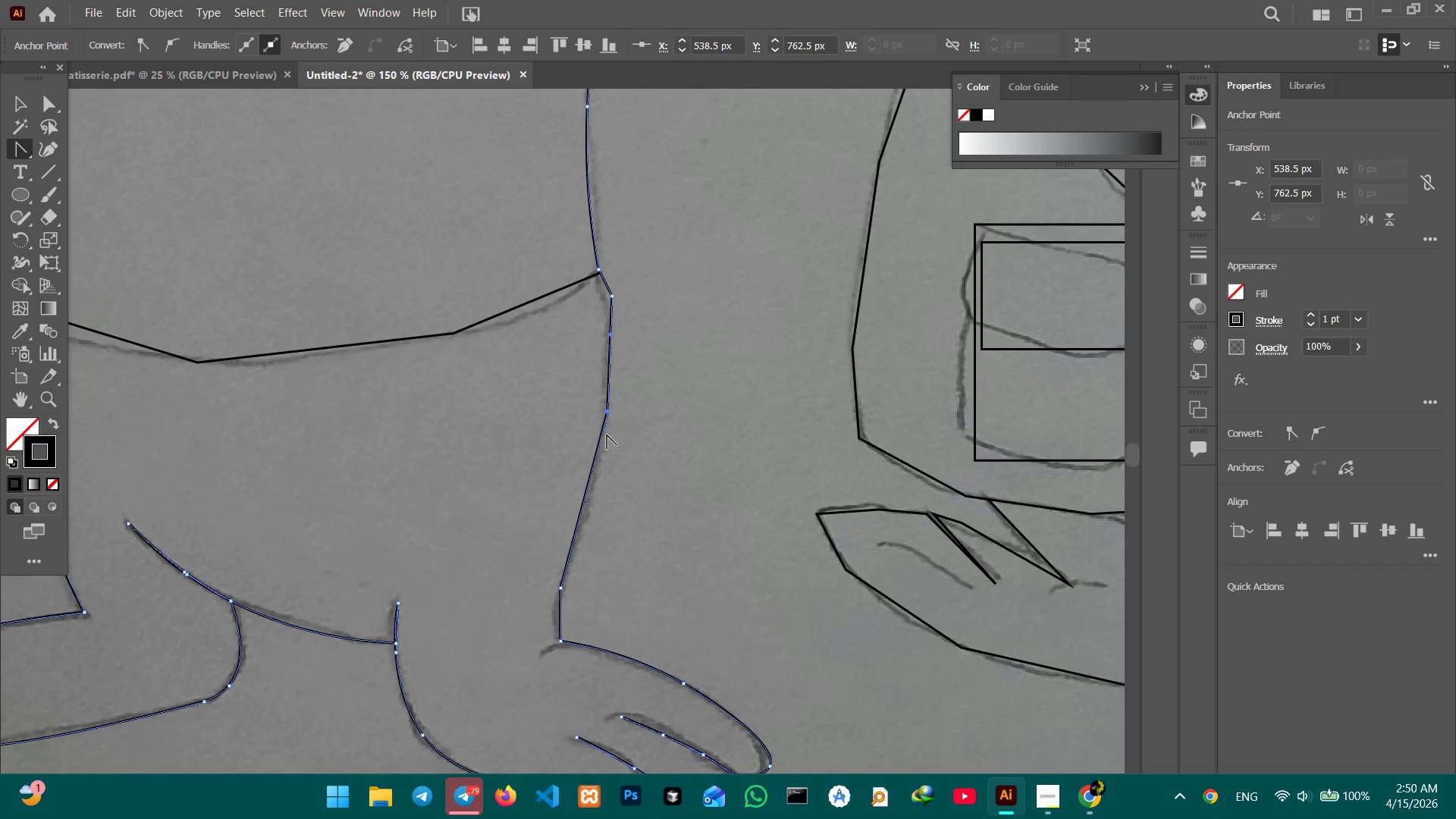 
left_click([607, 412])
 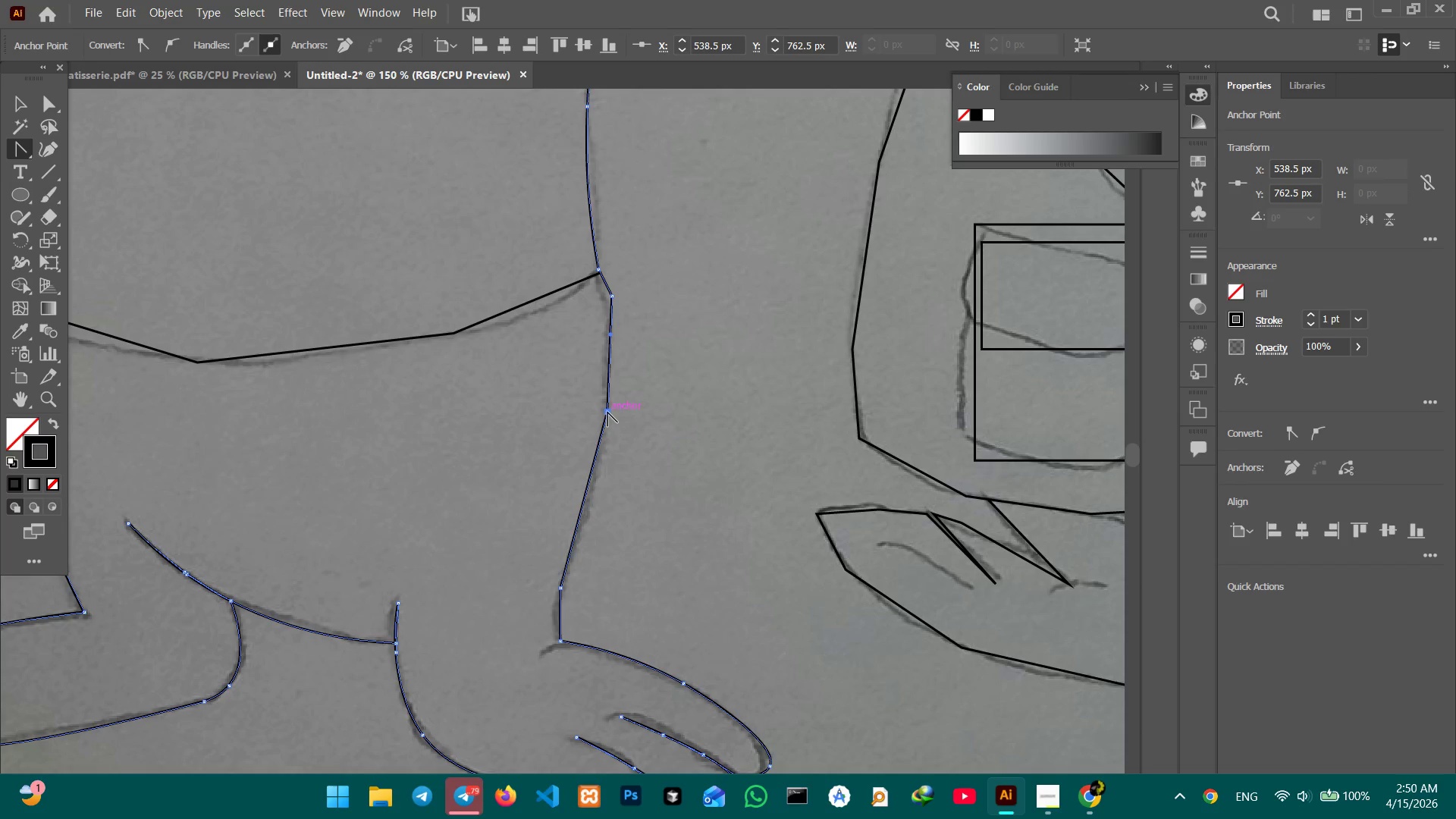 
left_click([607, 412])
 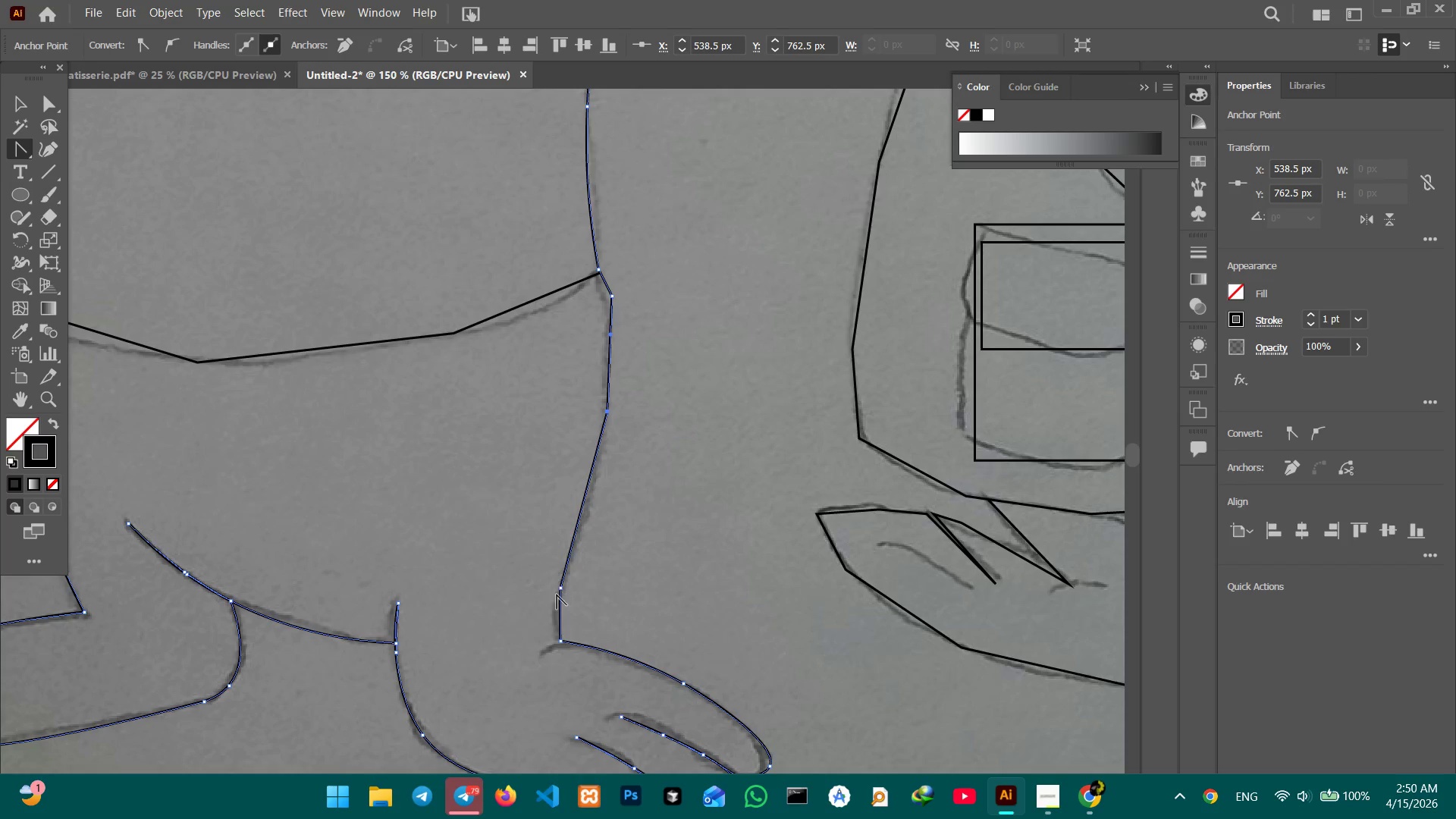 
left_click([559, 592])
 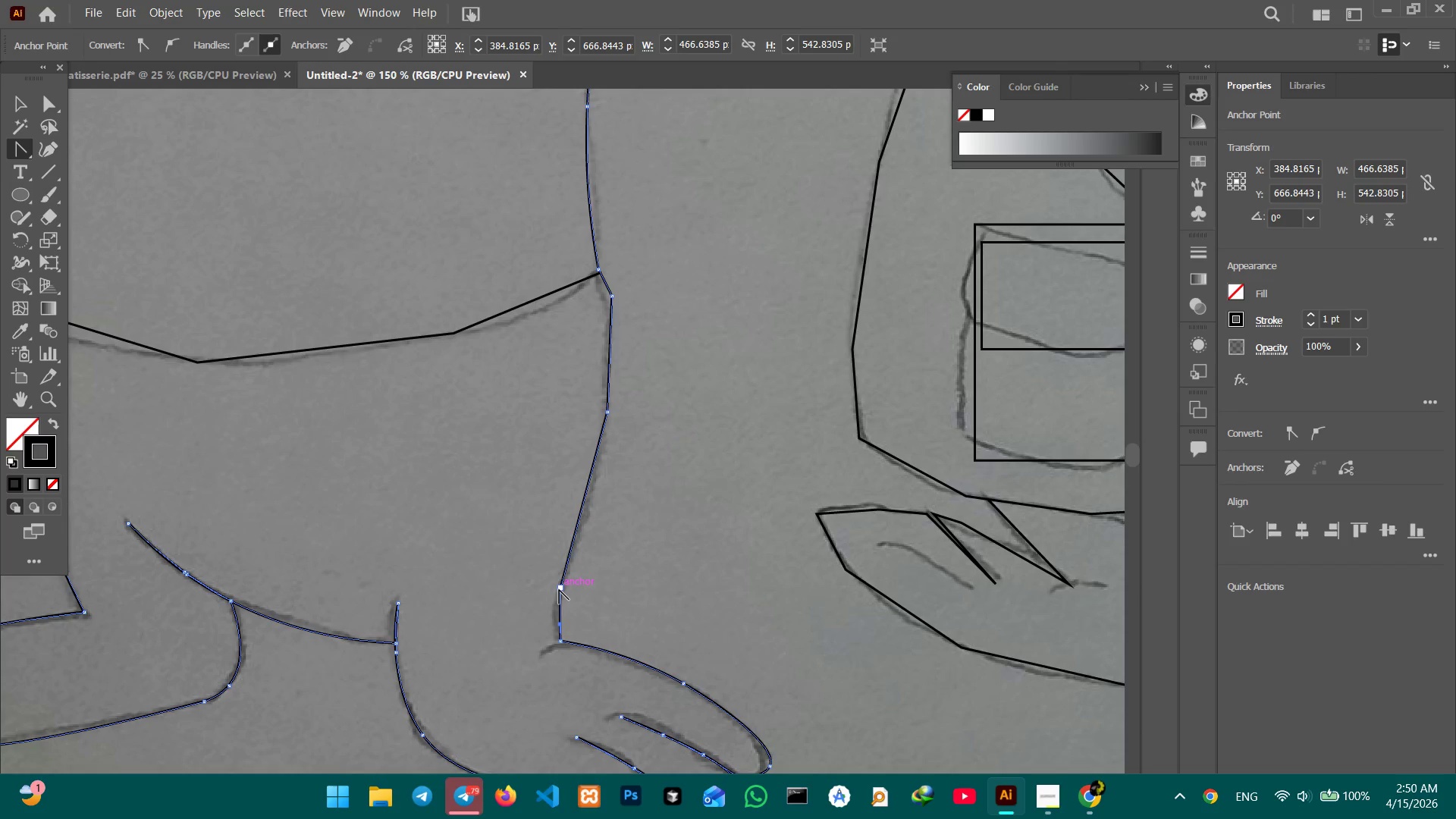 
key(Backspace)
 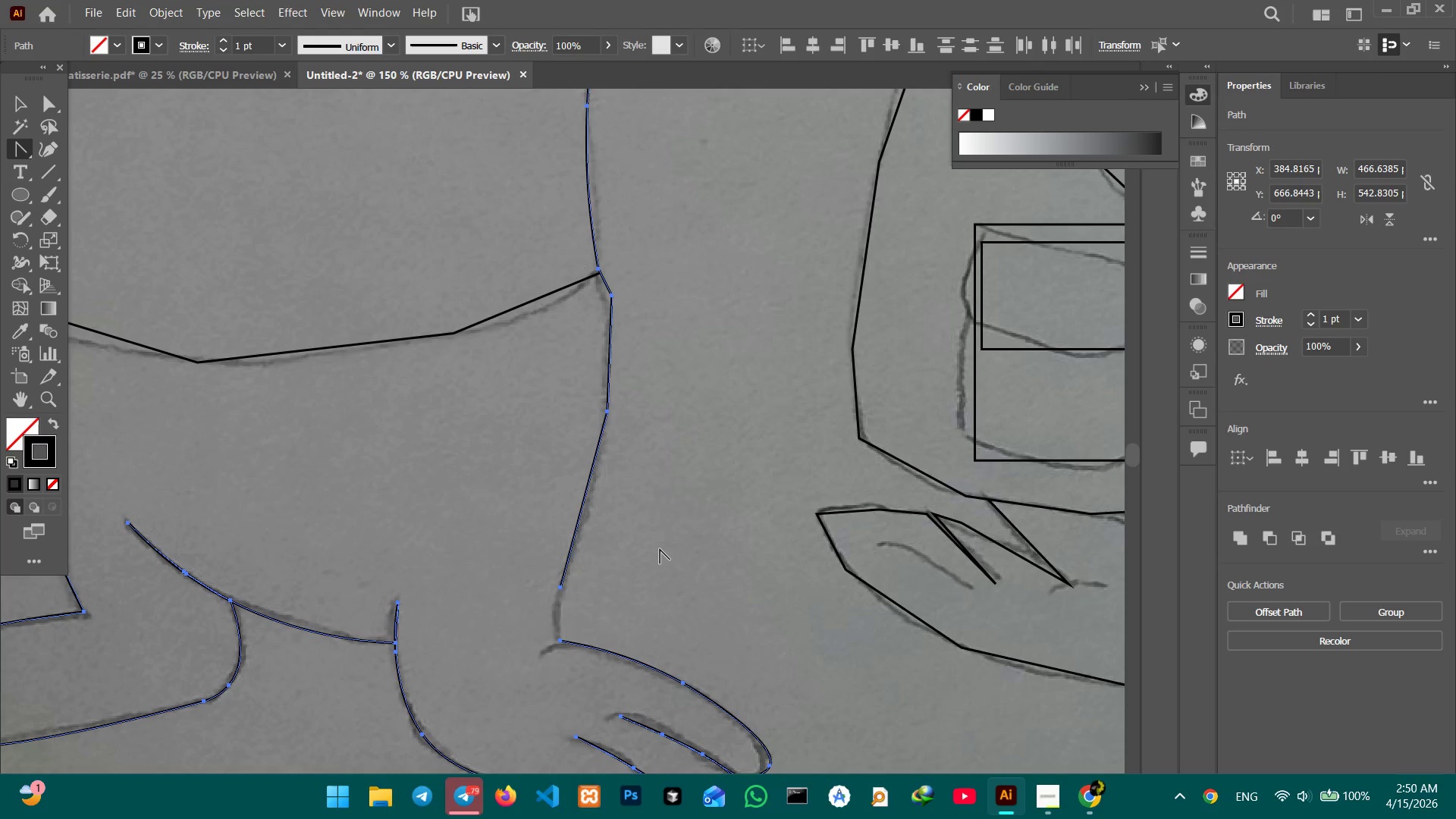 
key(Control+Z)
 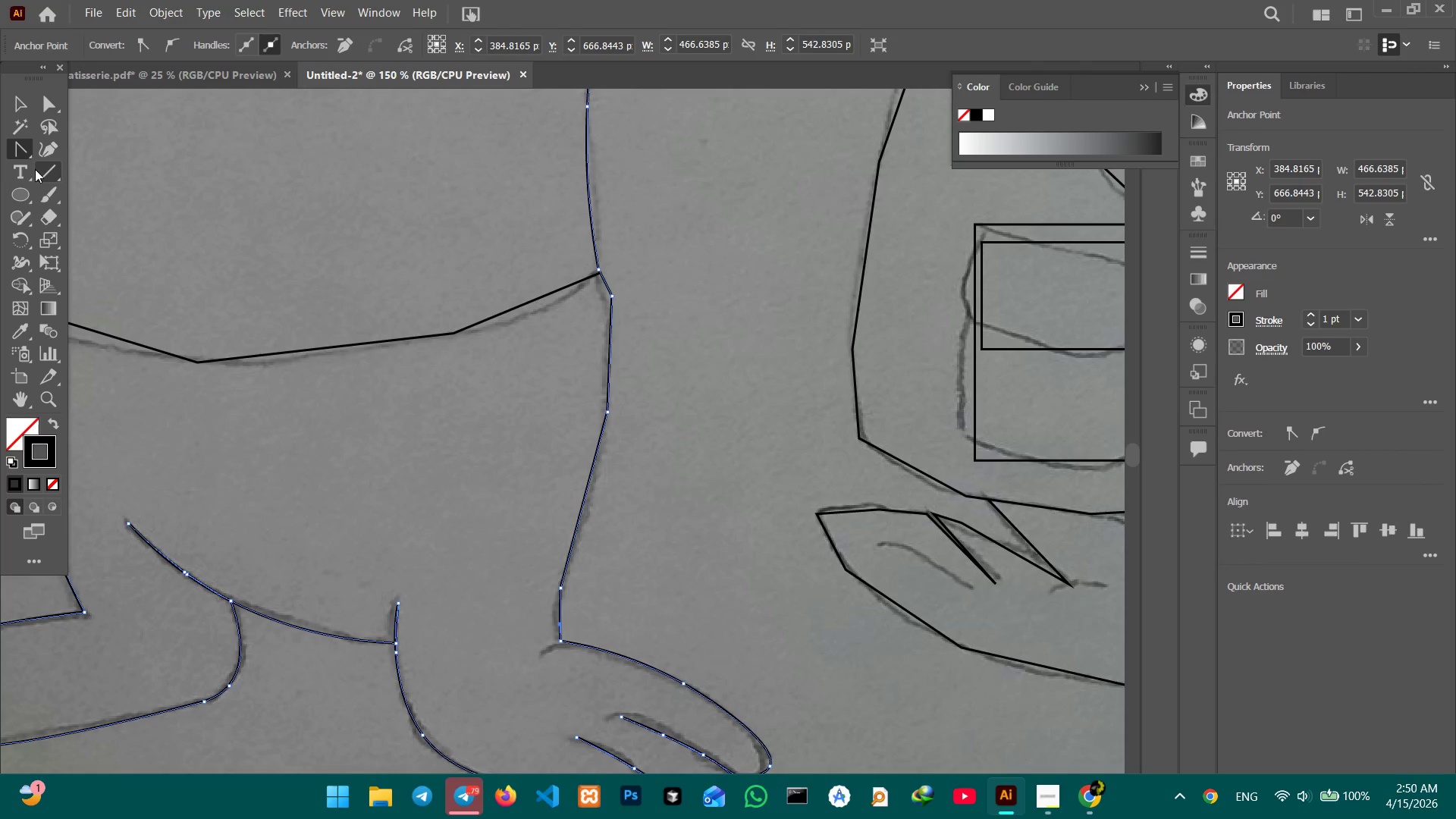 
right_click([21, 152])
 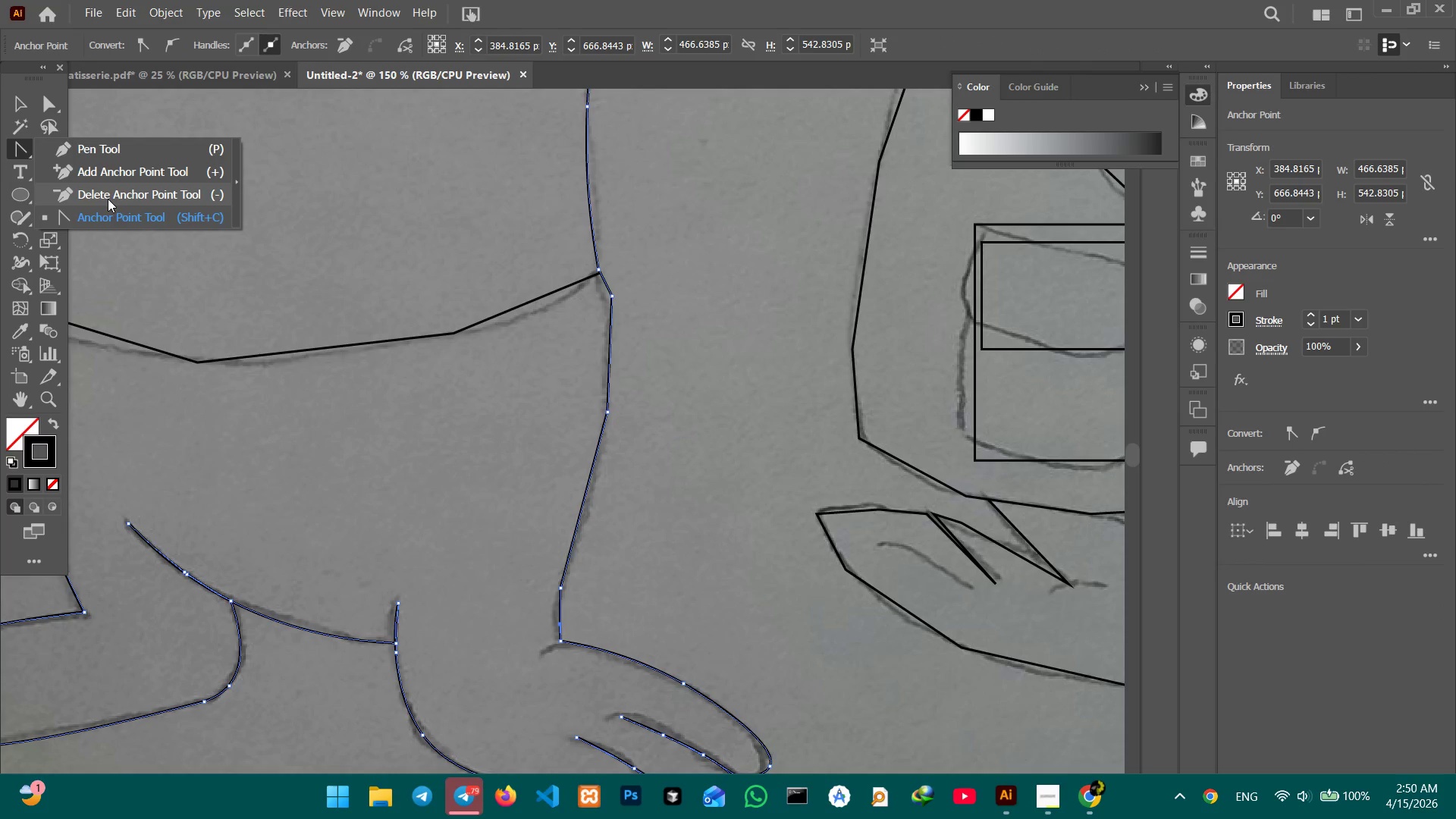 
left_click([99, 146])
 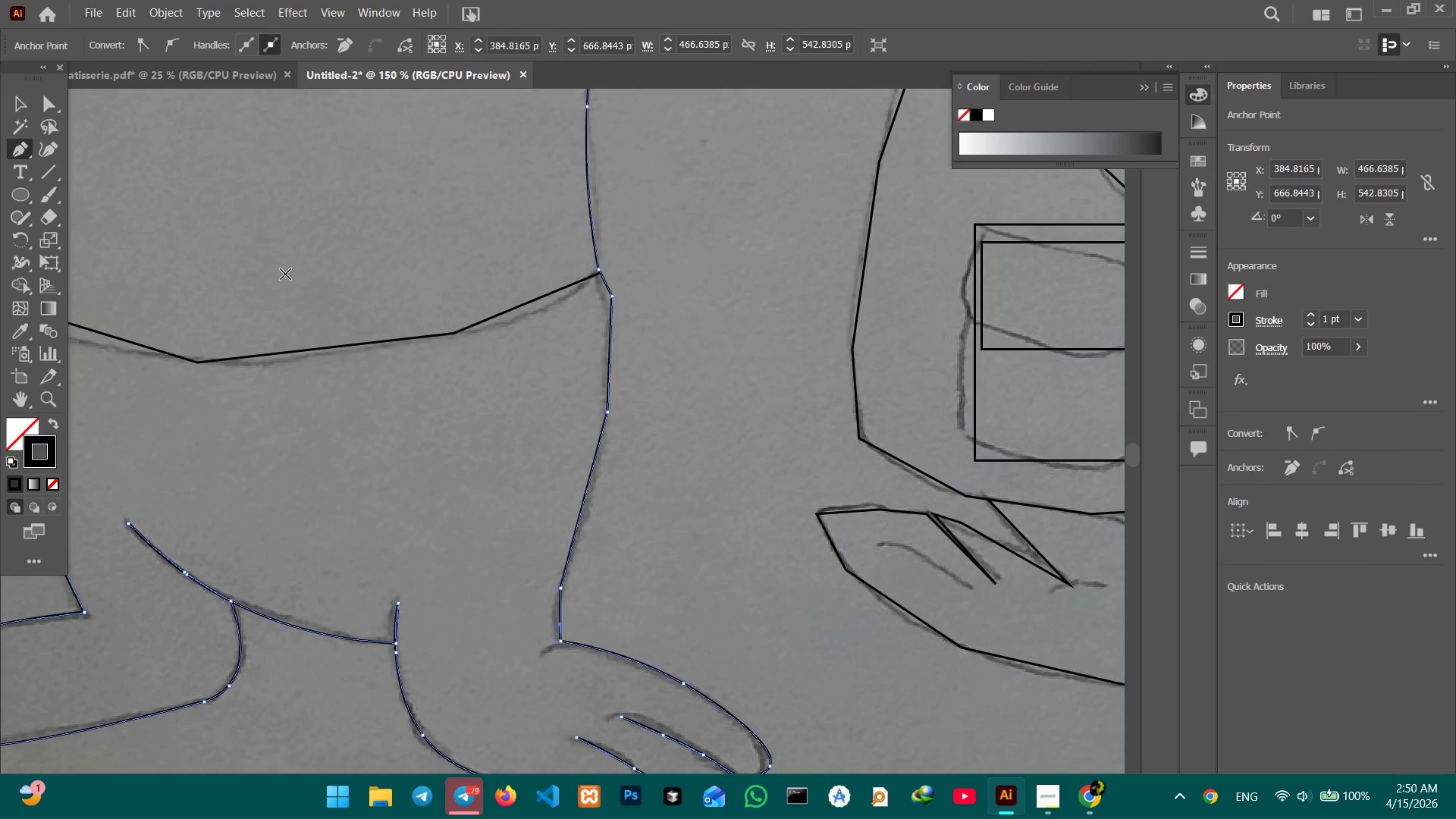 
key(Control+Equal)
 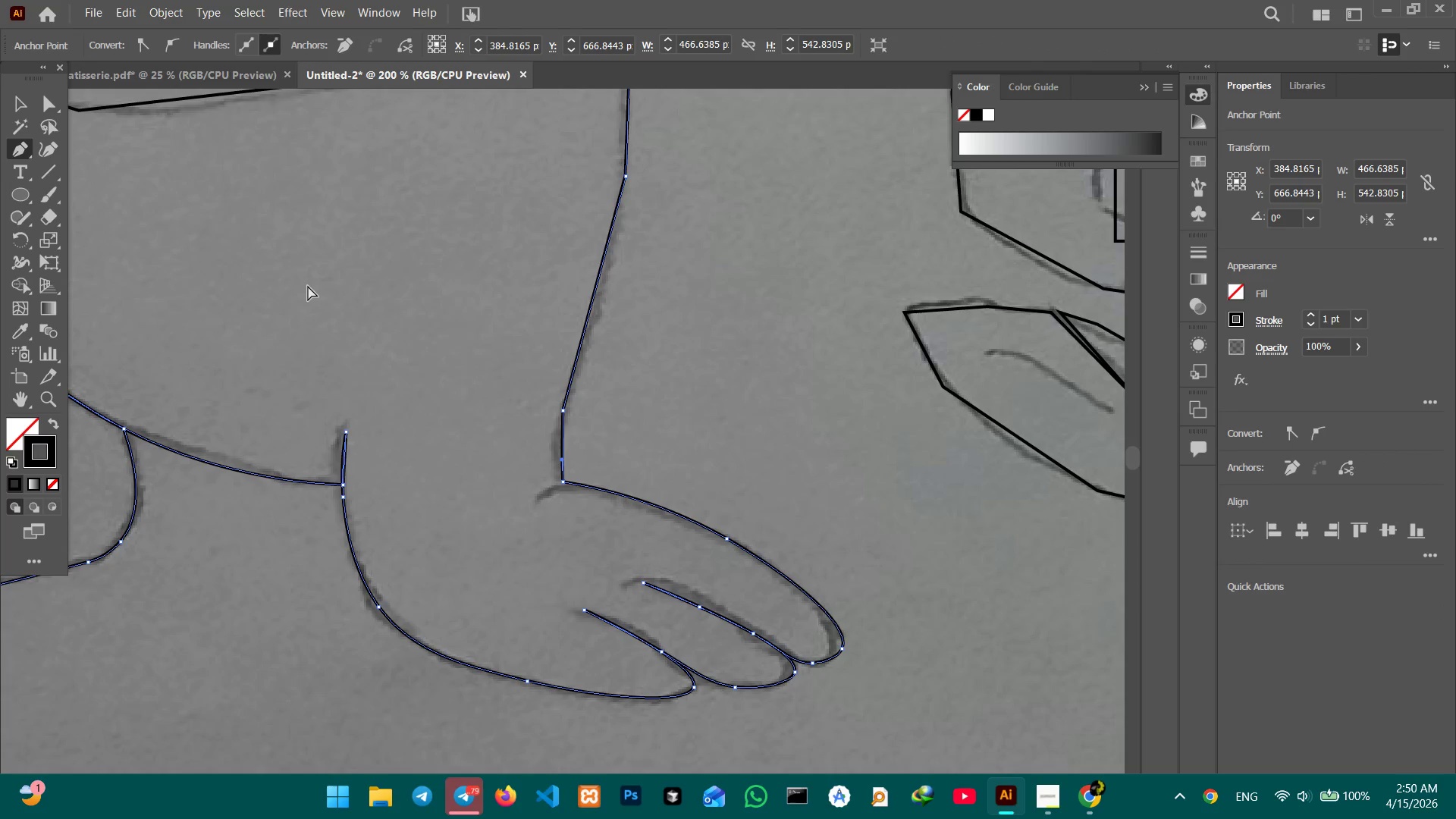 
key(Control+Equal)
 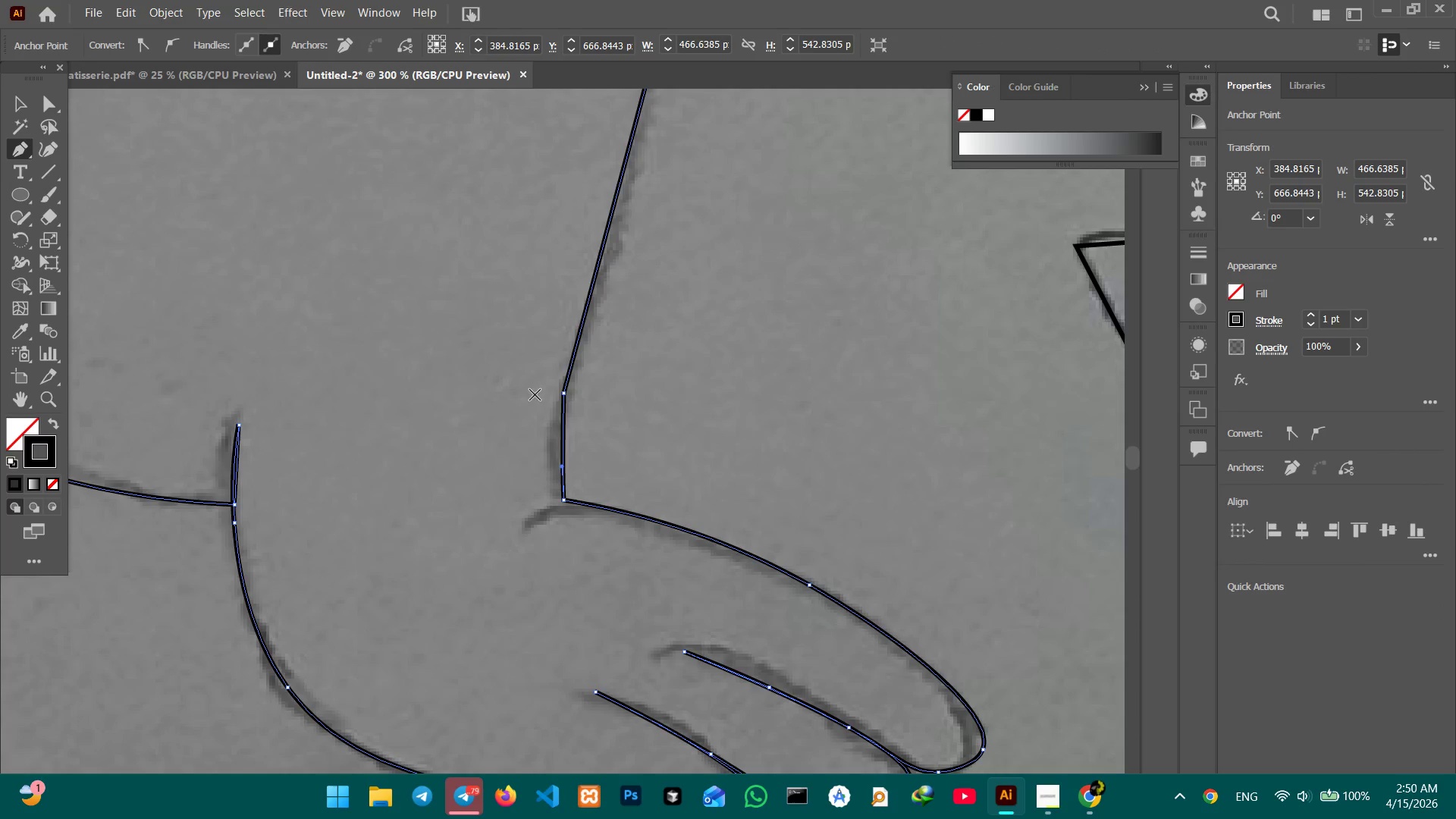 
left_click([565, 395])
 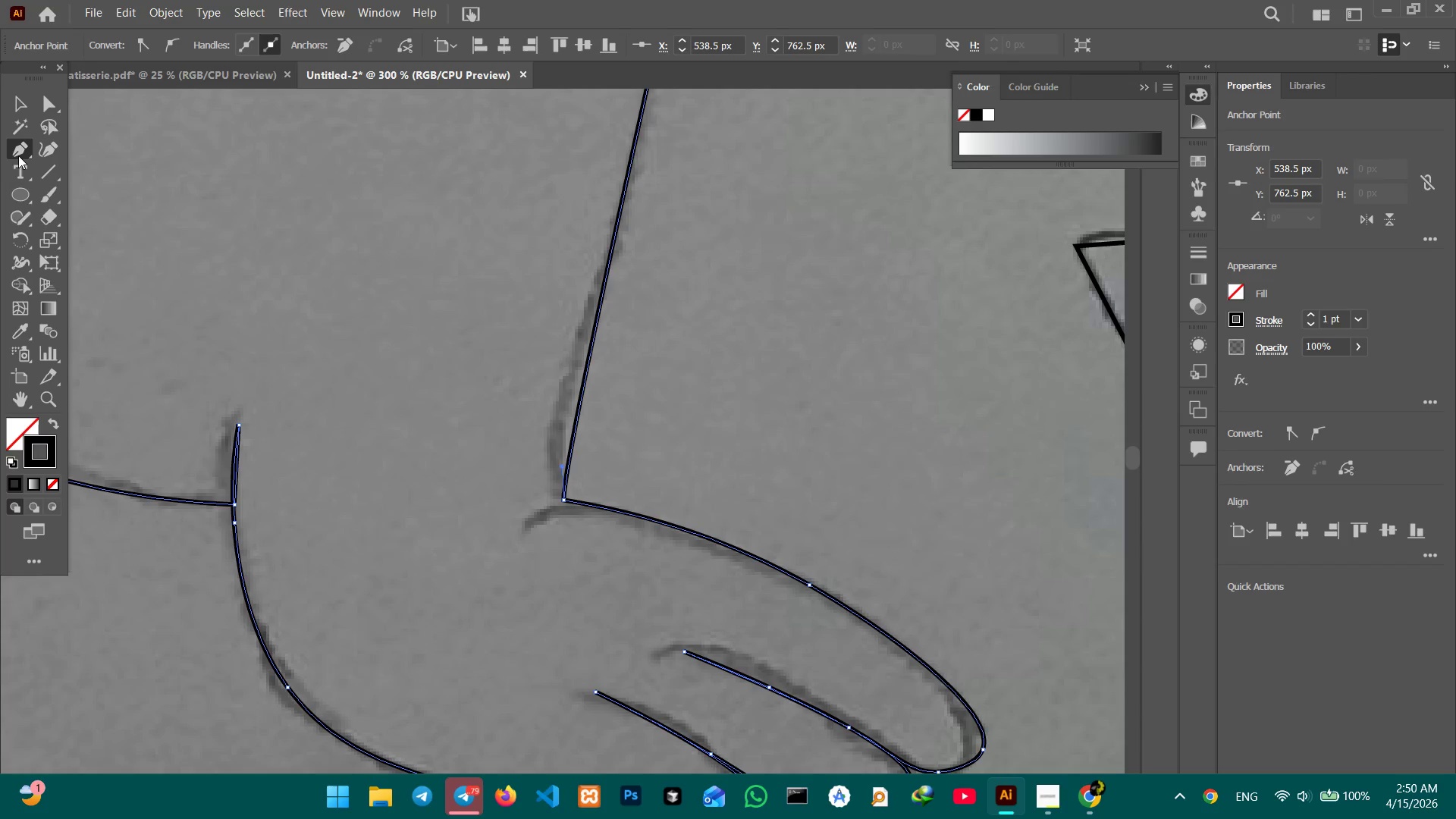 
left_click([45, 146])
 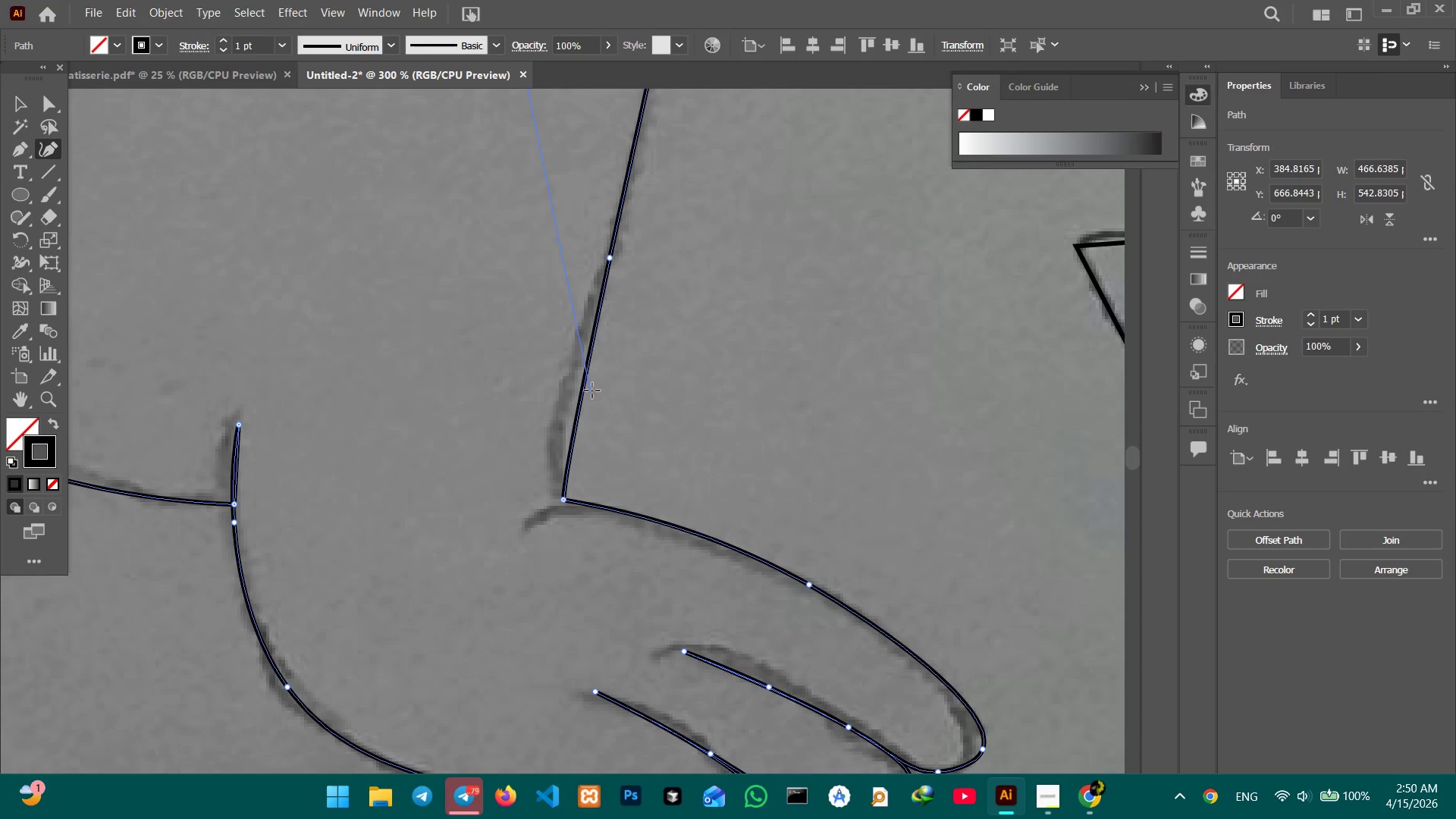 
left_click_drag(start_coordinate=[585, 395], to_coordinate=[562, 393])
 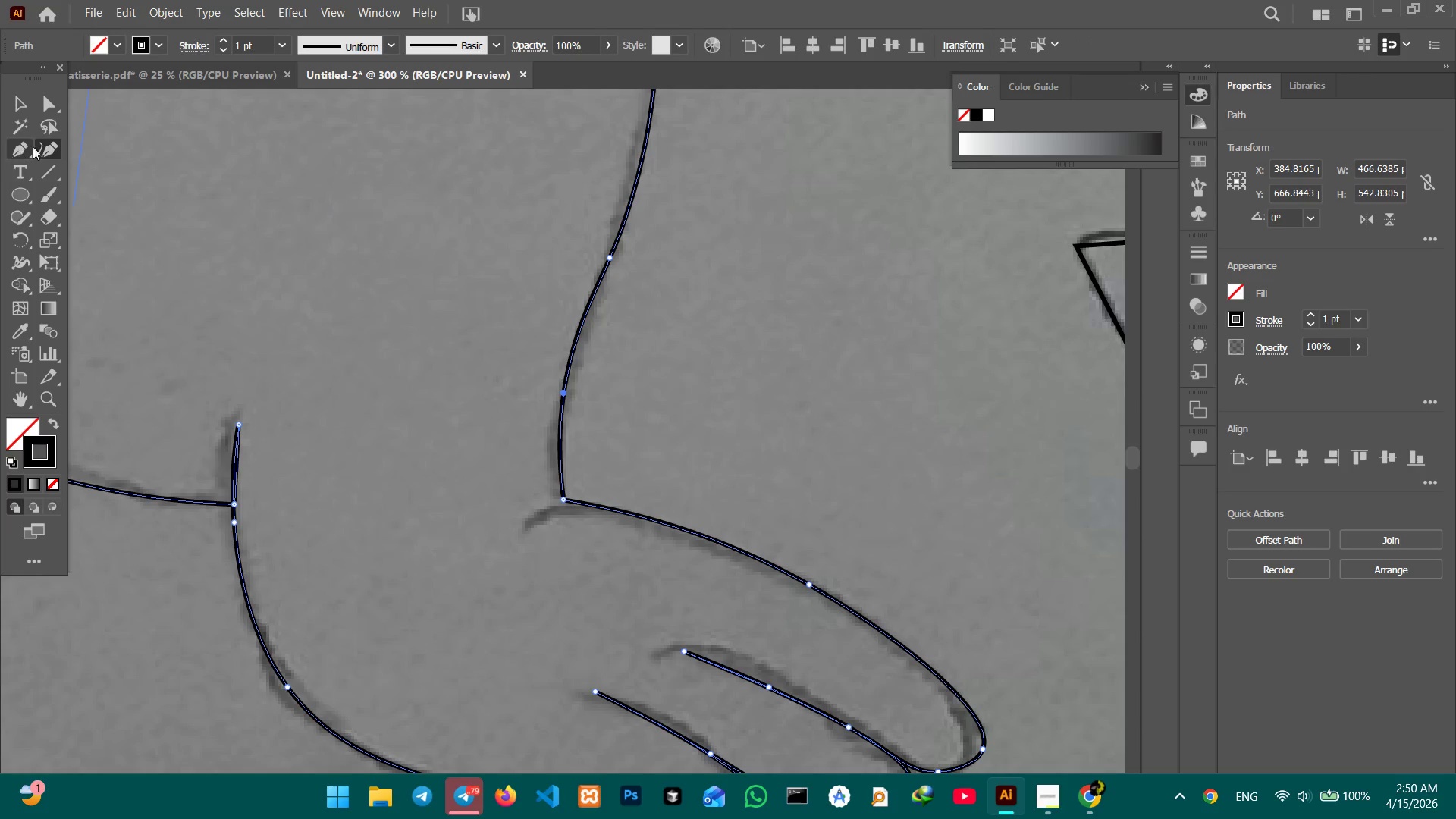 
right_click([44, 146])
 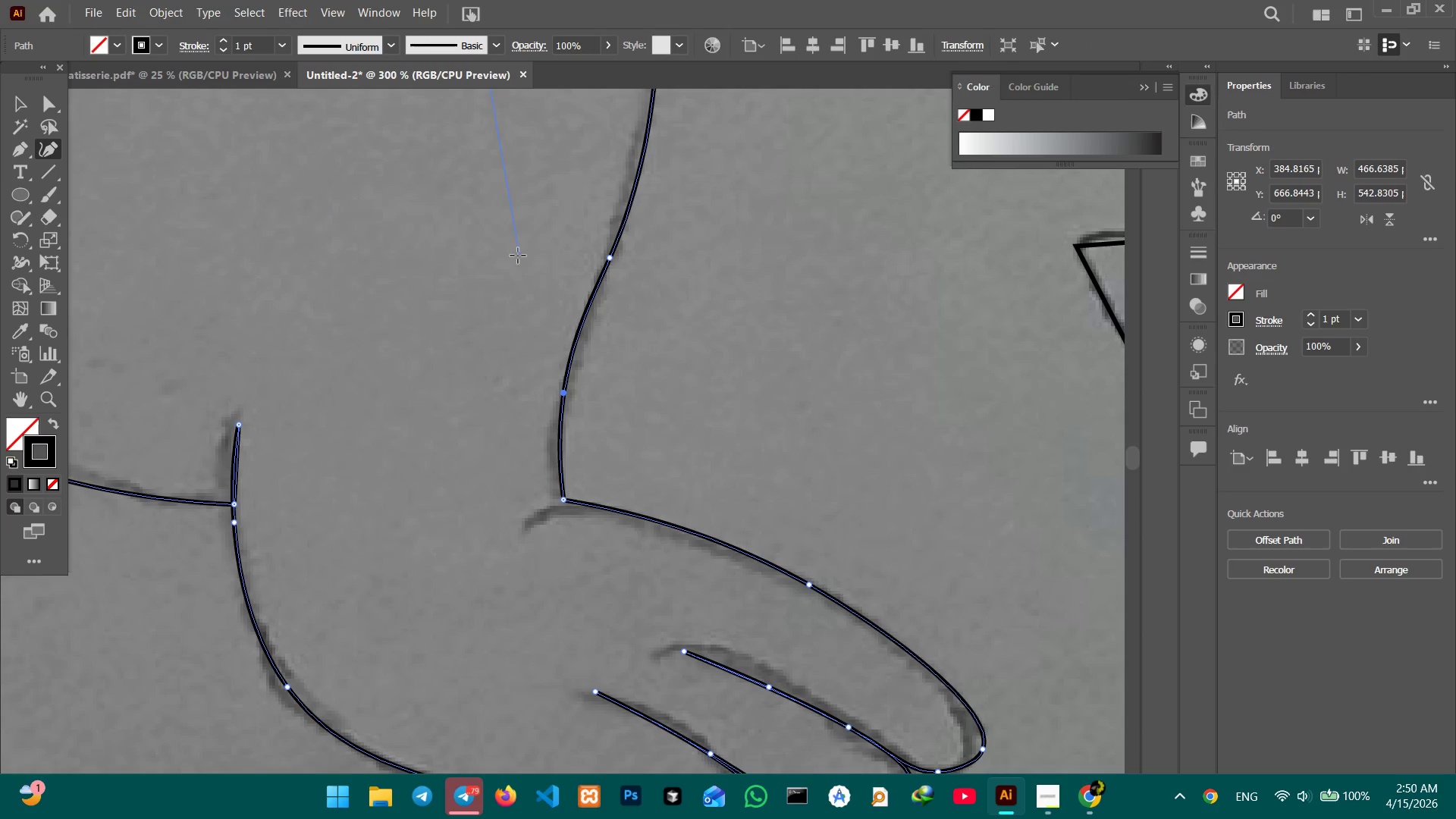 
hold_key(key=Space, duration=1.48)
 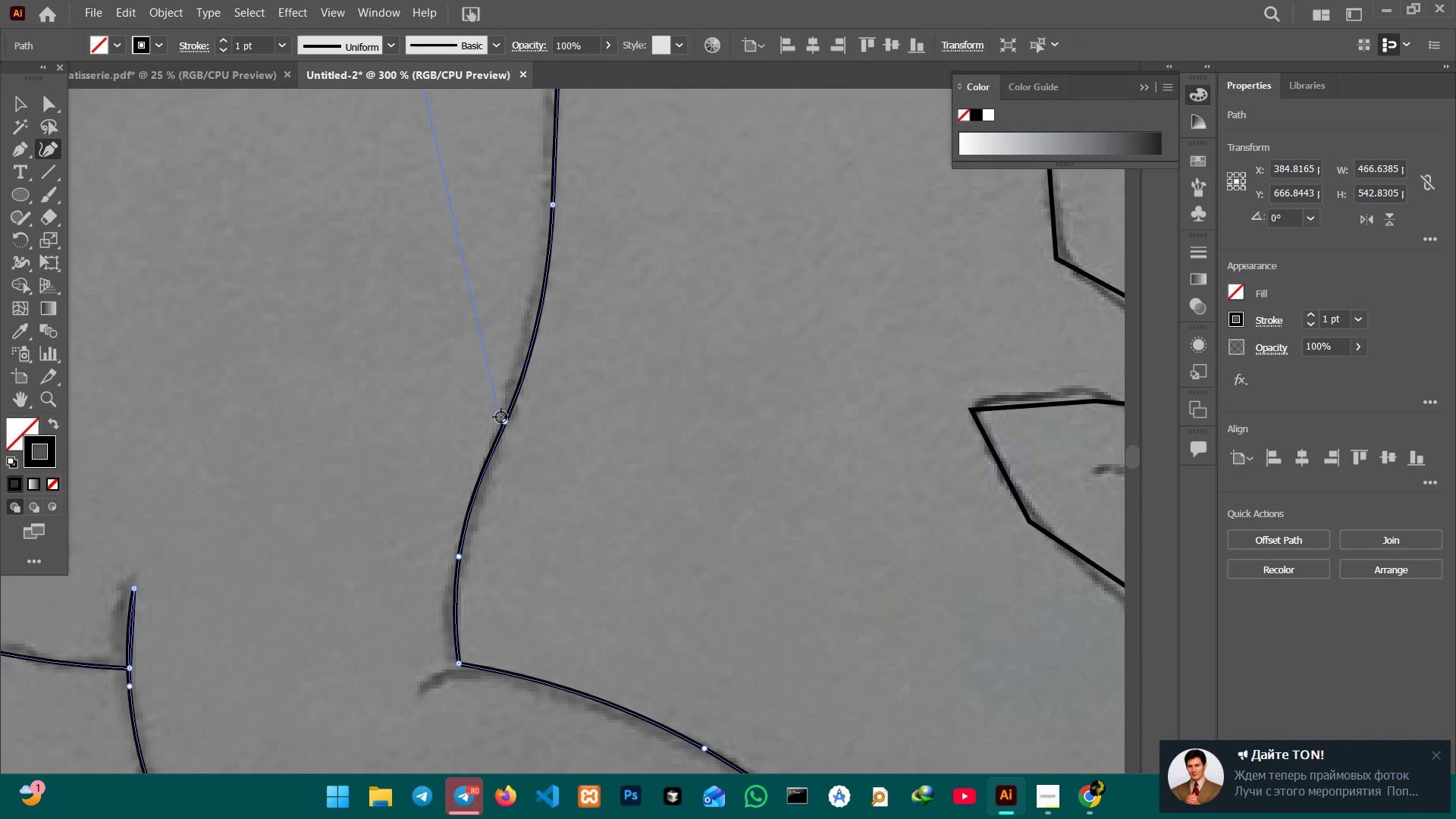 
left_click_drag(start_coordinate=[645, 300], to_coordinate=[540, 463])
 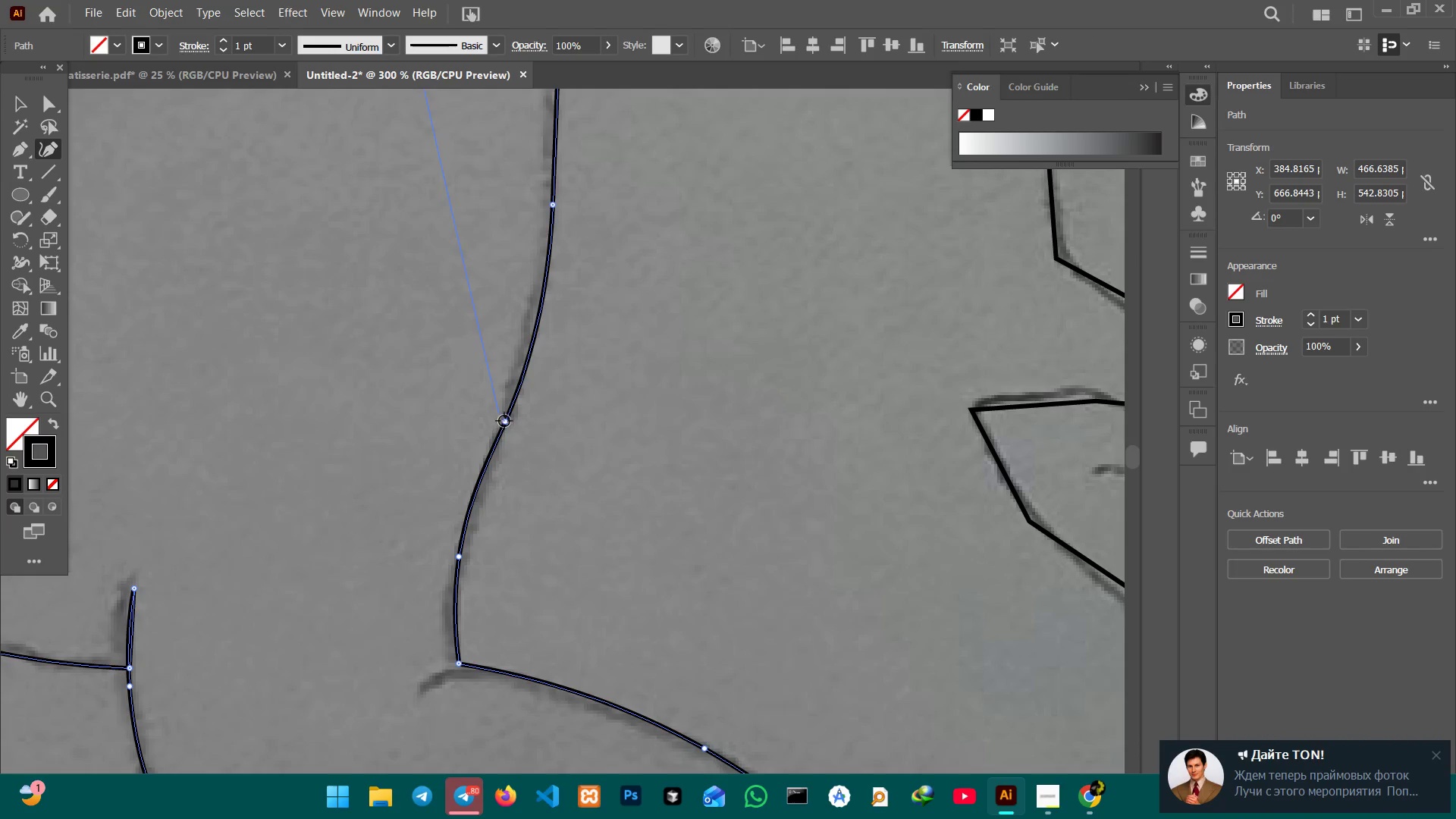 
hold_key(key=Space, duration=0.66)
 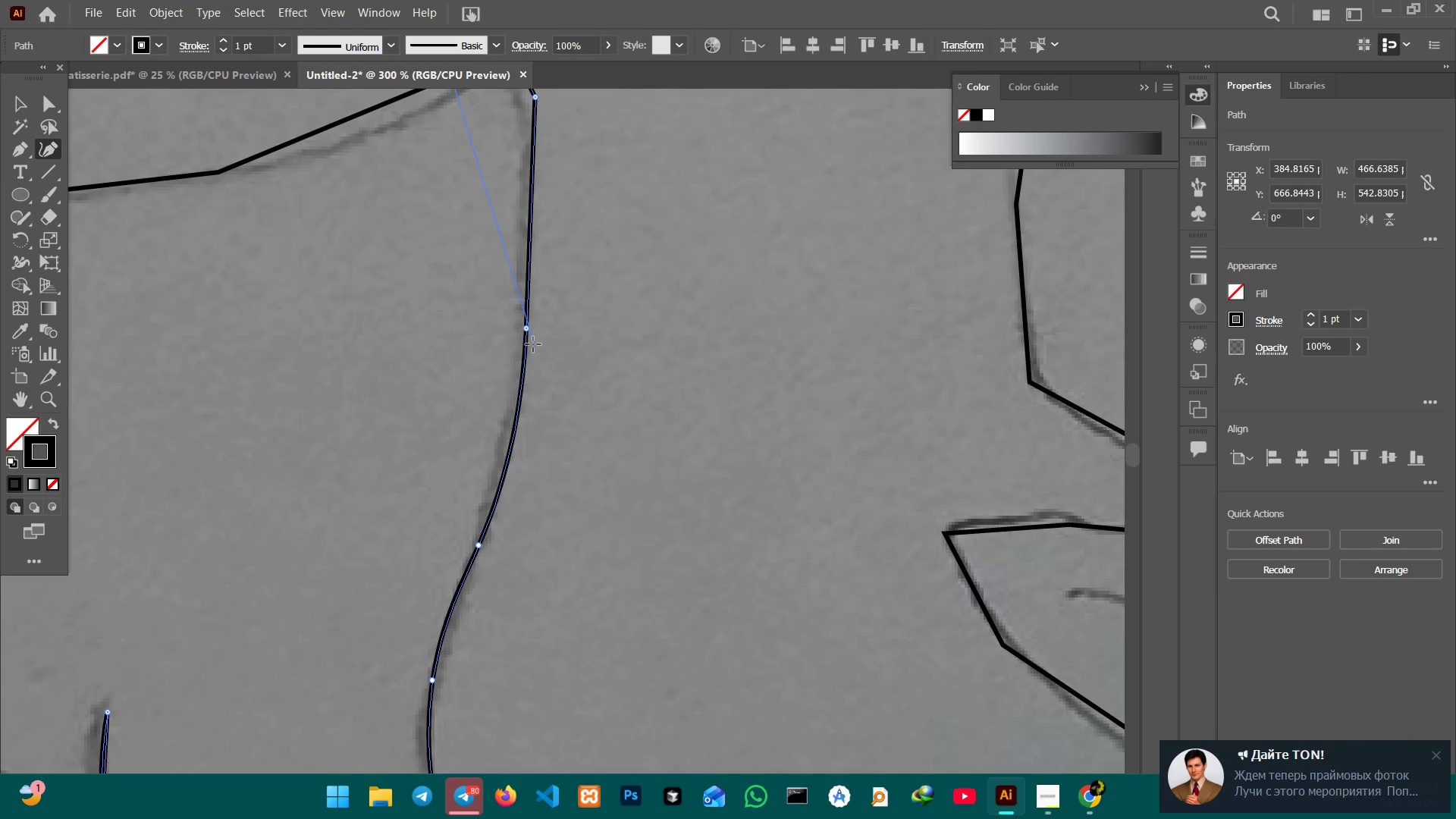 
left_click_drag(start_coordinate=[570, 339], to_coordinate=[543, 463])
 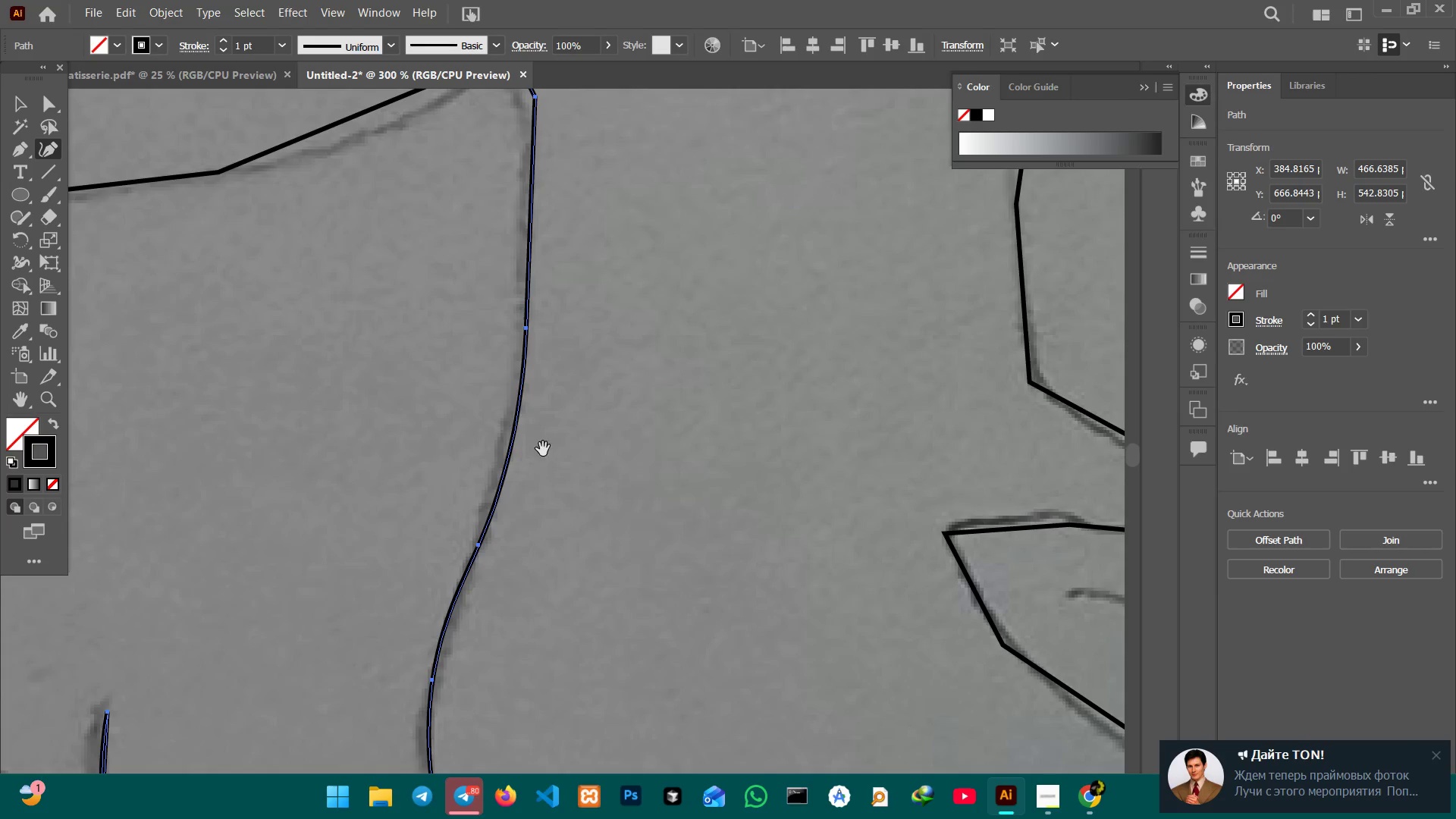 
hold_key(key=Space, duration=5.25)
 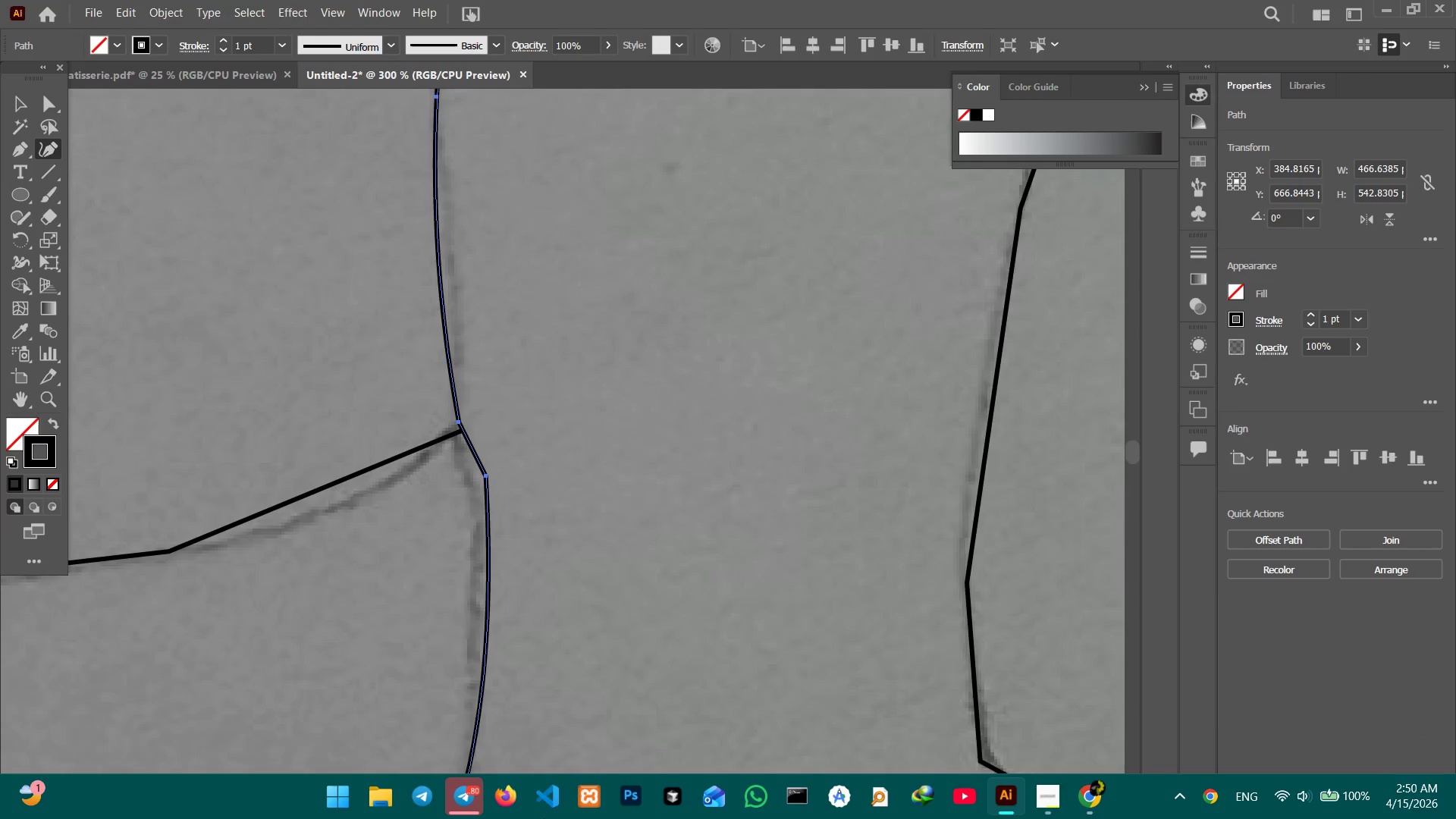 
left_click([522, 325])
 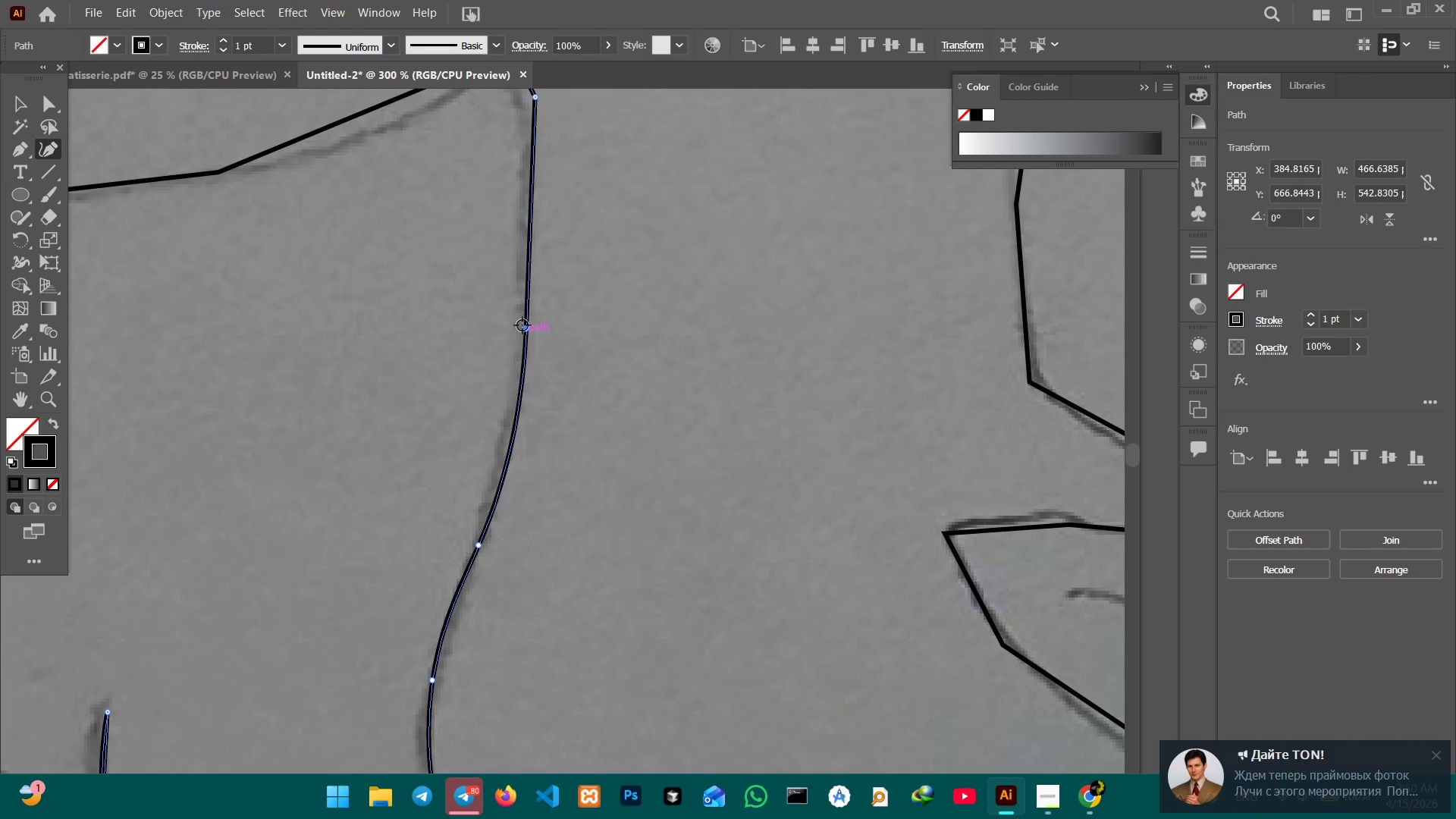 
key(Backspace)
 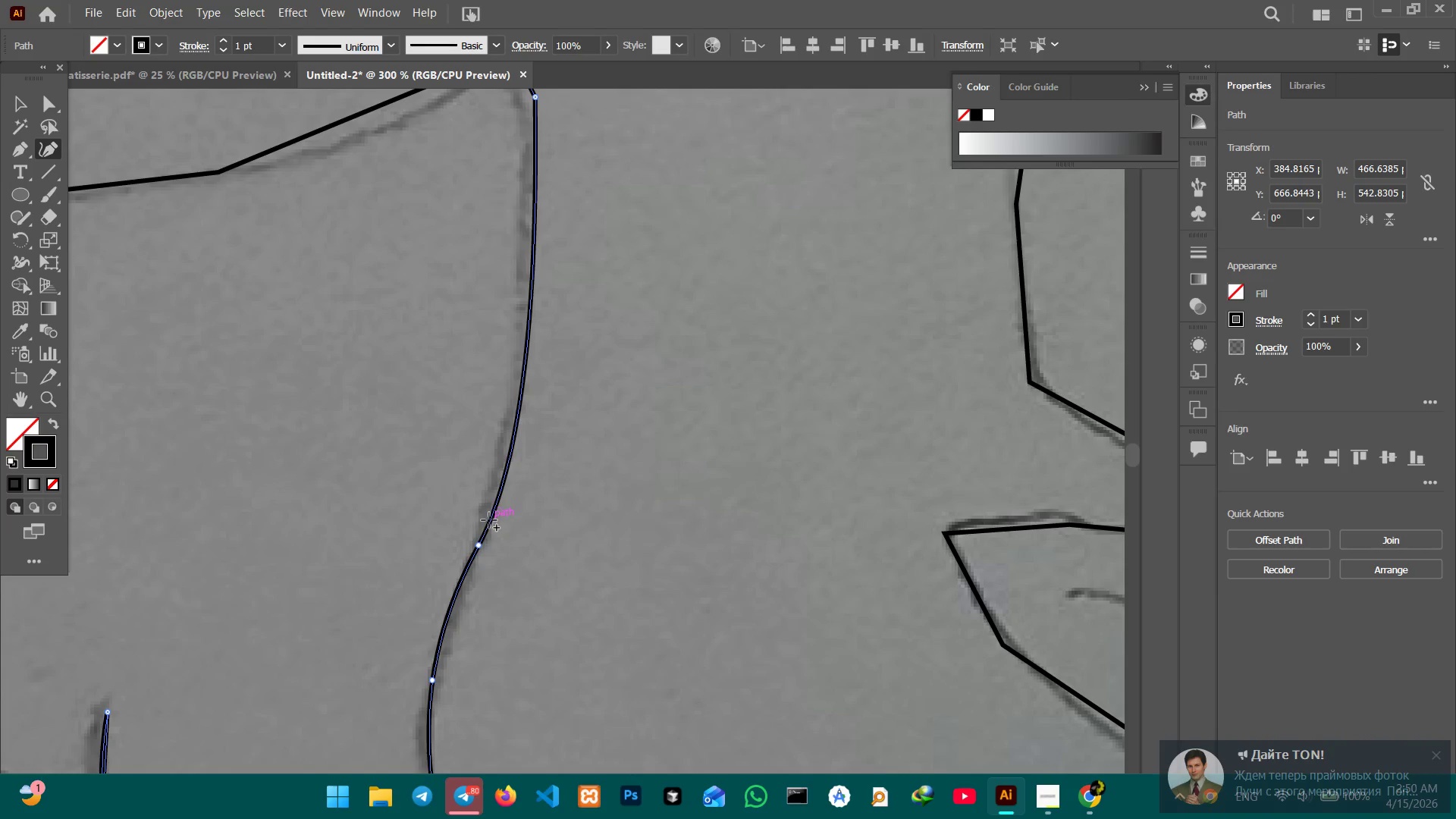 
left_click_drag(start_coordinate=[477, 546], to_coordinate=[488, 490])
 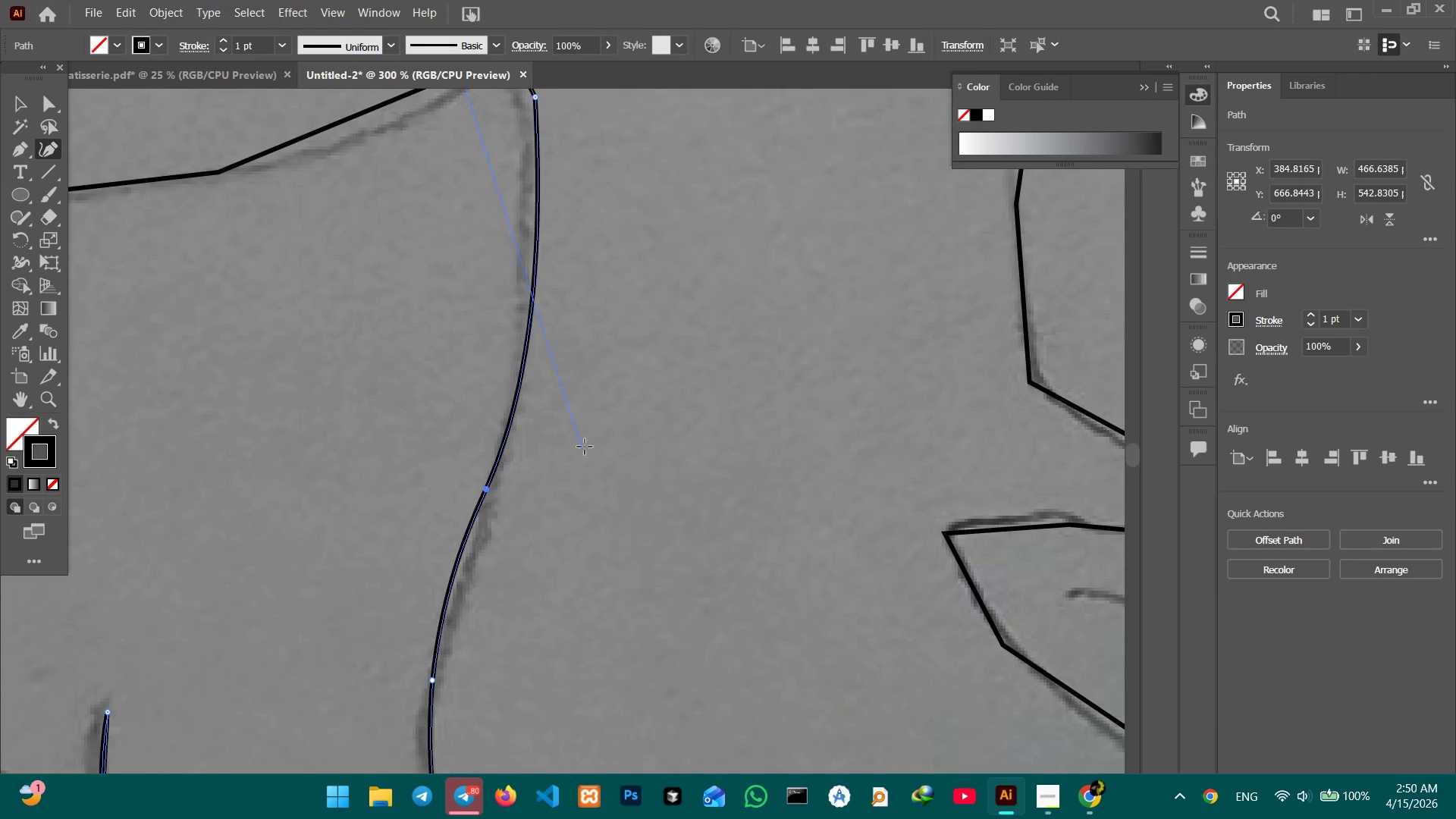 
hold_key(key=Space, duration=0.95)
 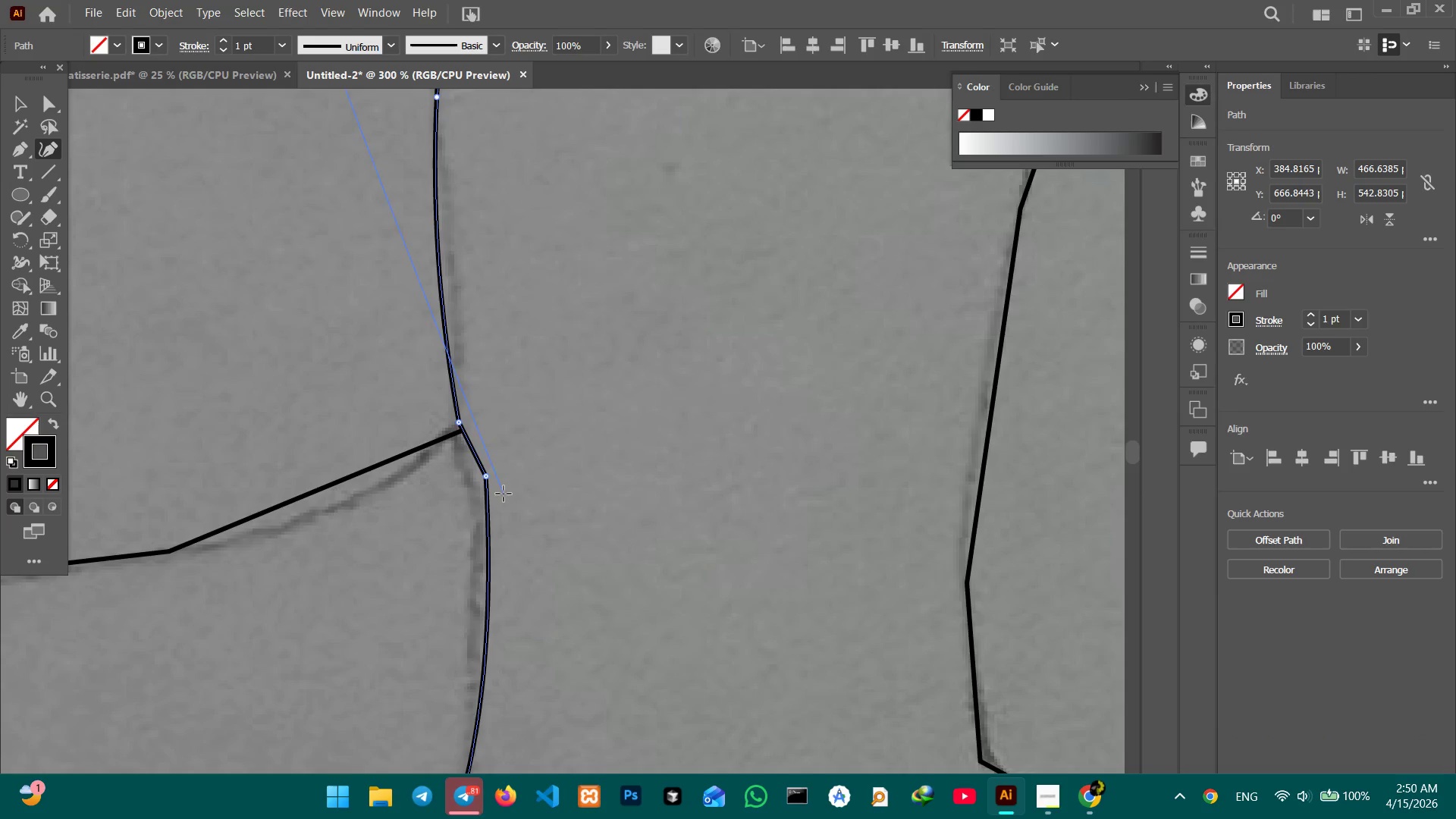 
left_click_drag(start_coordinate=[600, 337], to_coordinate=[544, 803])
 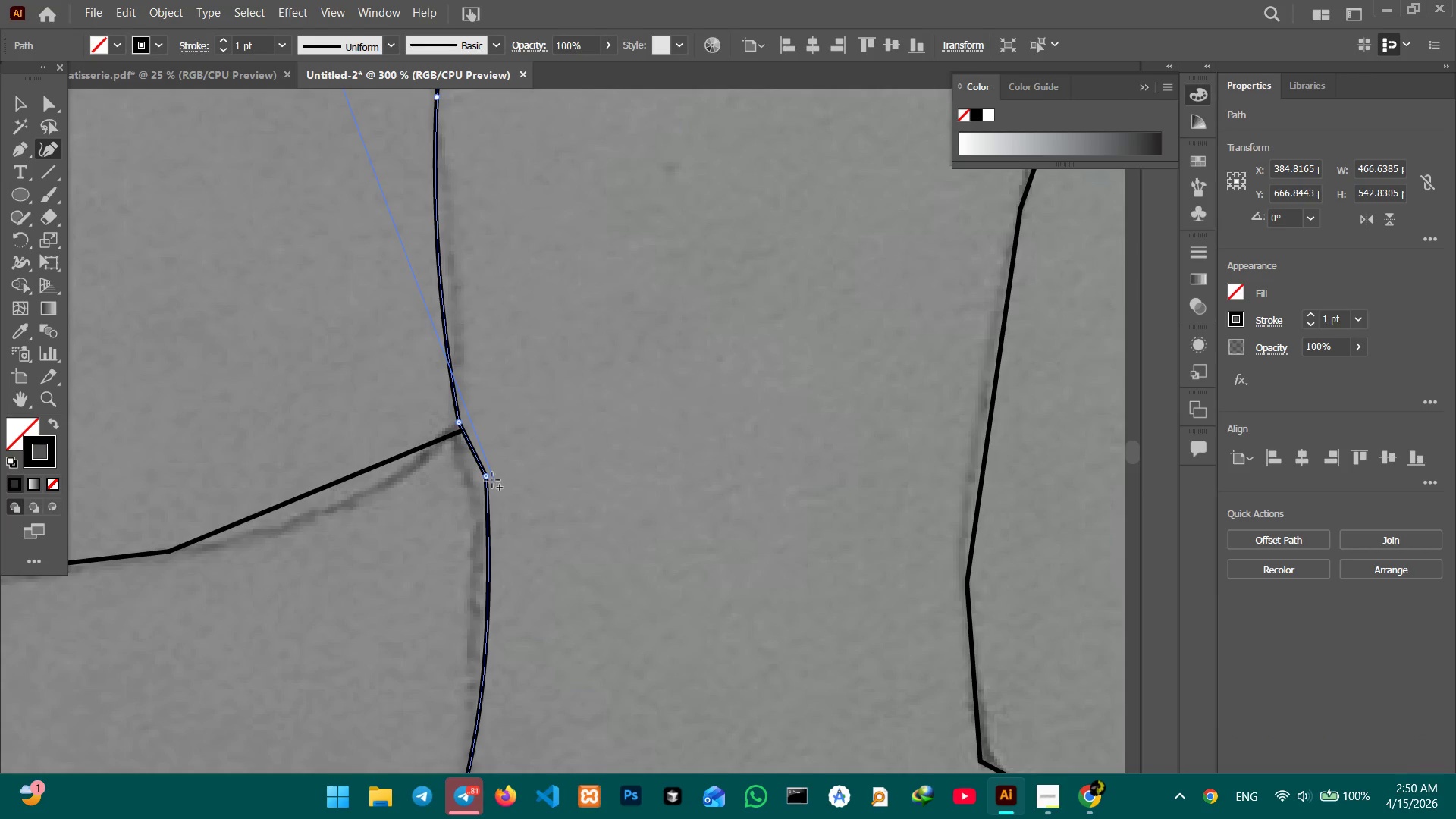 
left_click([487, 480])
 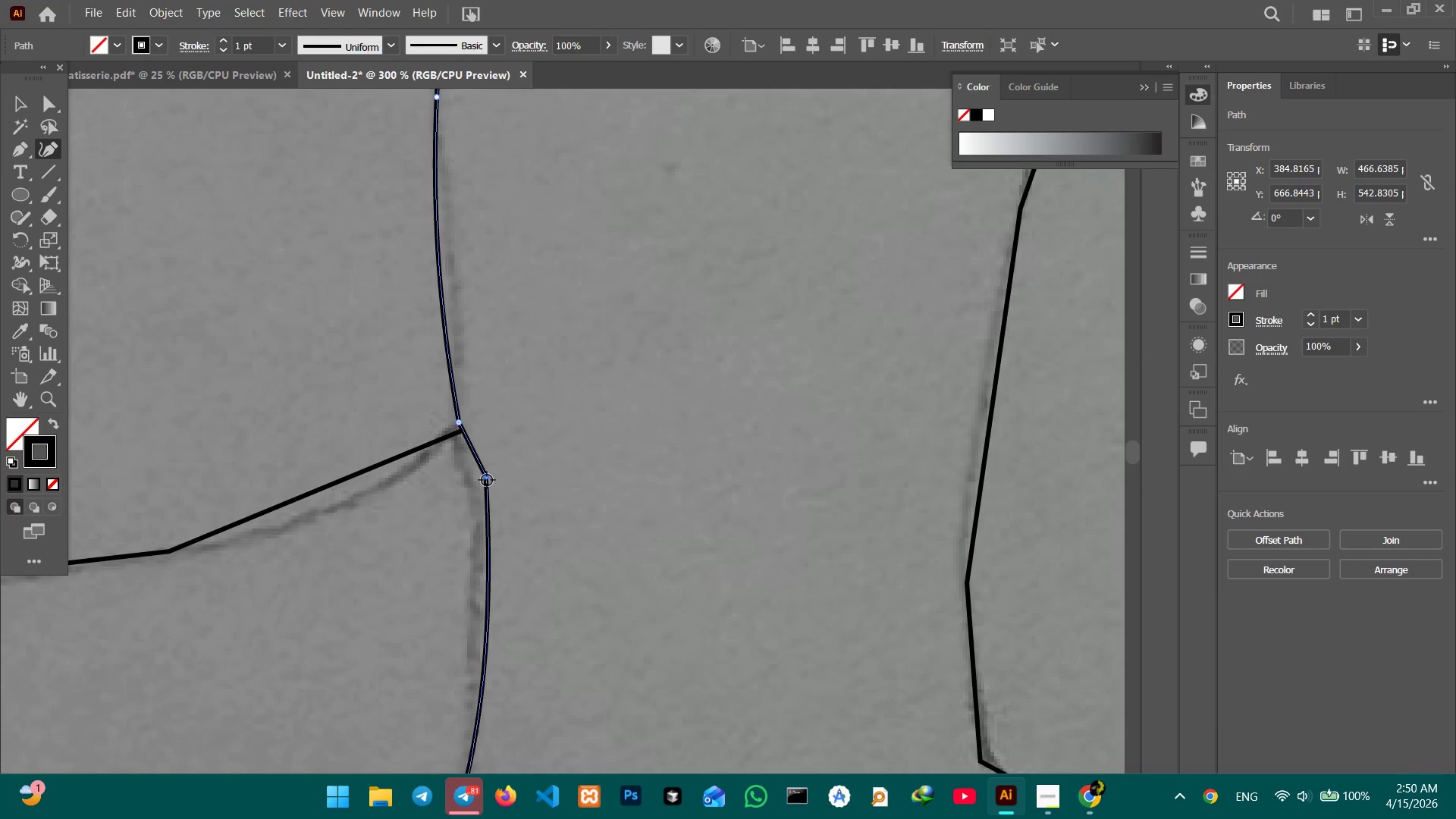 
key(Backspace)
 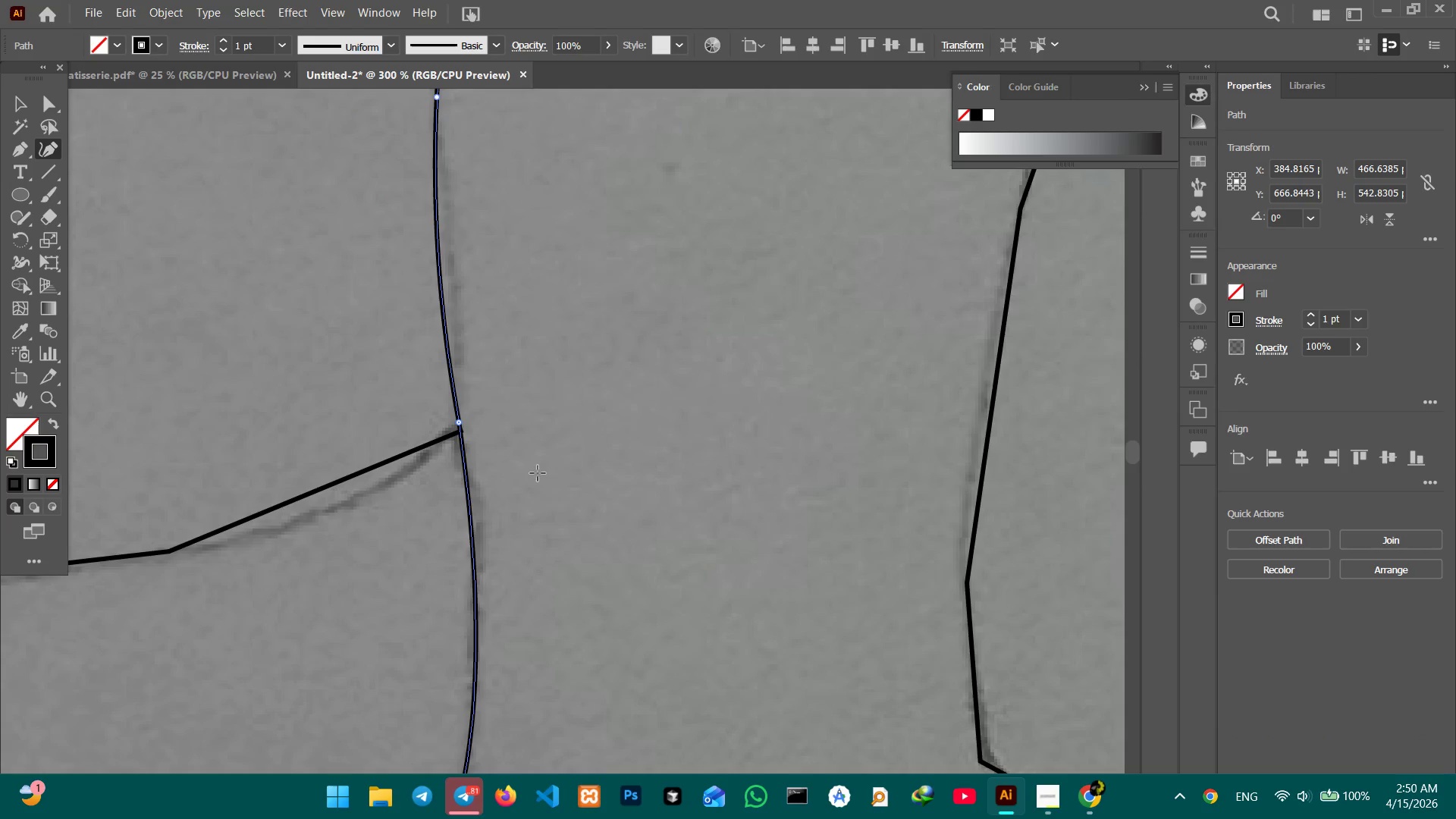 
hold_key(key=Space, duration=0.95)
 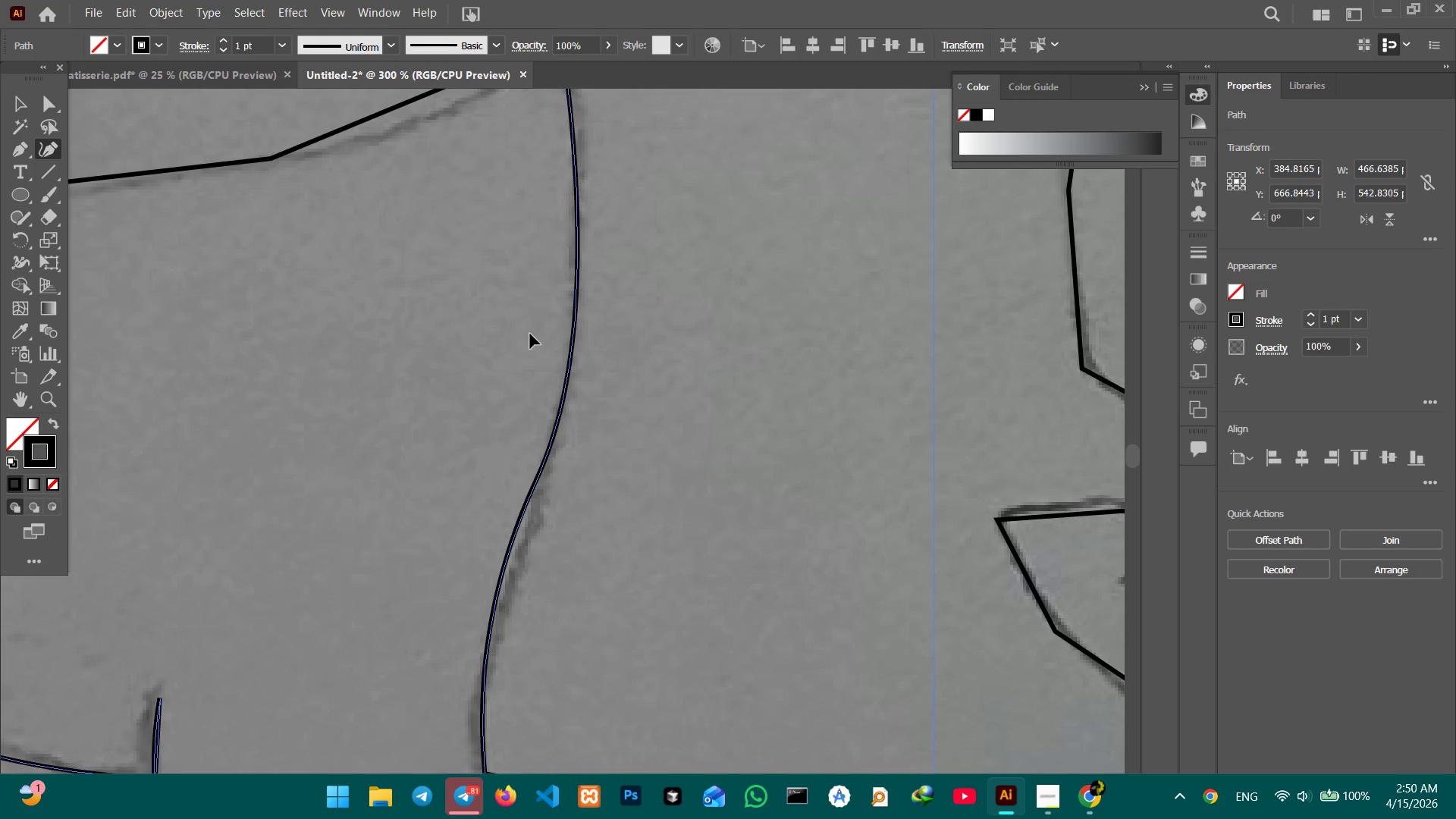 
left_click_drag(start_coordinate=[562, 570], to_coordinate=[635, 281])
 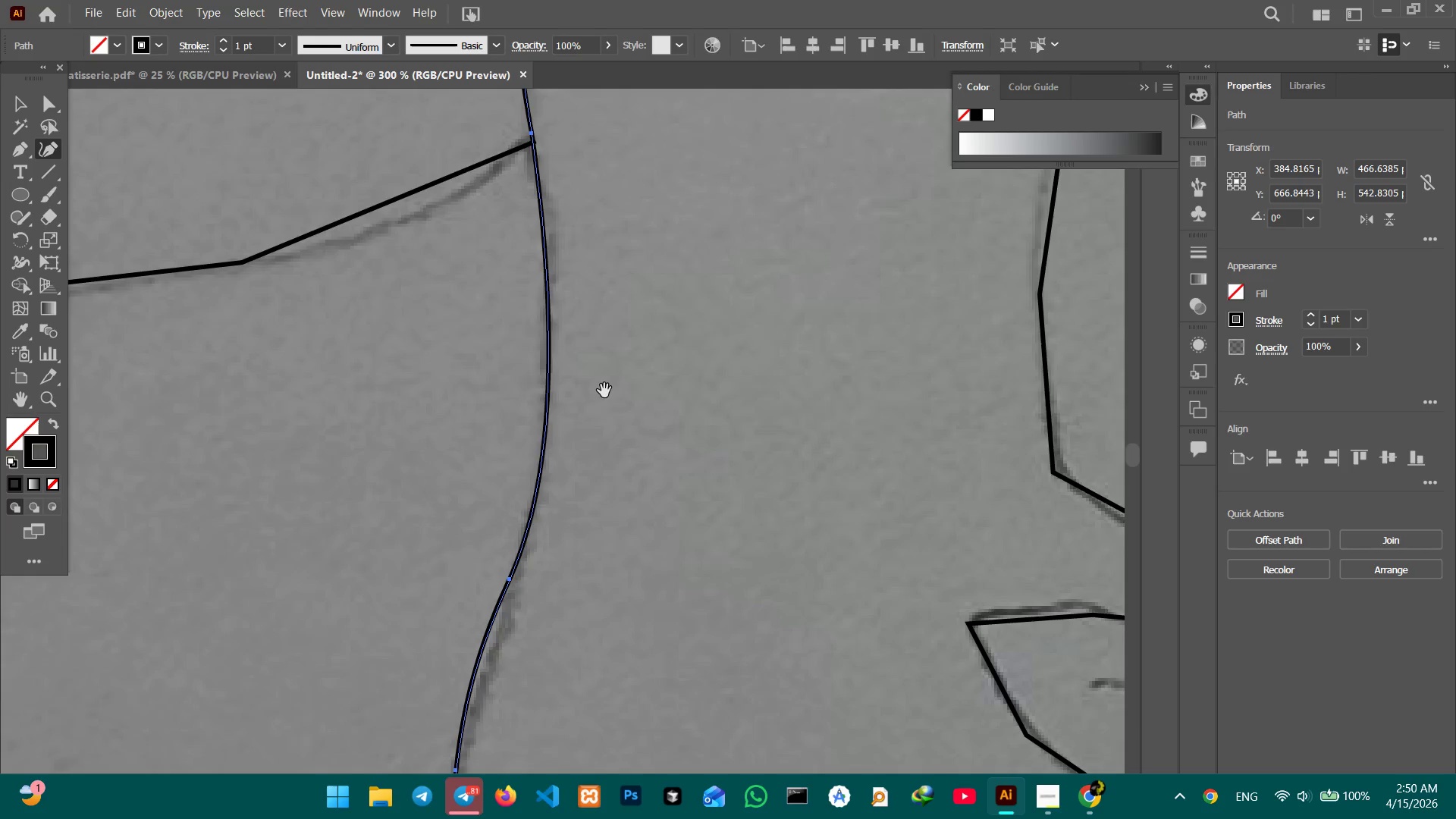 
left_click_drag(start_coordinate=[608, 379], to_coordinate=[637, 275])
 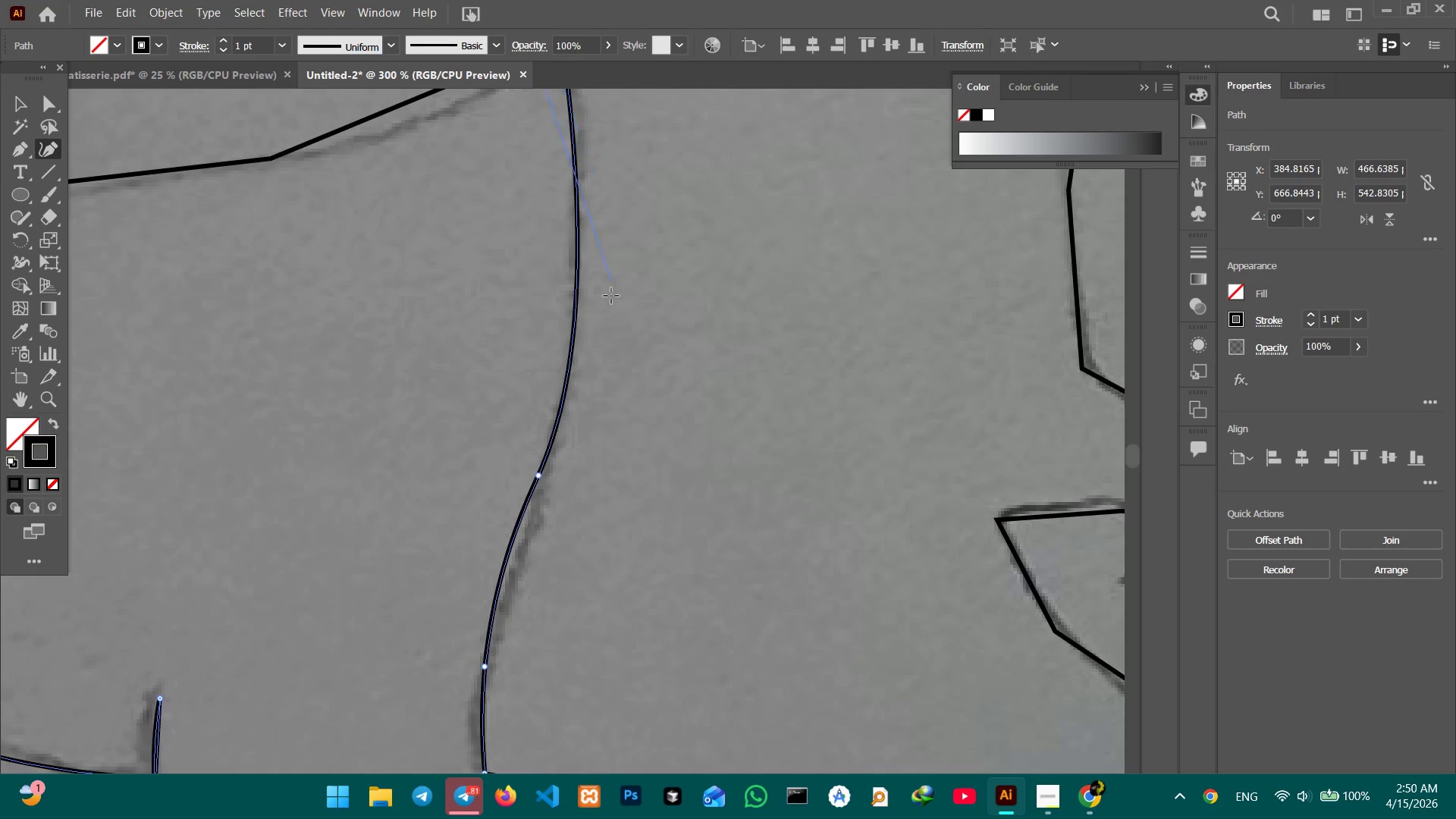 
key(Control+Minus)
 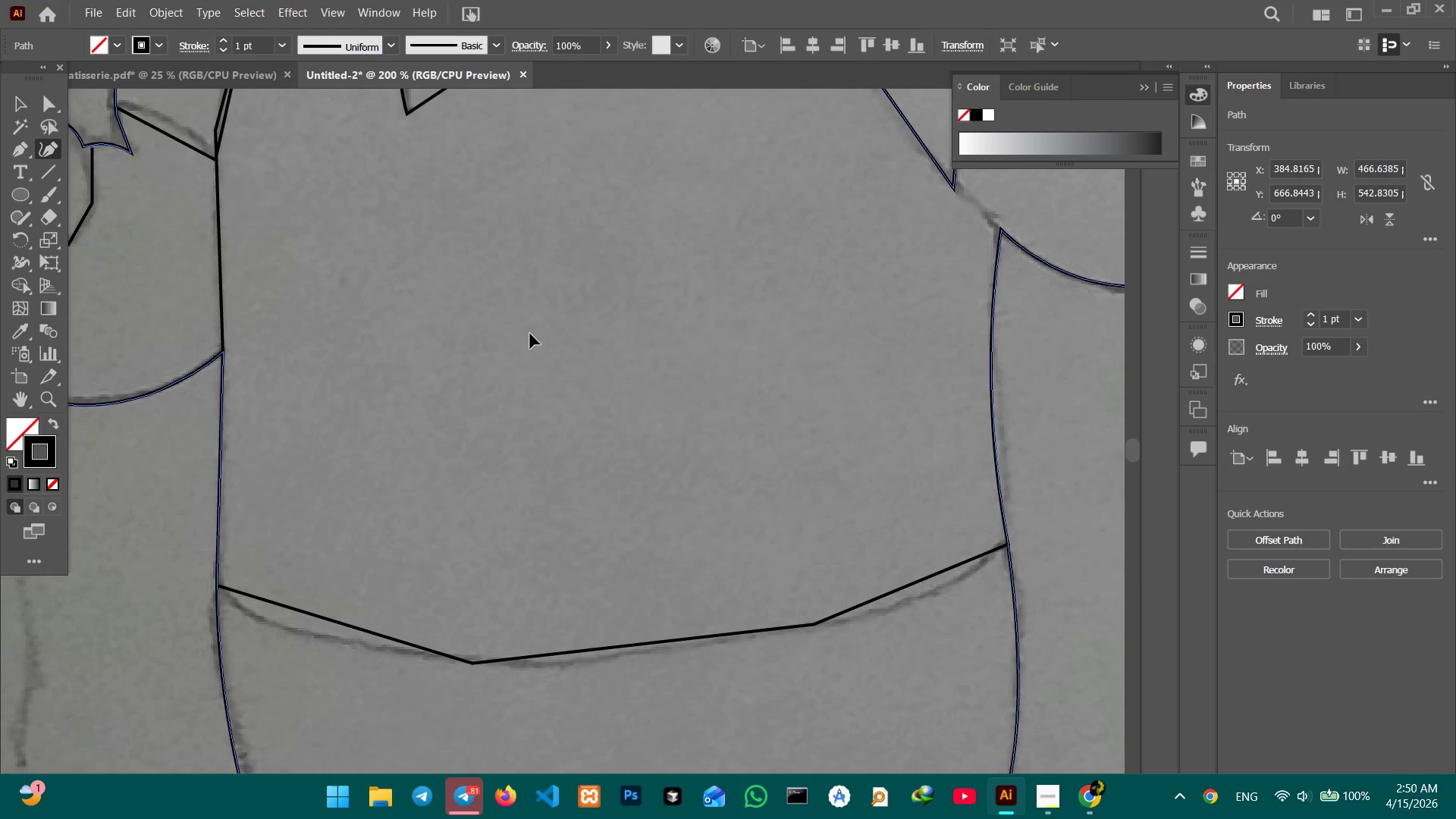 
key(Control+Minus)
 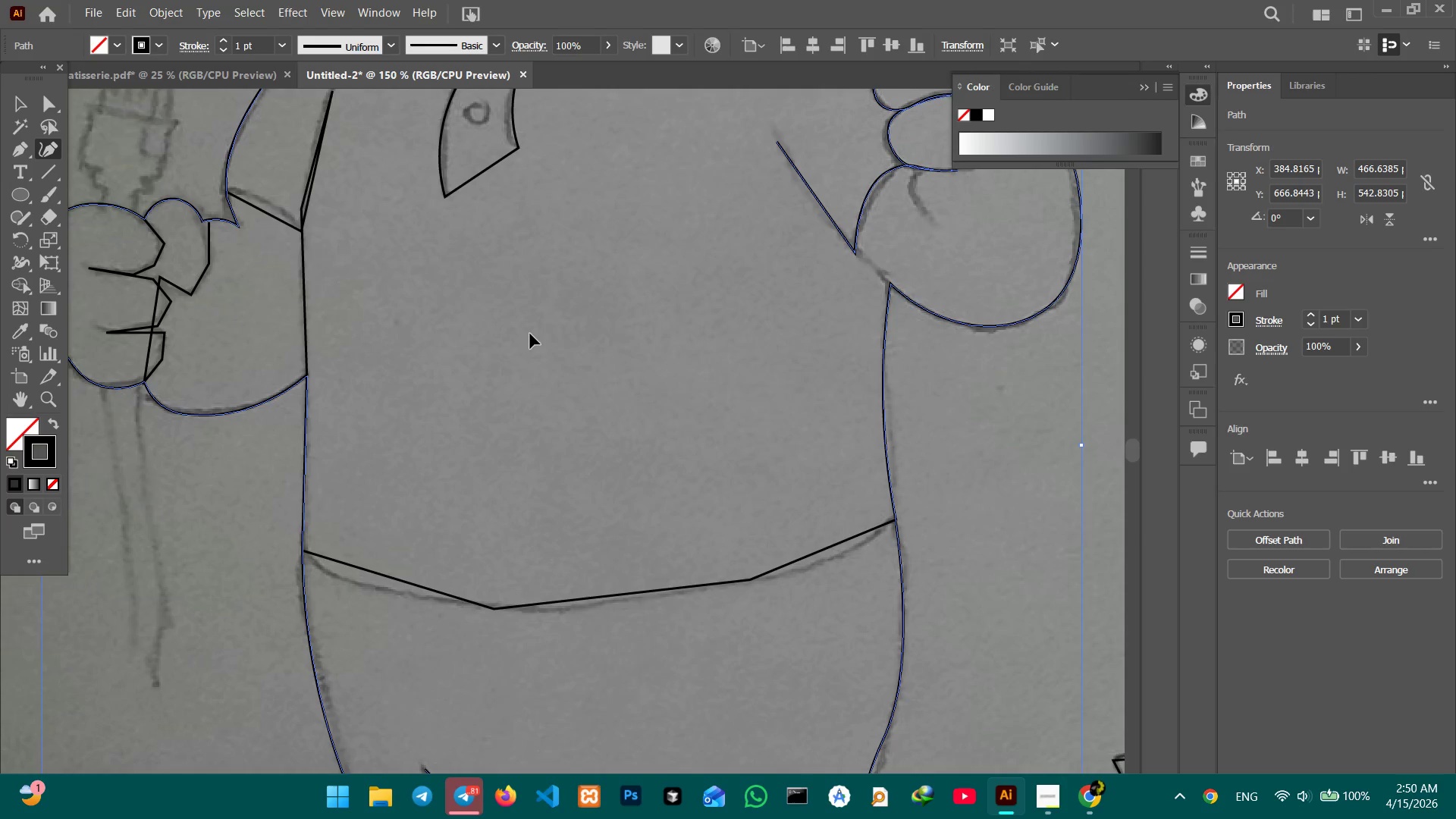 
key(Control+Minus)
 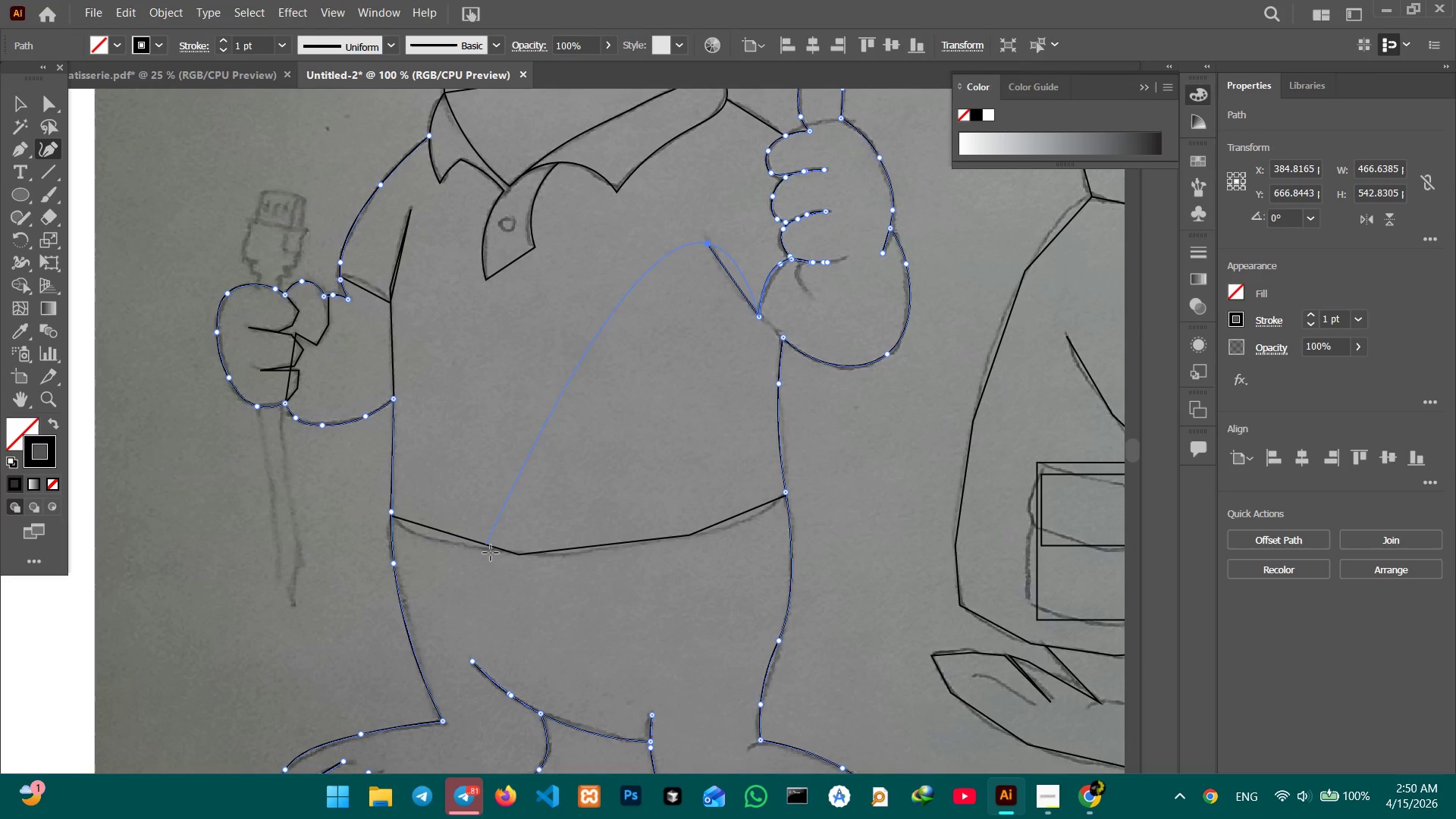 
wait(5.19)
 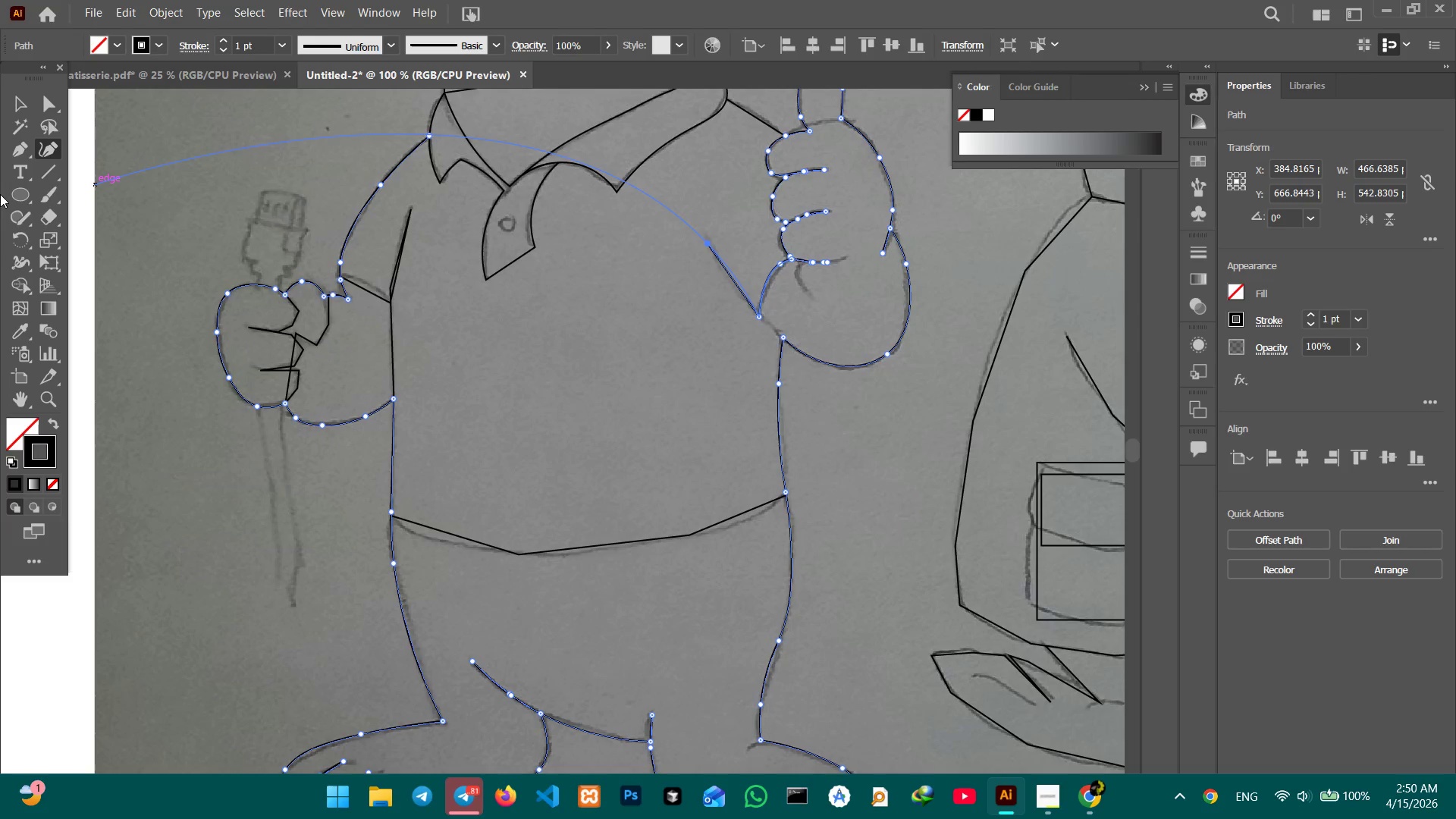 
left_click([519, 552])
 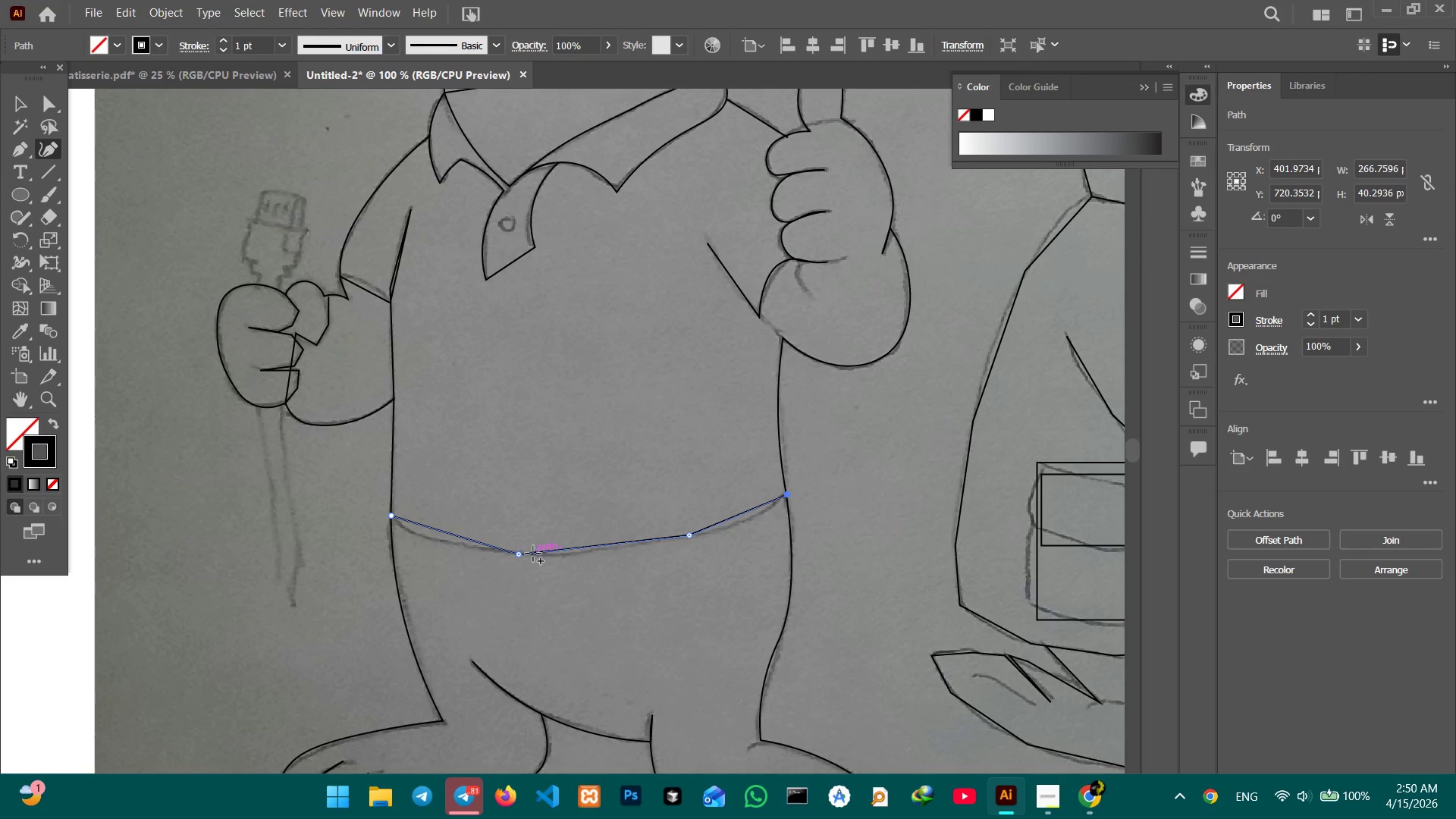 
left_click([520, 554])
 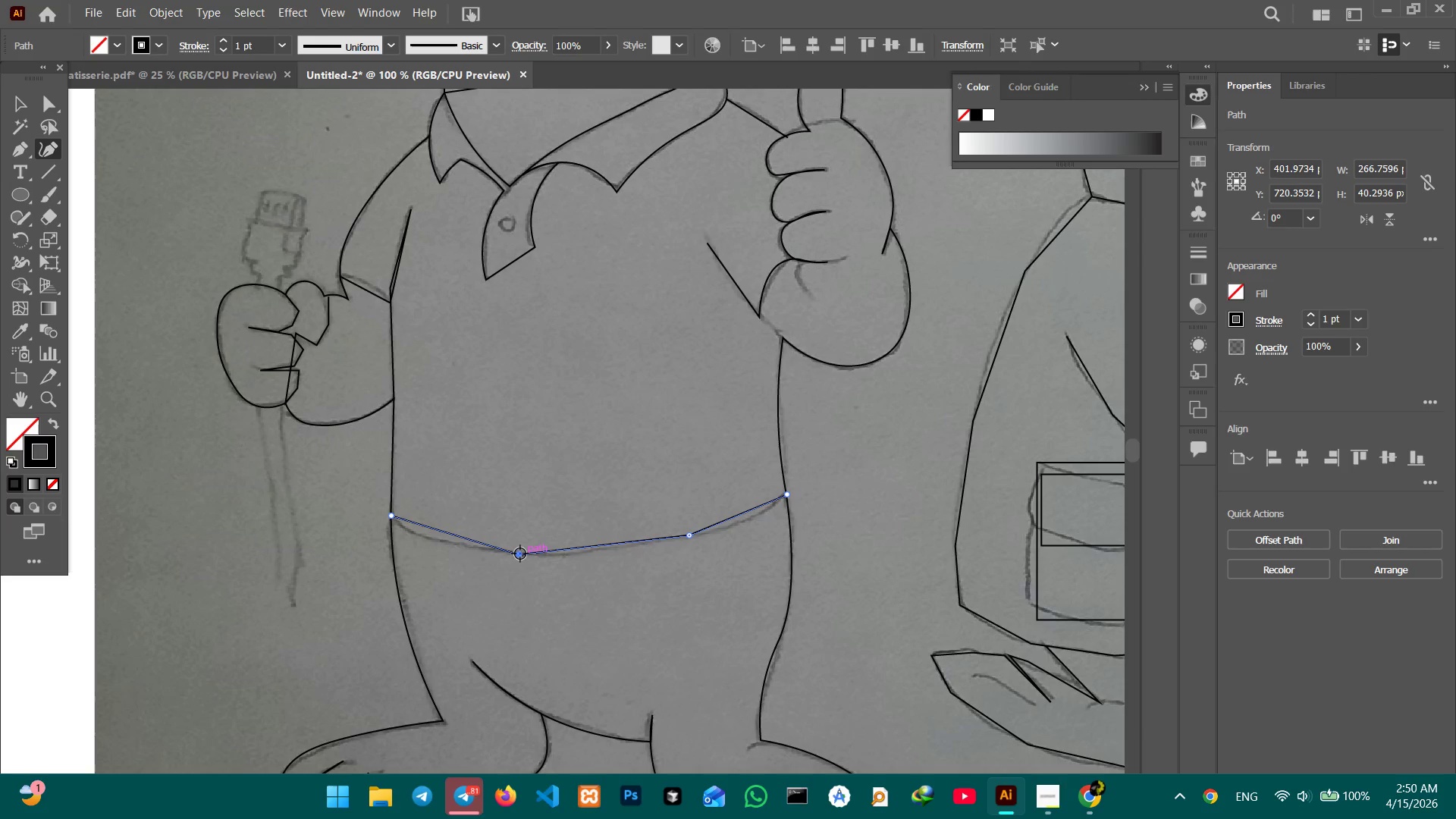 
key(Backspace)
 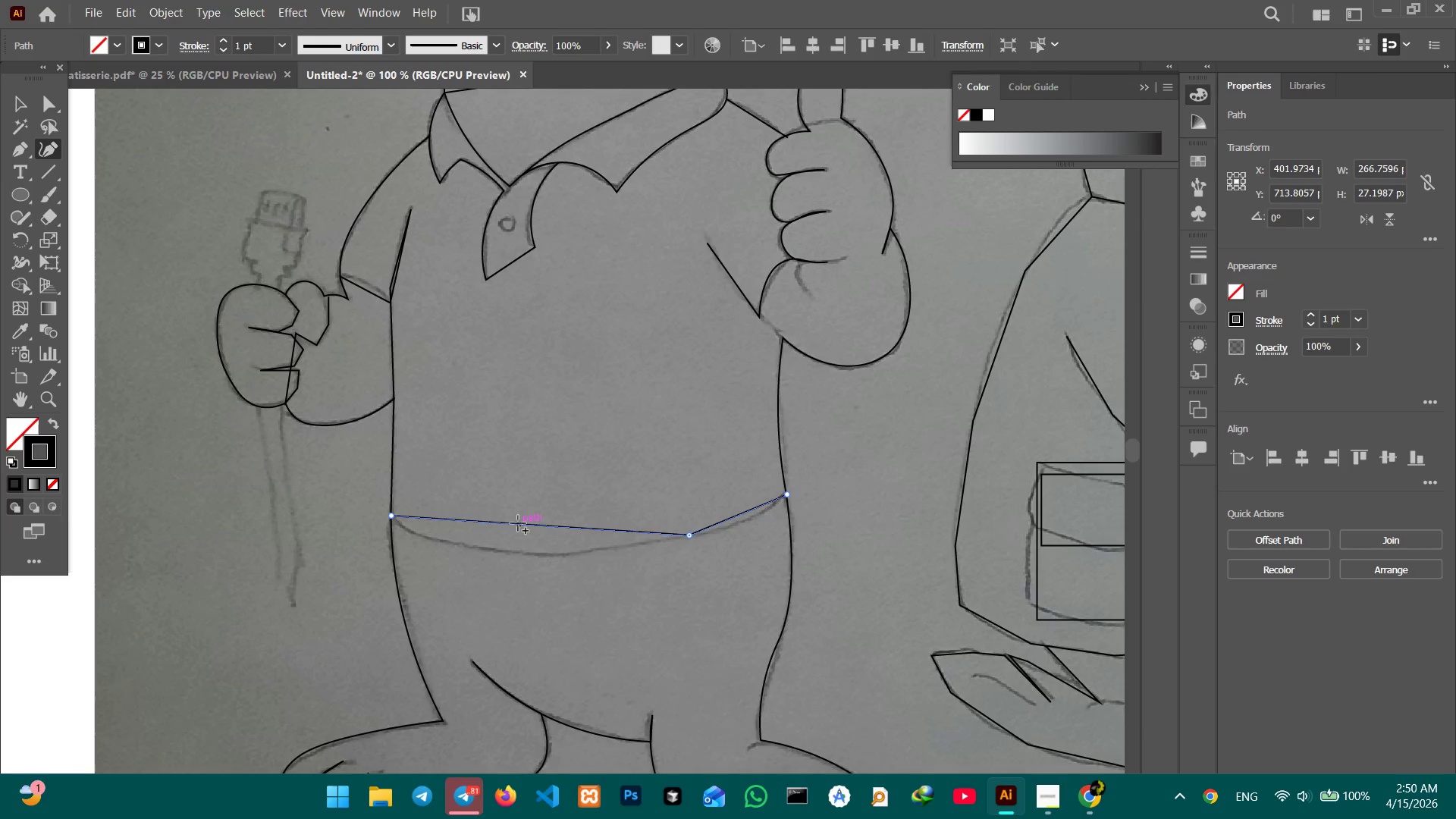 
left_click_drag(start_coordinate=[513, 517], to_coordinate=[507, 554])
 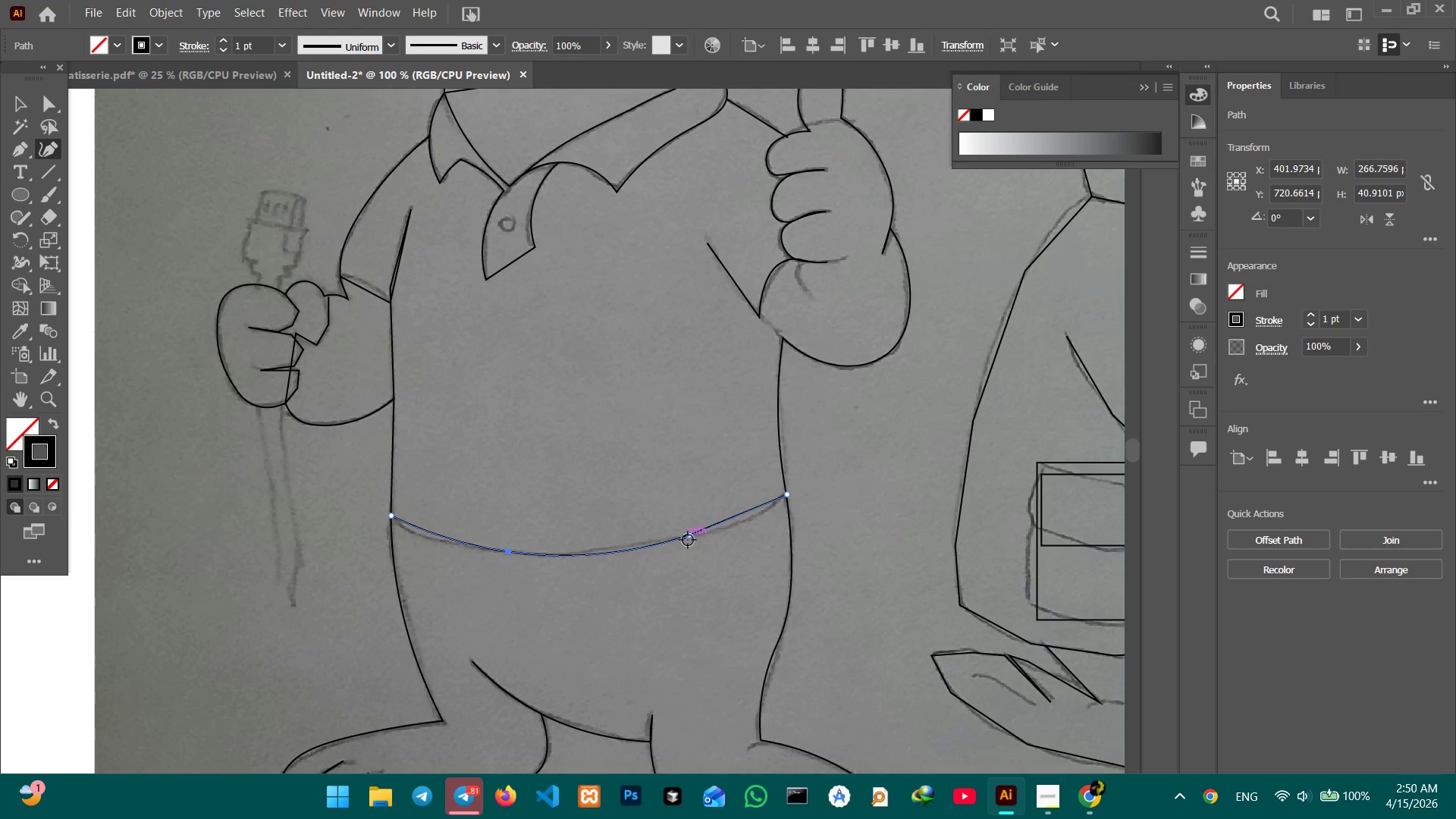 
left_click([690, 540])
 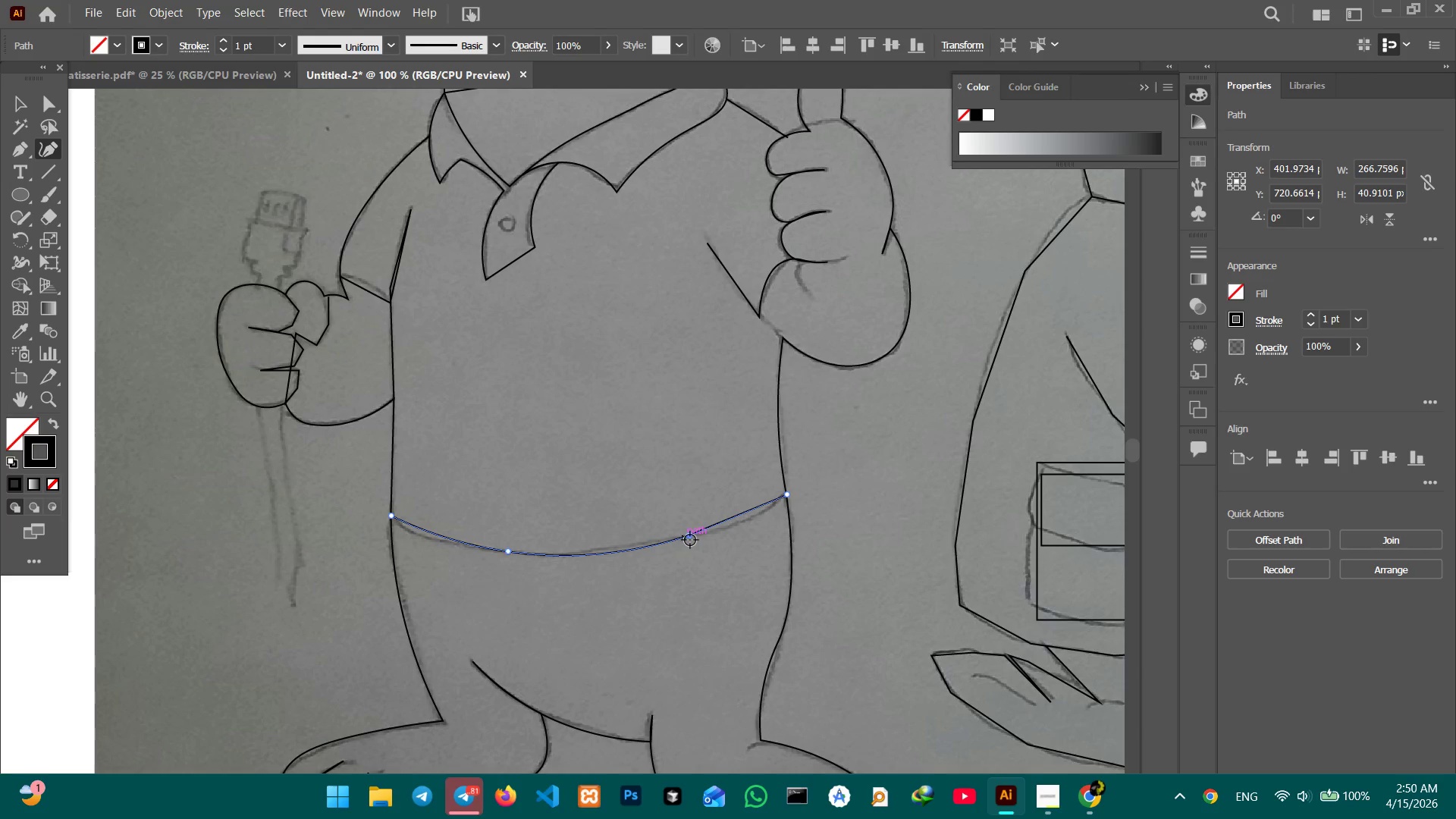 
key(Backspace)
 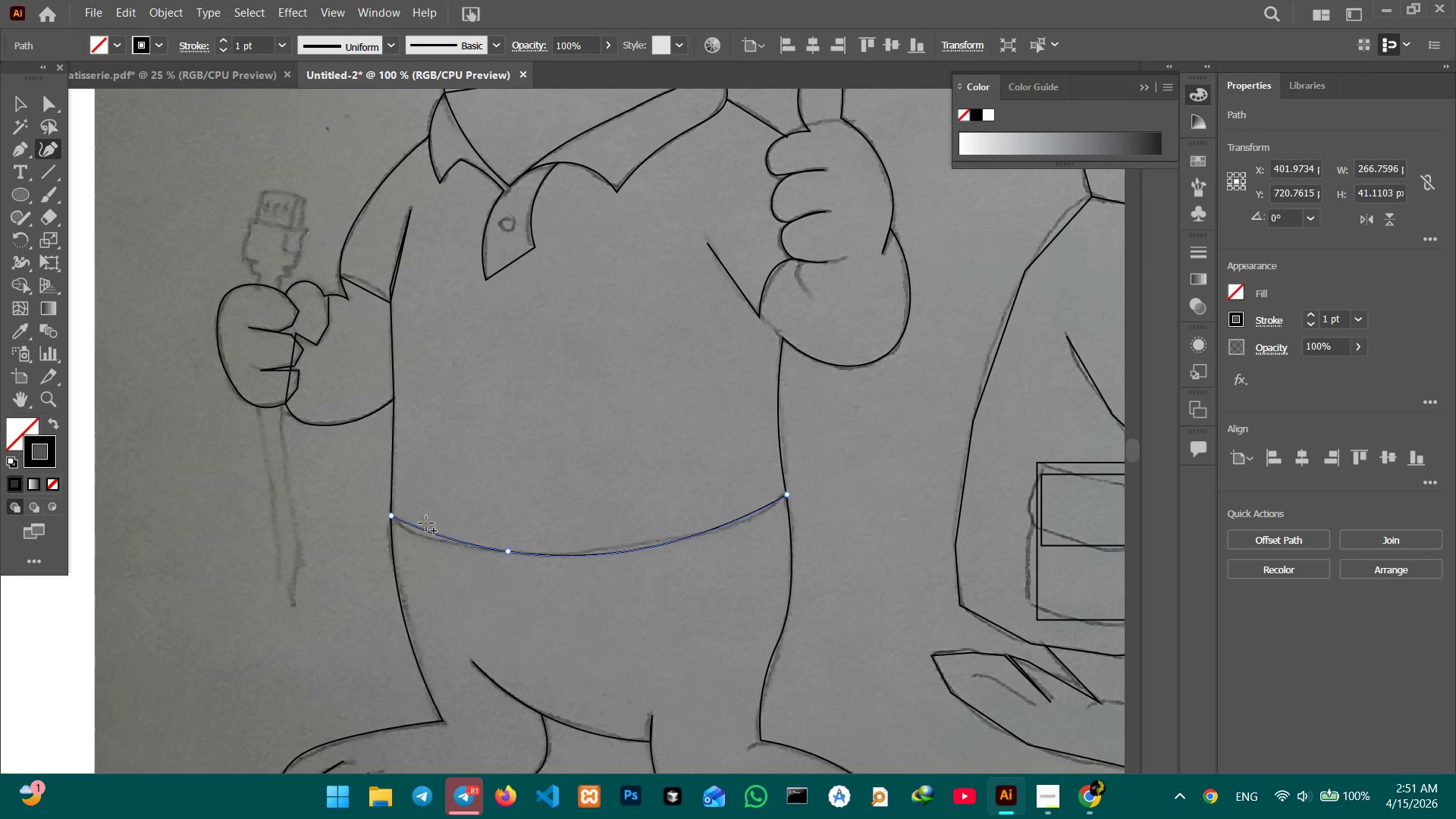 
left_click_drag(start_coordinate=[417, 529], to_coordinate=[414, 535])
 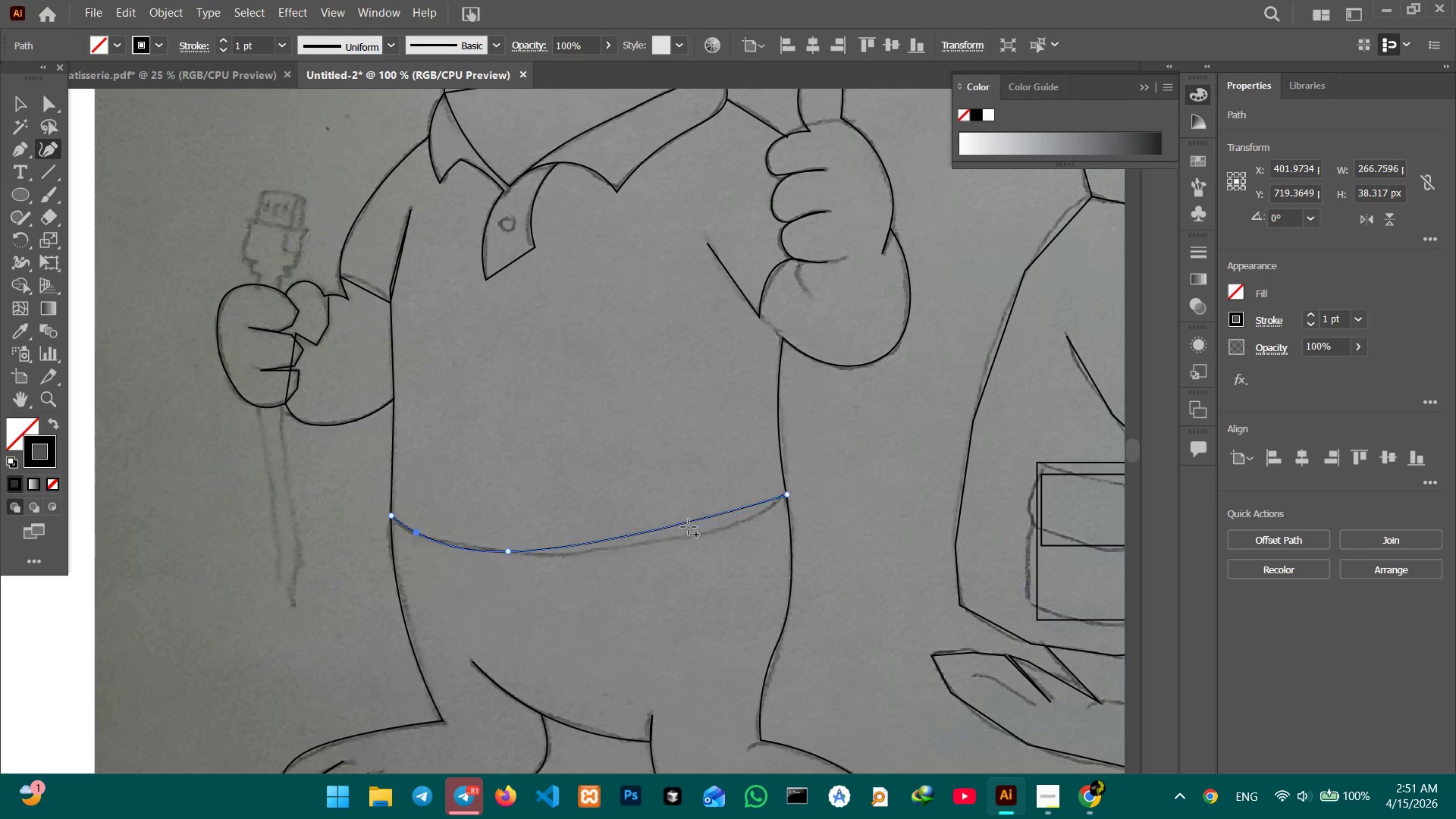 
left_click_drag(start_coordinate=[684, 525], to_coordinate=[692, 539])
 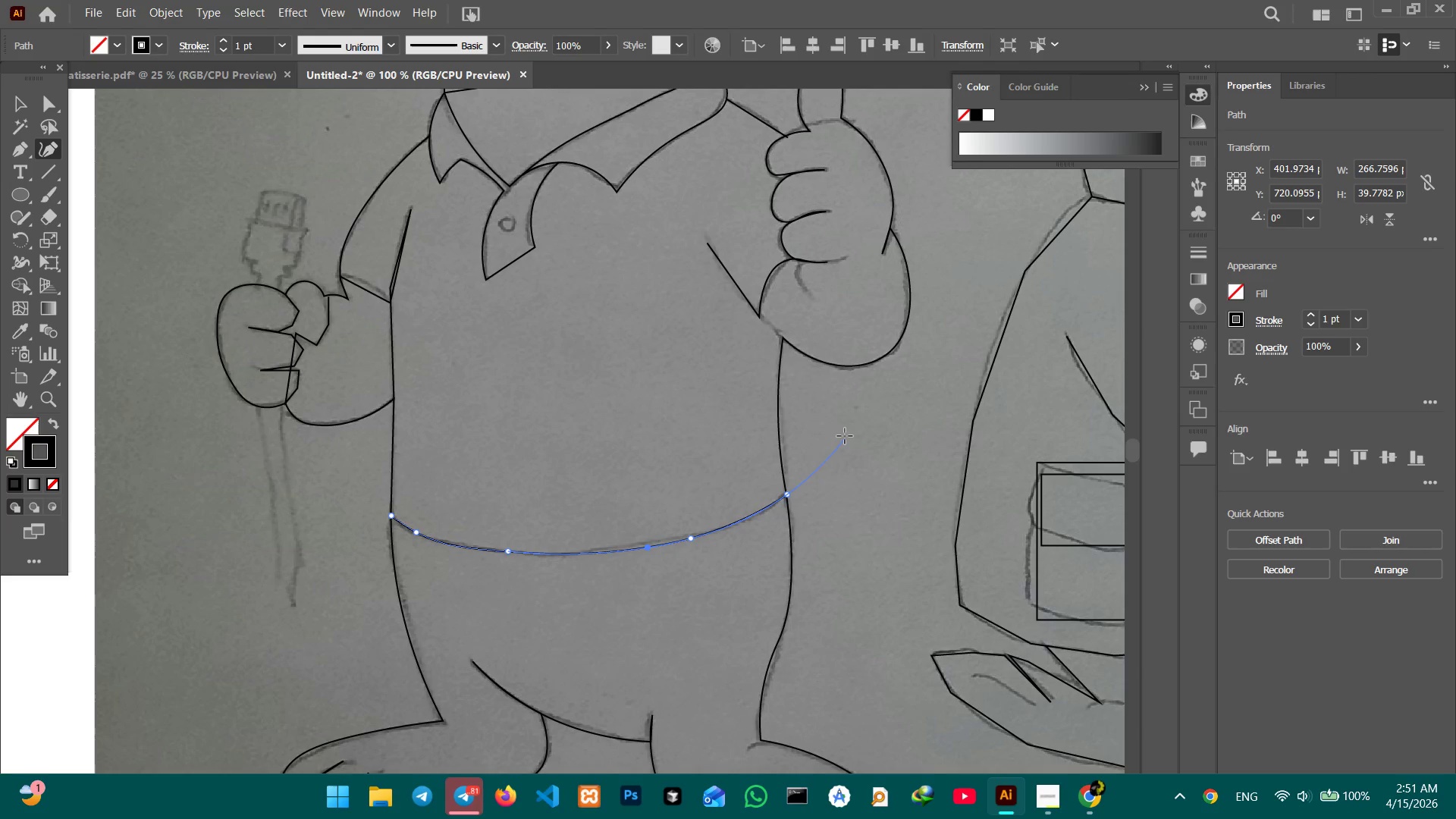 
hold_key(key=Space, duration=1.5)
 